 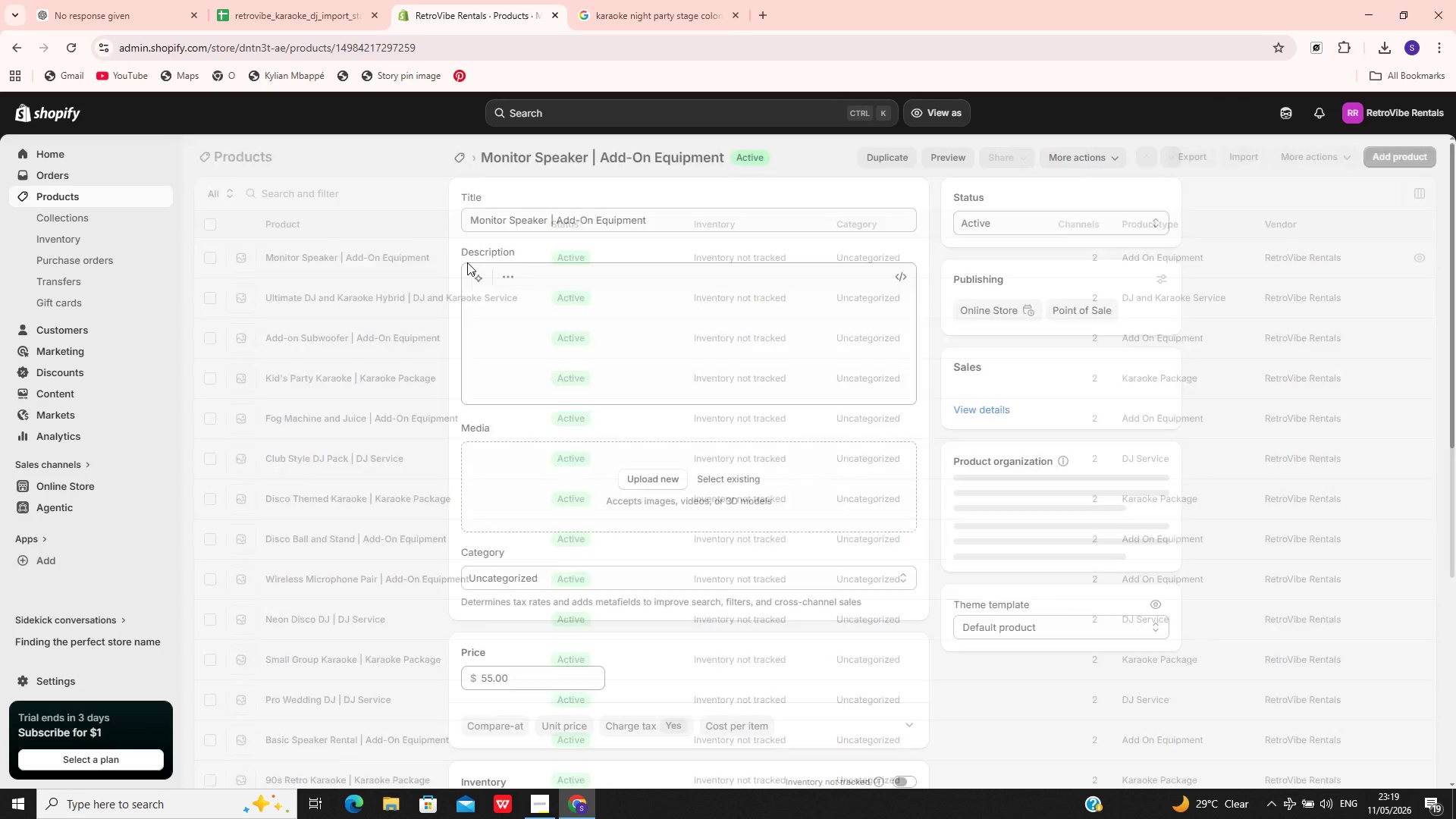 
left_click([544, 471])
 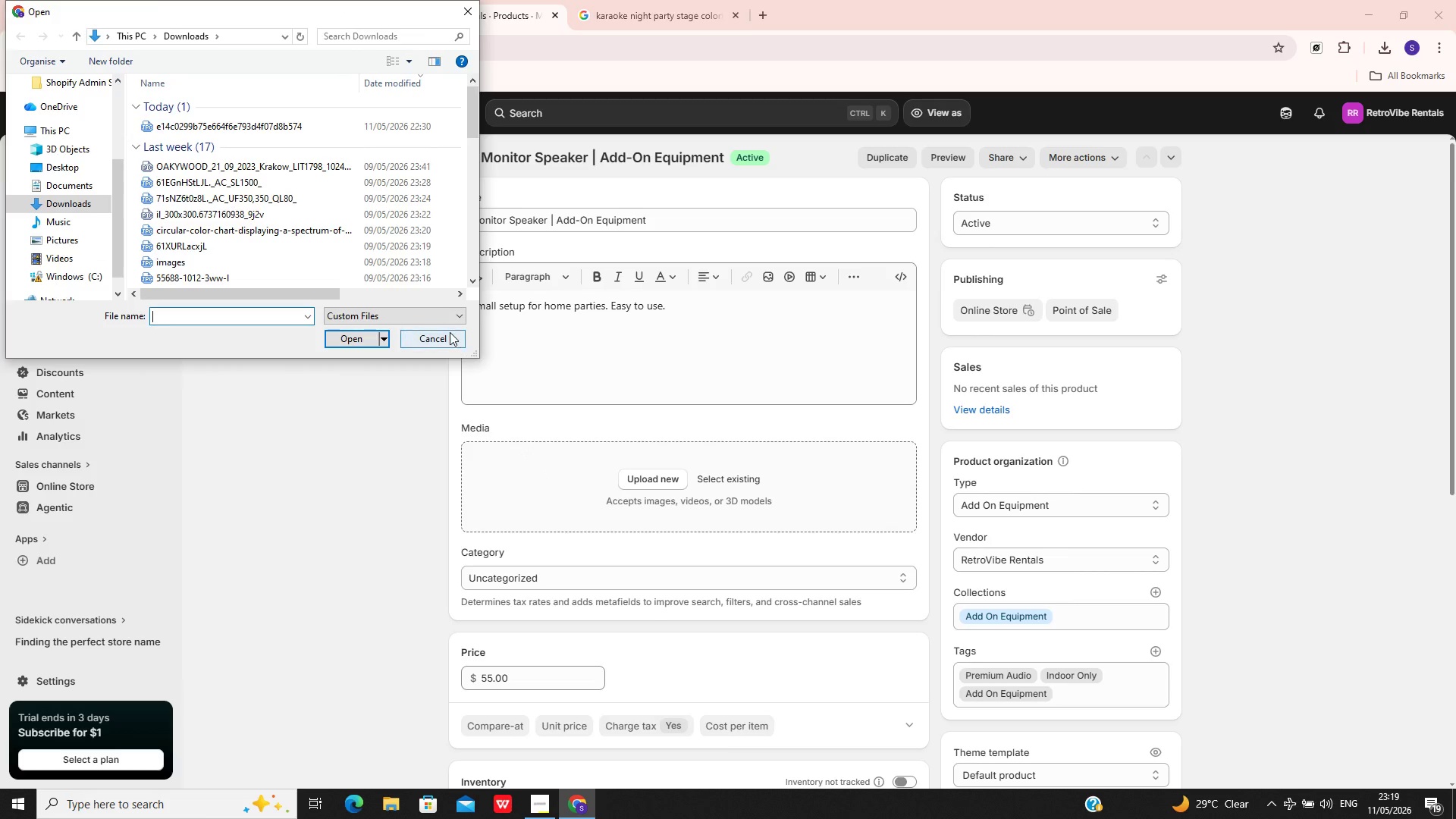 
left_click([439, 335])
 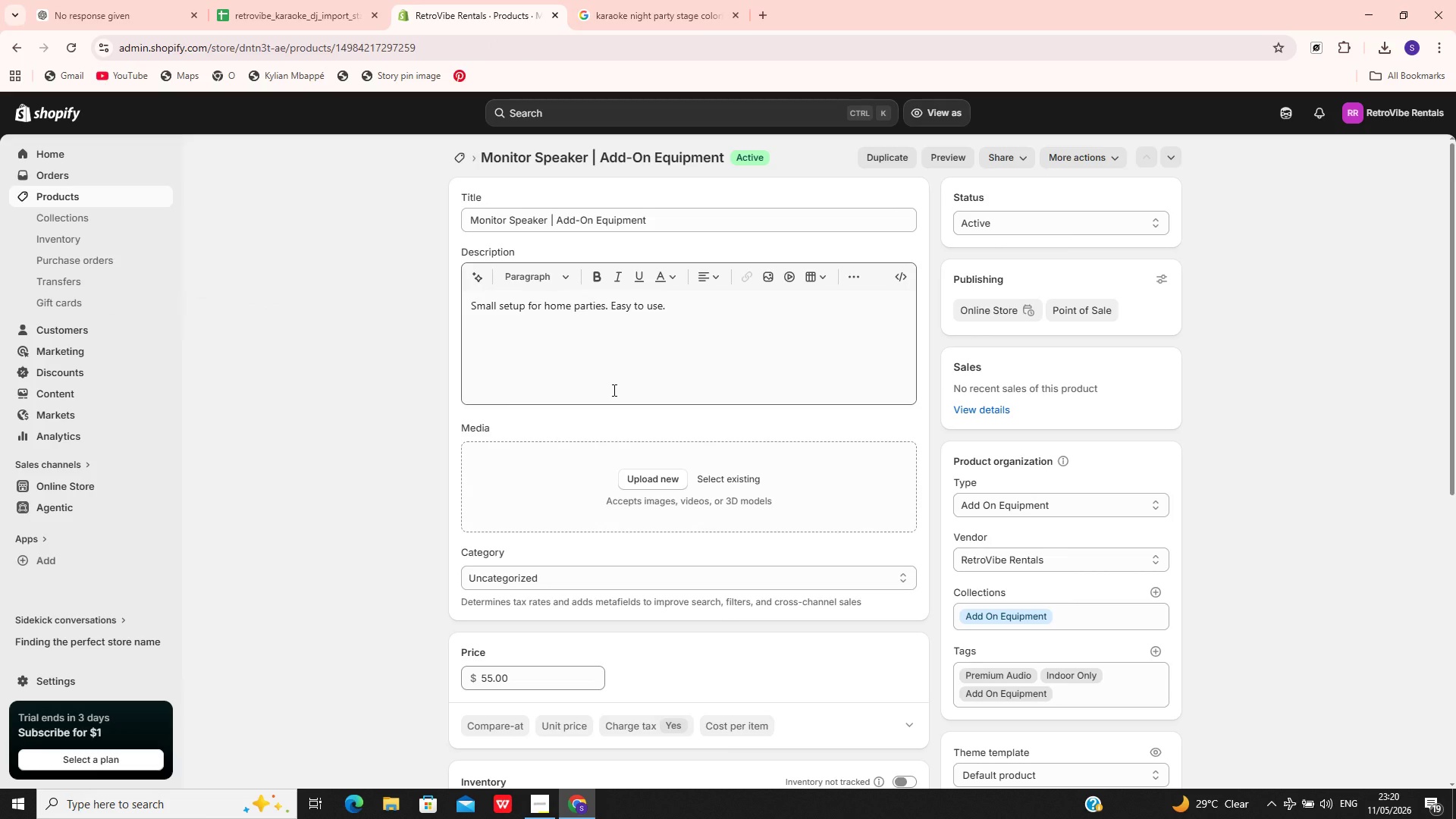 
left_click([613, 390])
 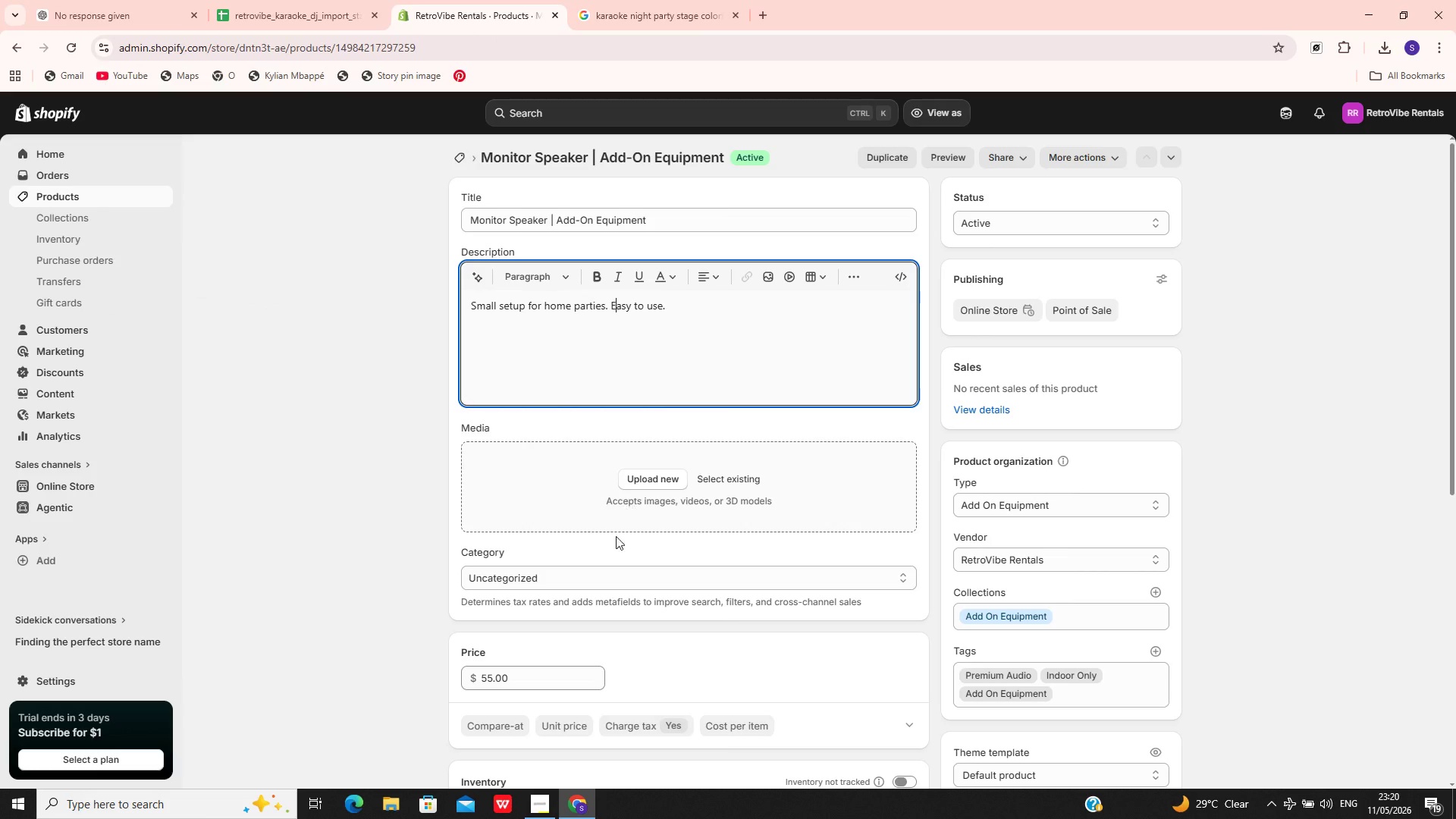 
left_click([604, 560])
 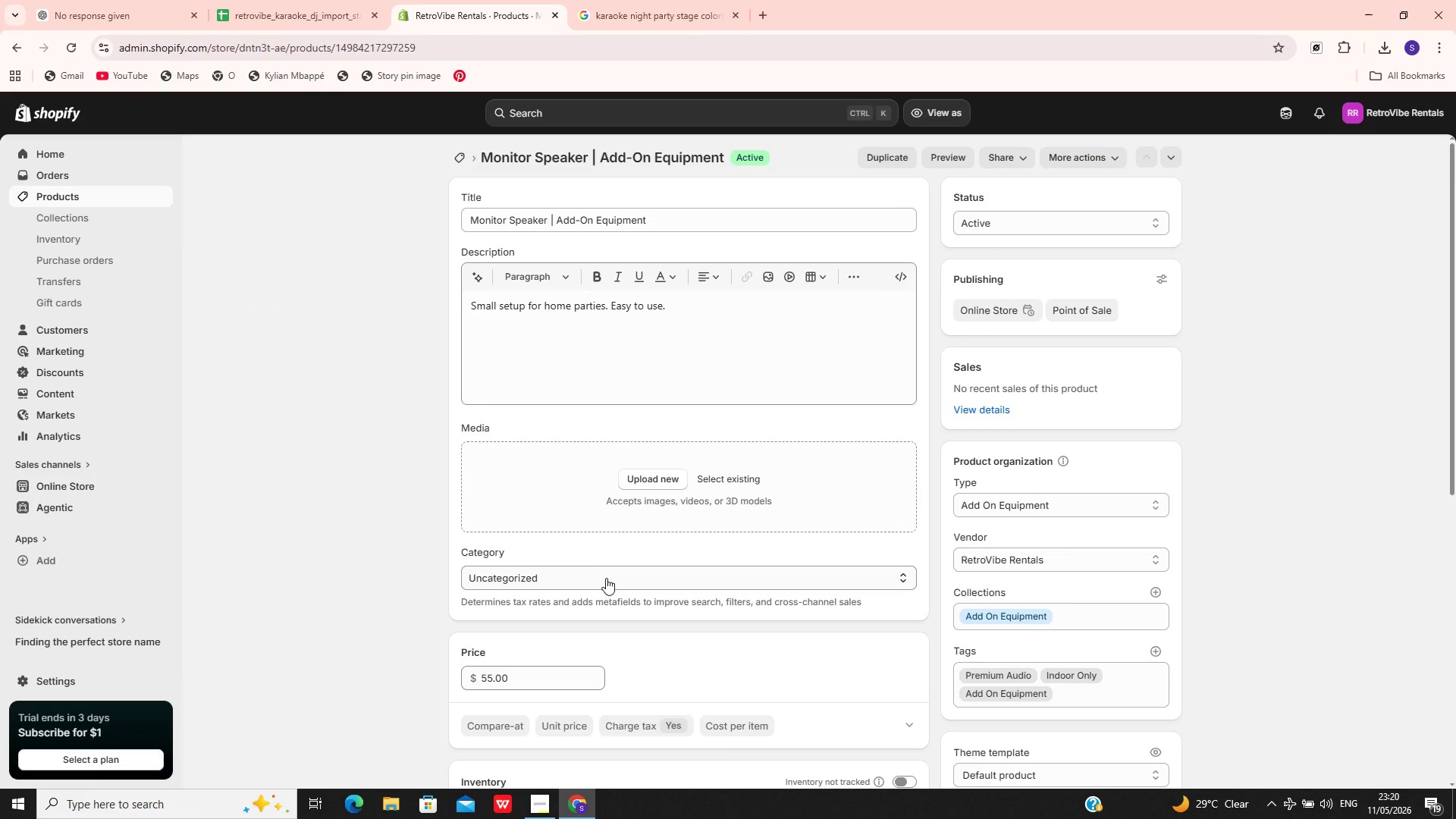 
left_click([606, 579])
 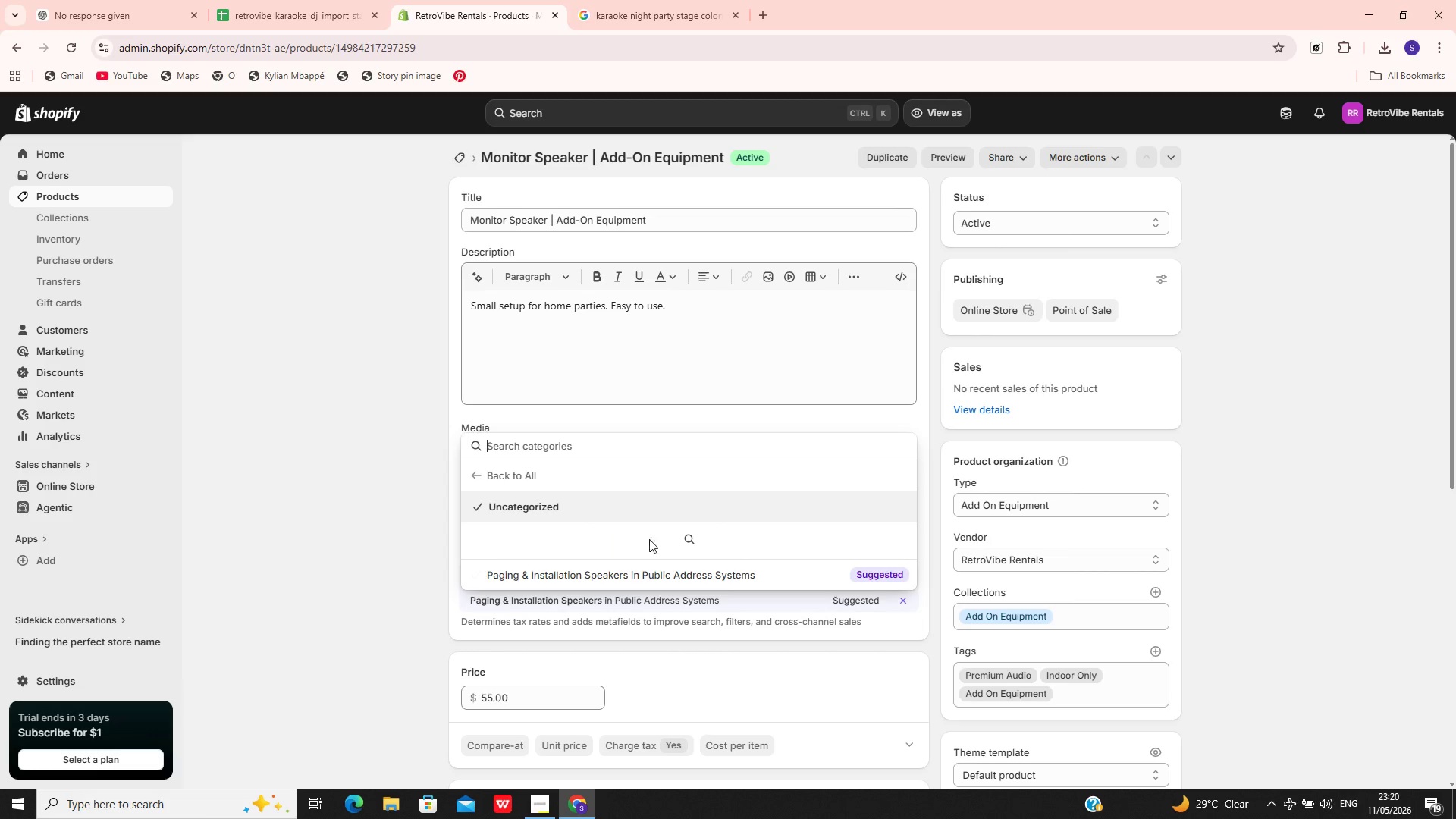 
wait(12.92)
 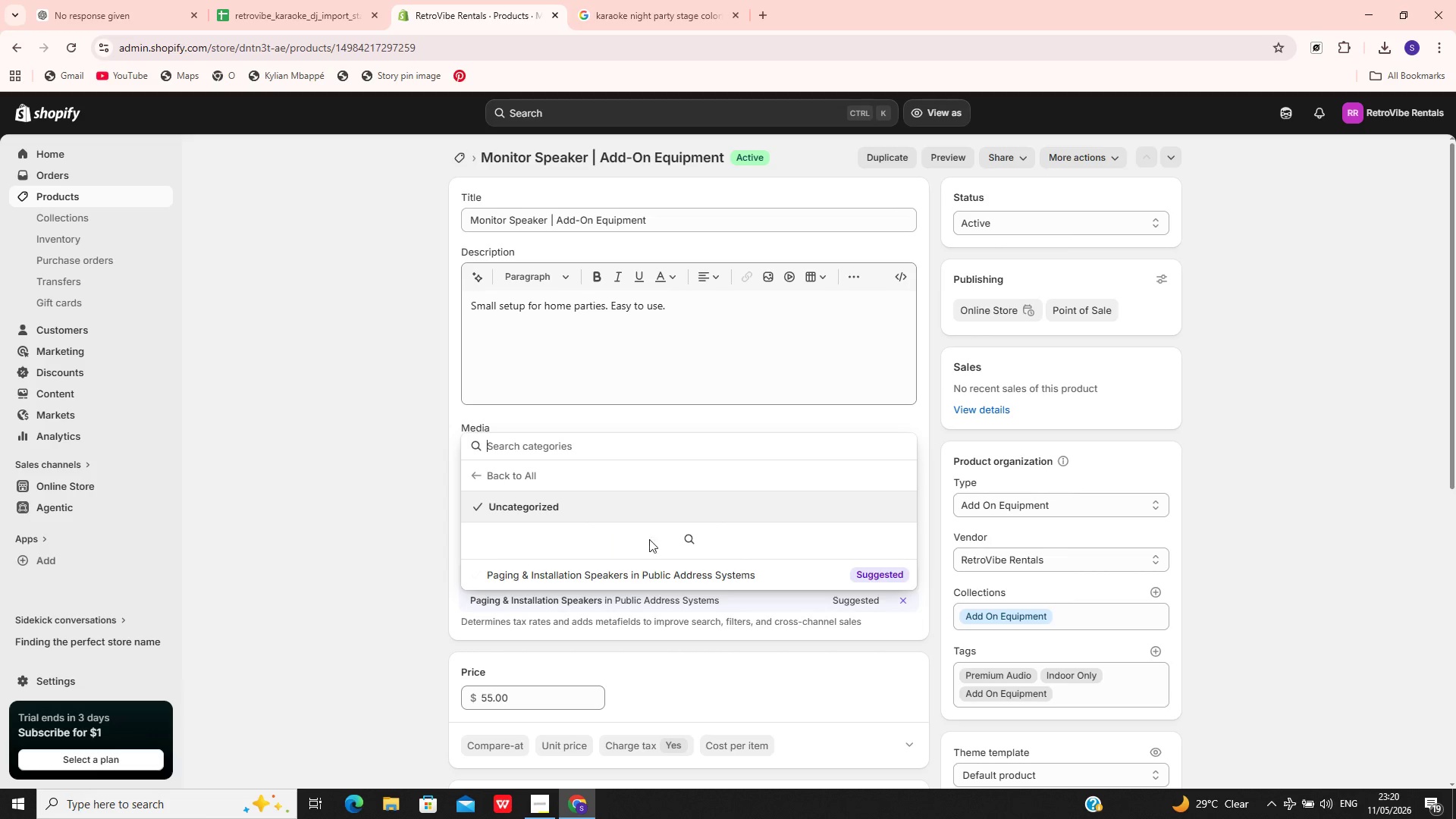 
left_click([606, 442])
 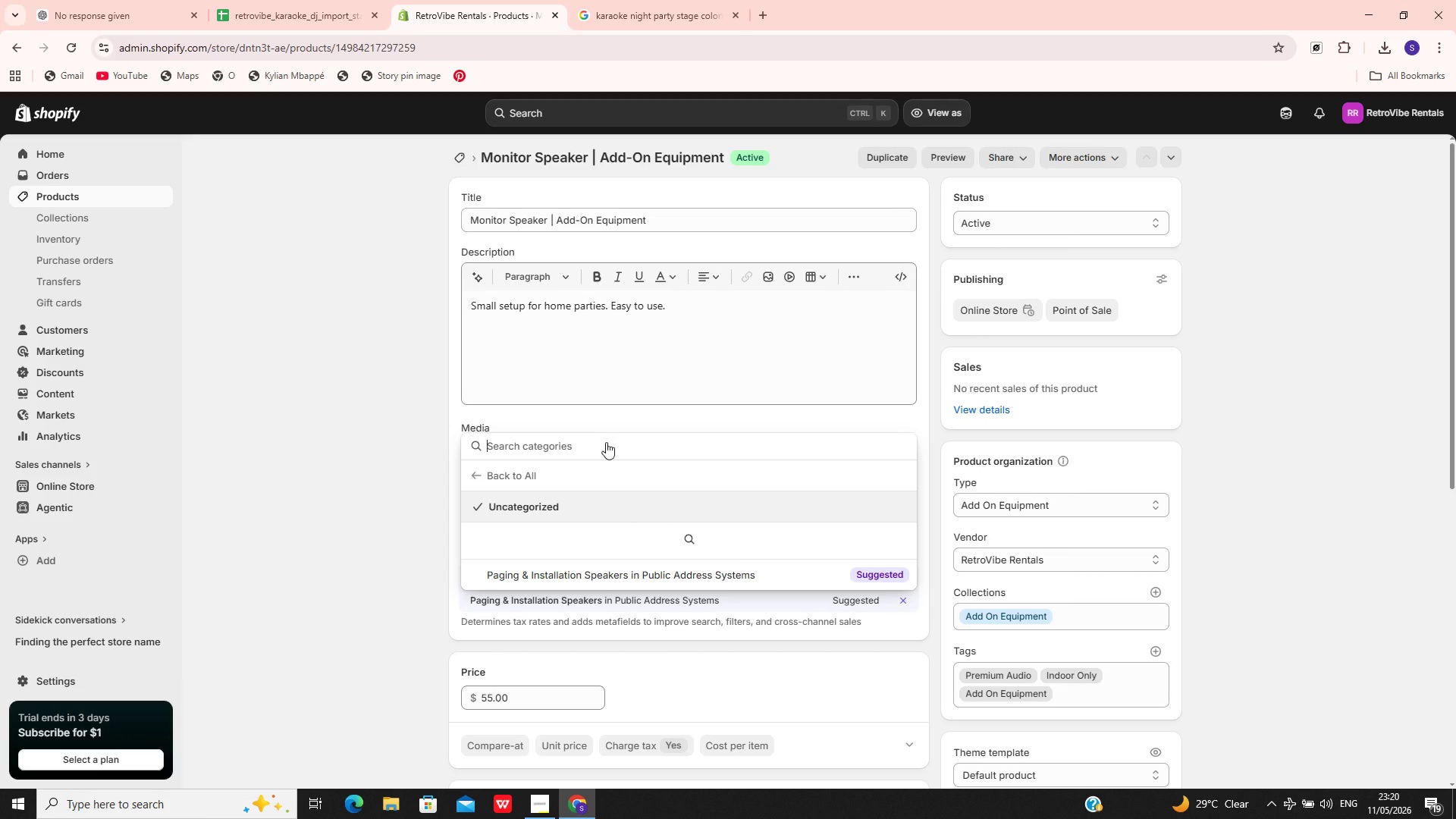 
type(monitor)
 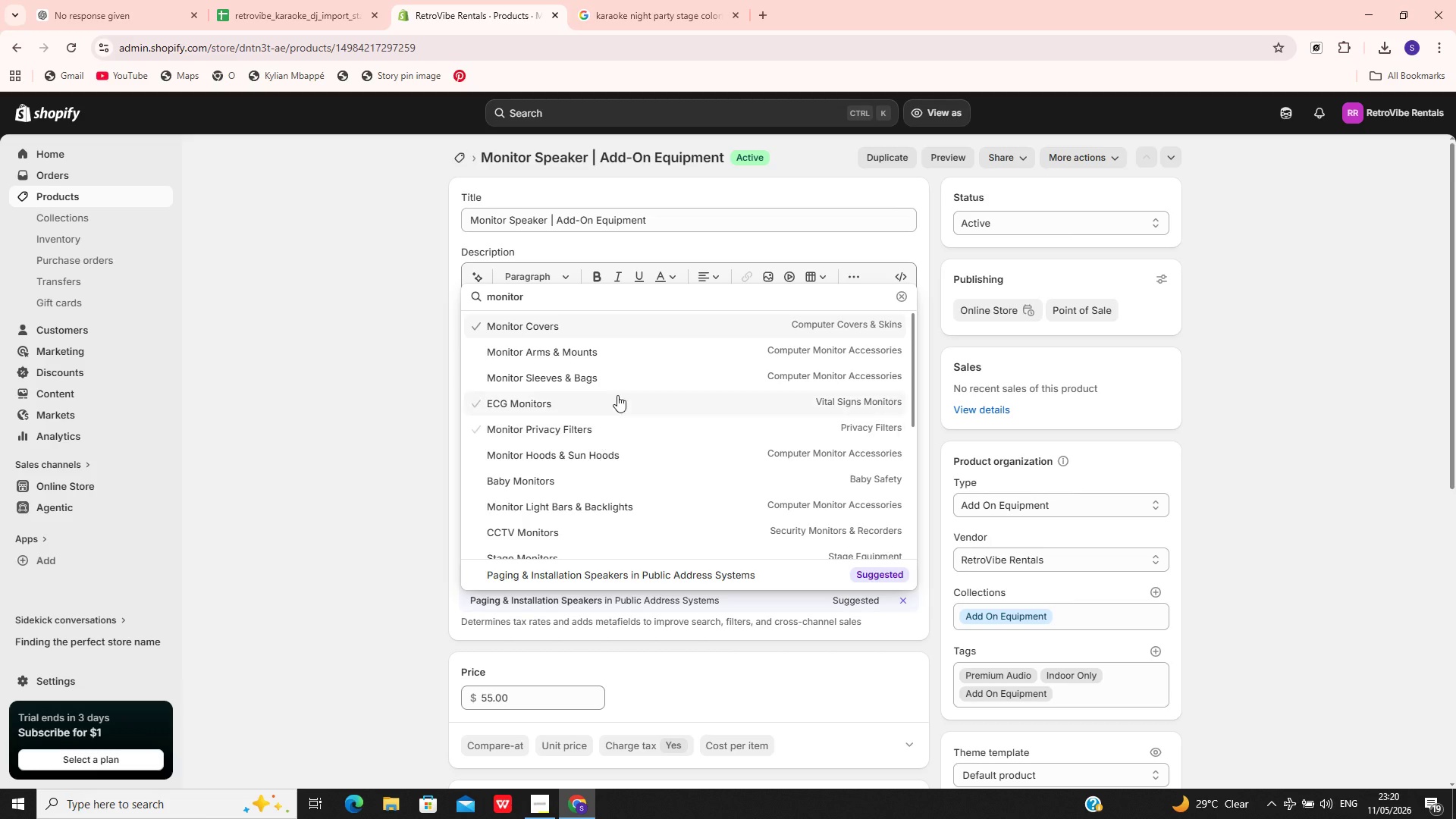 
type( spea)
 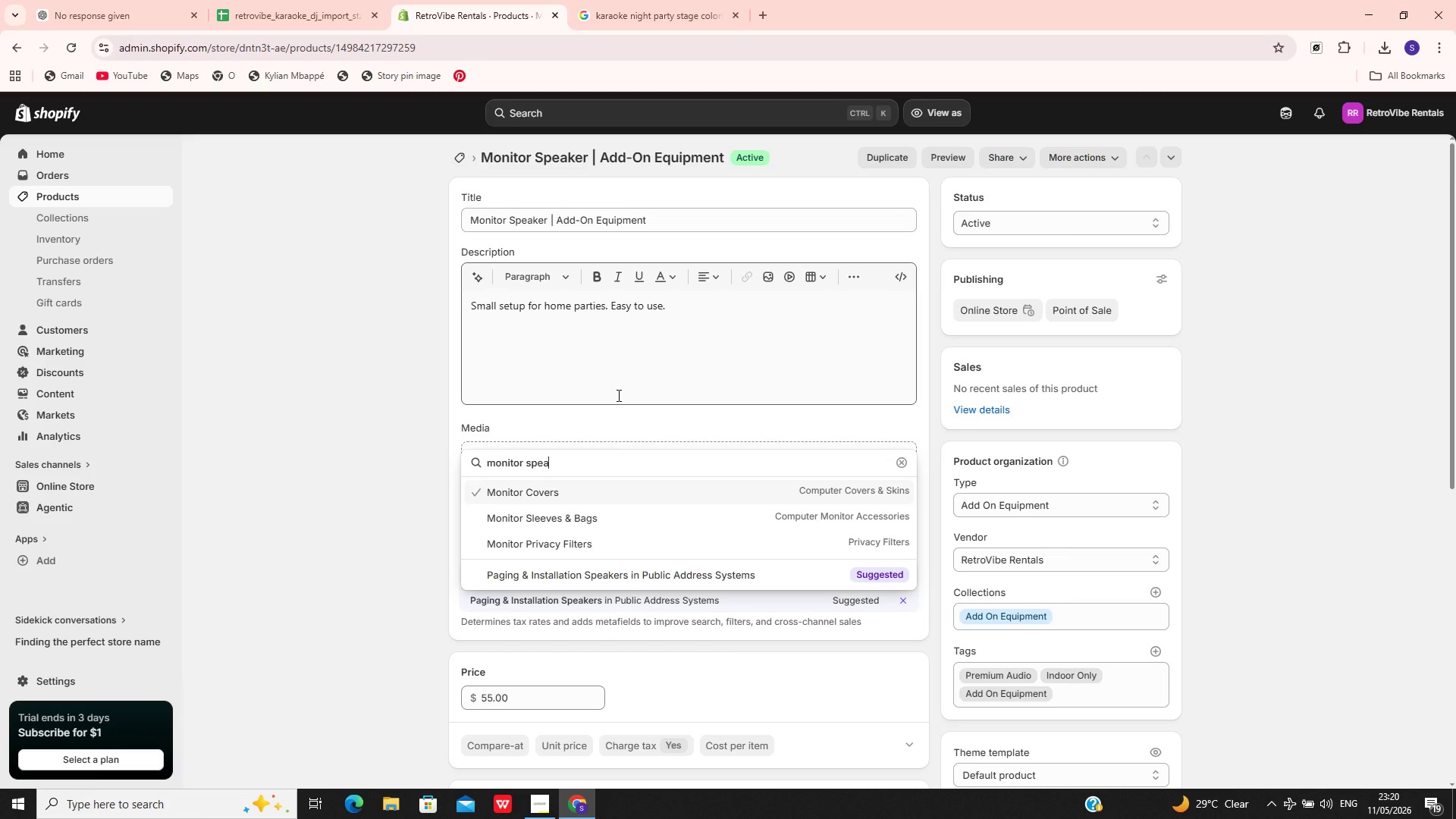 
type(ker)
 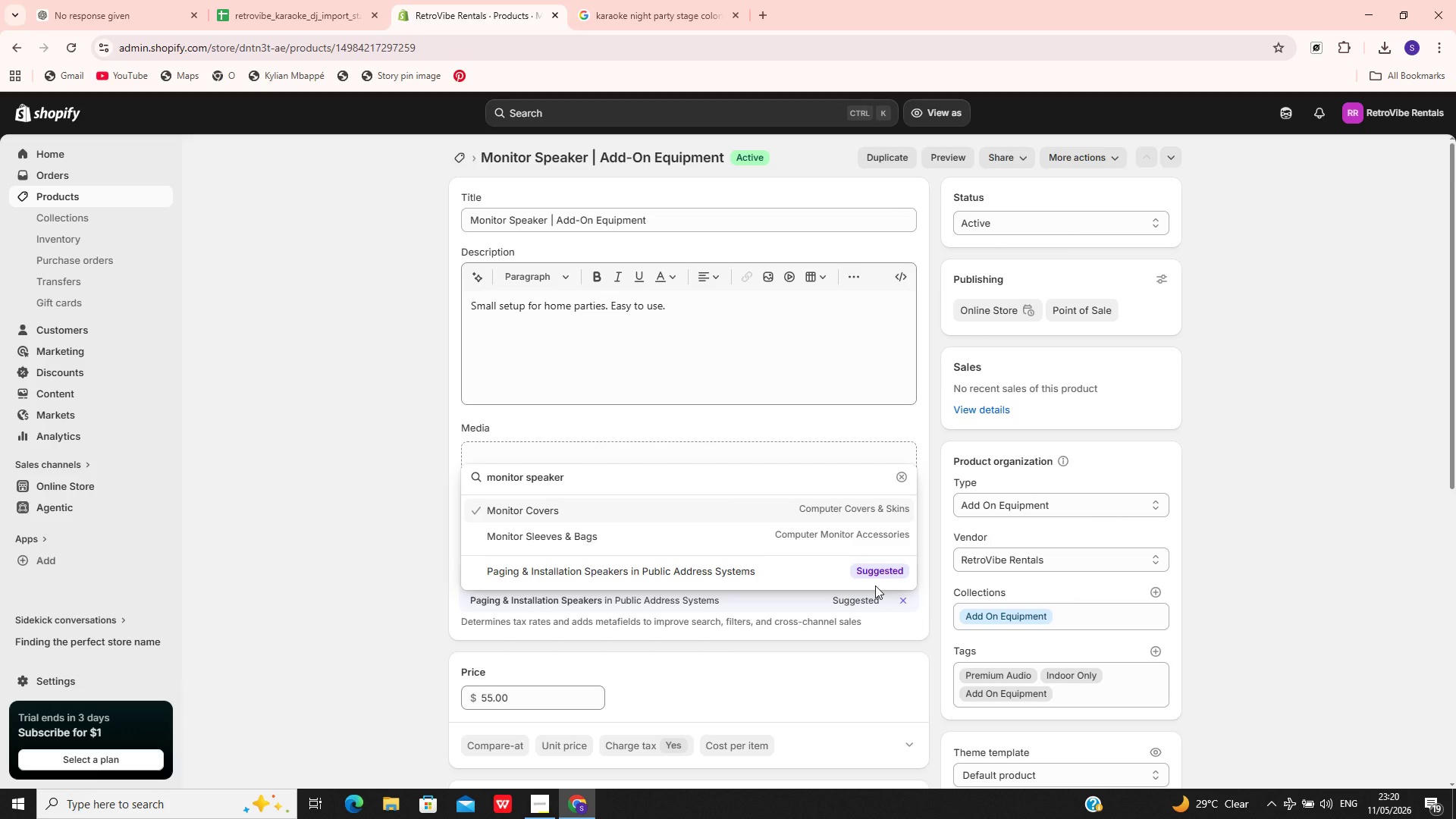 
wait(6.52)
 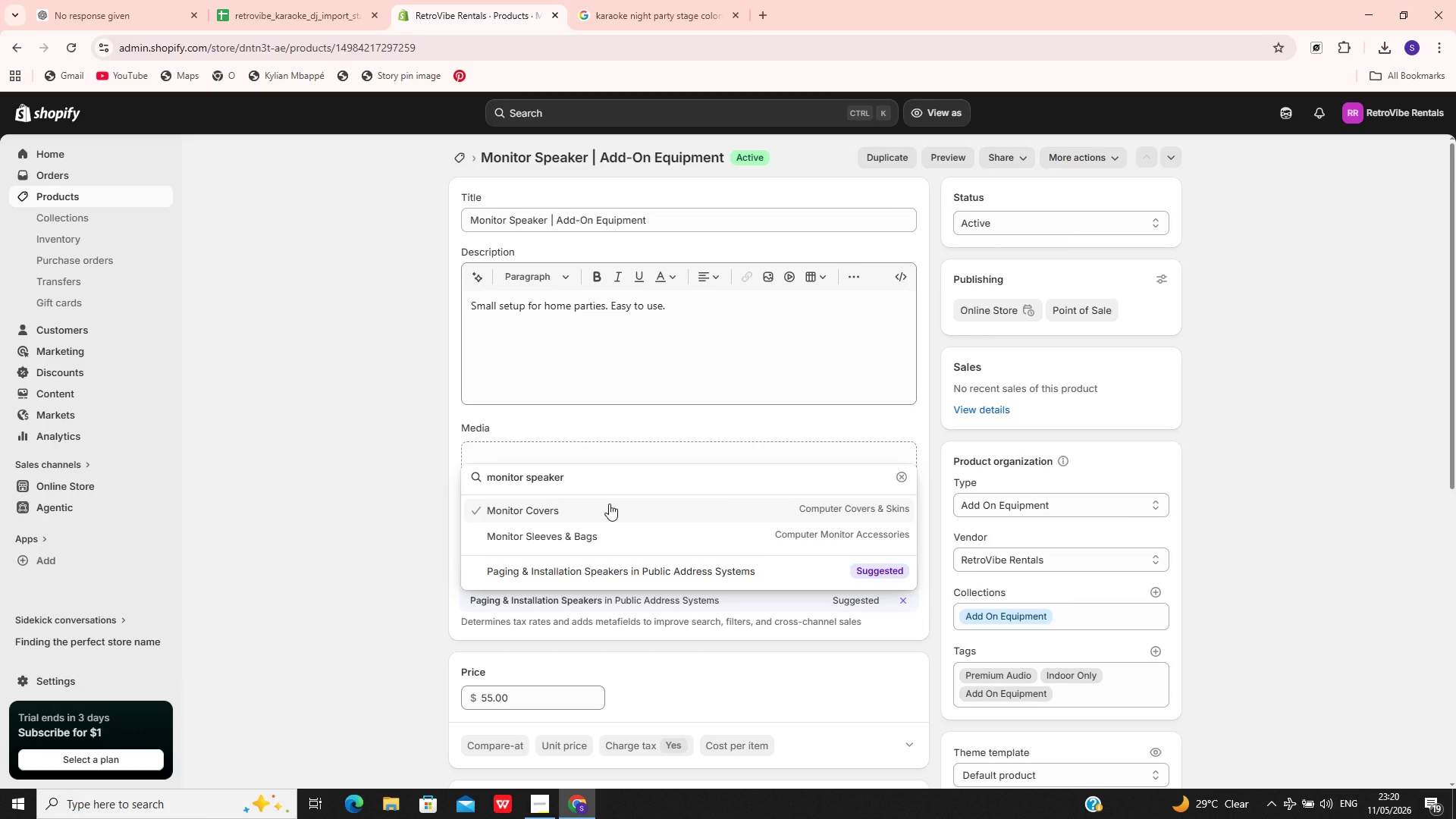 
left_click([908, 477])
 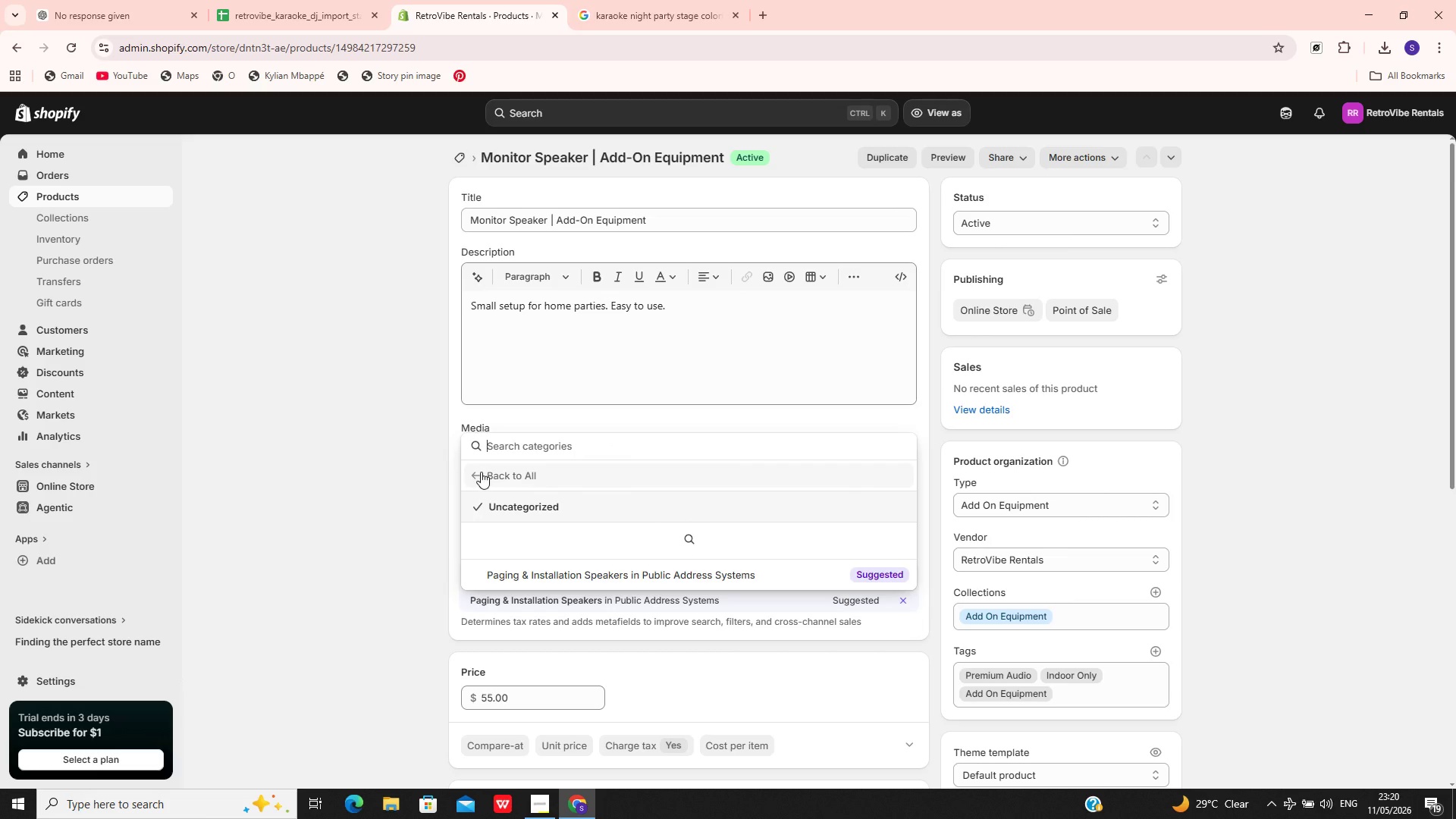 
left_click([482, 472])
 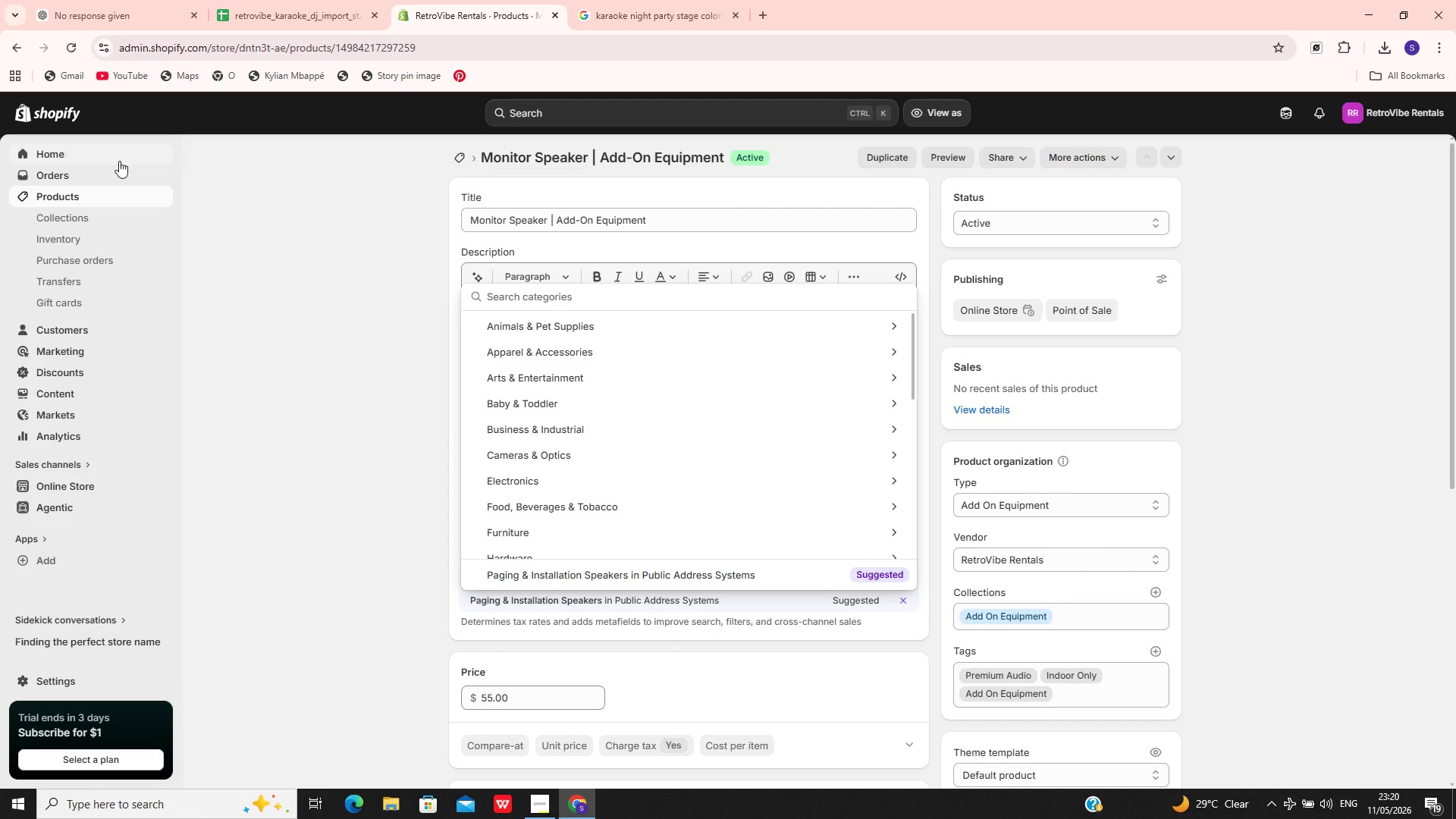 
left_click([105, 193])
 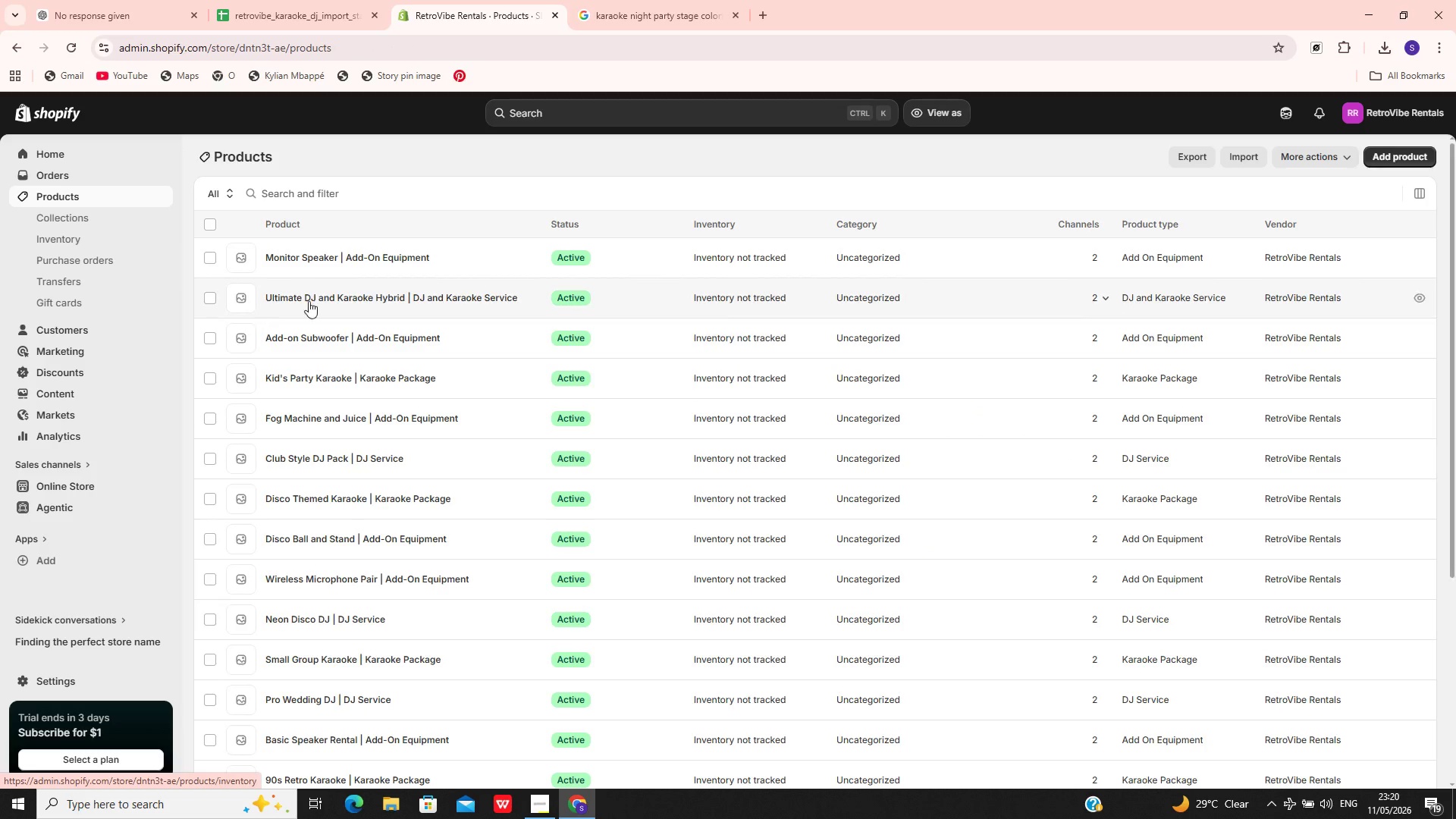 
left_click([413, 289])
 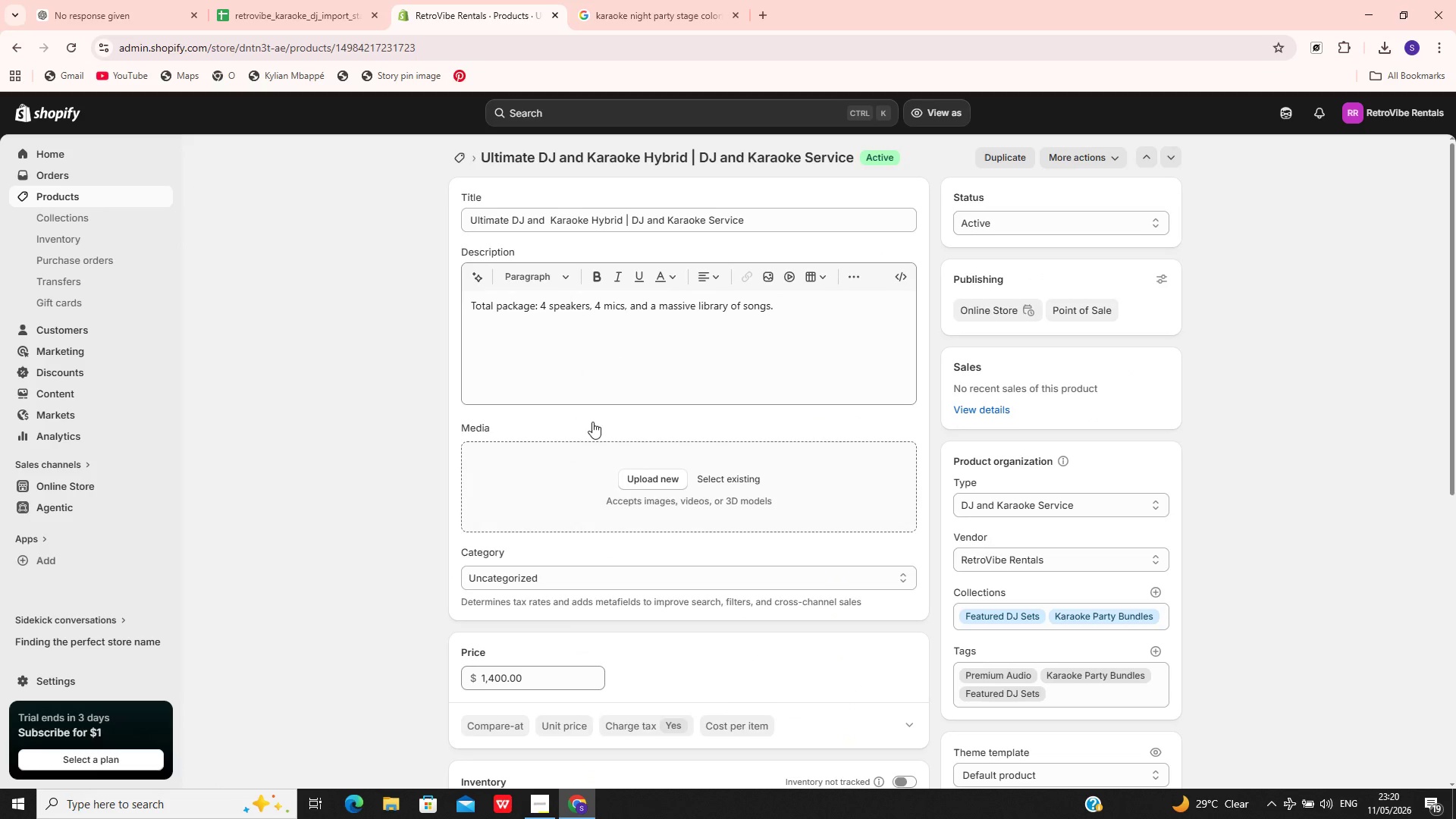 
left_click([606, 336])
 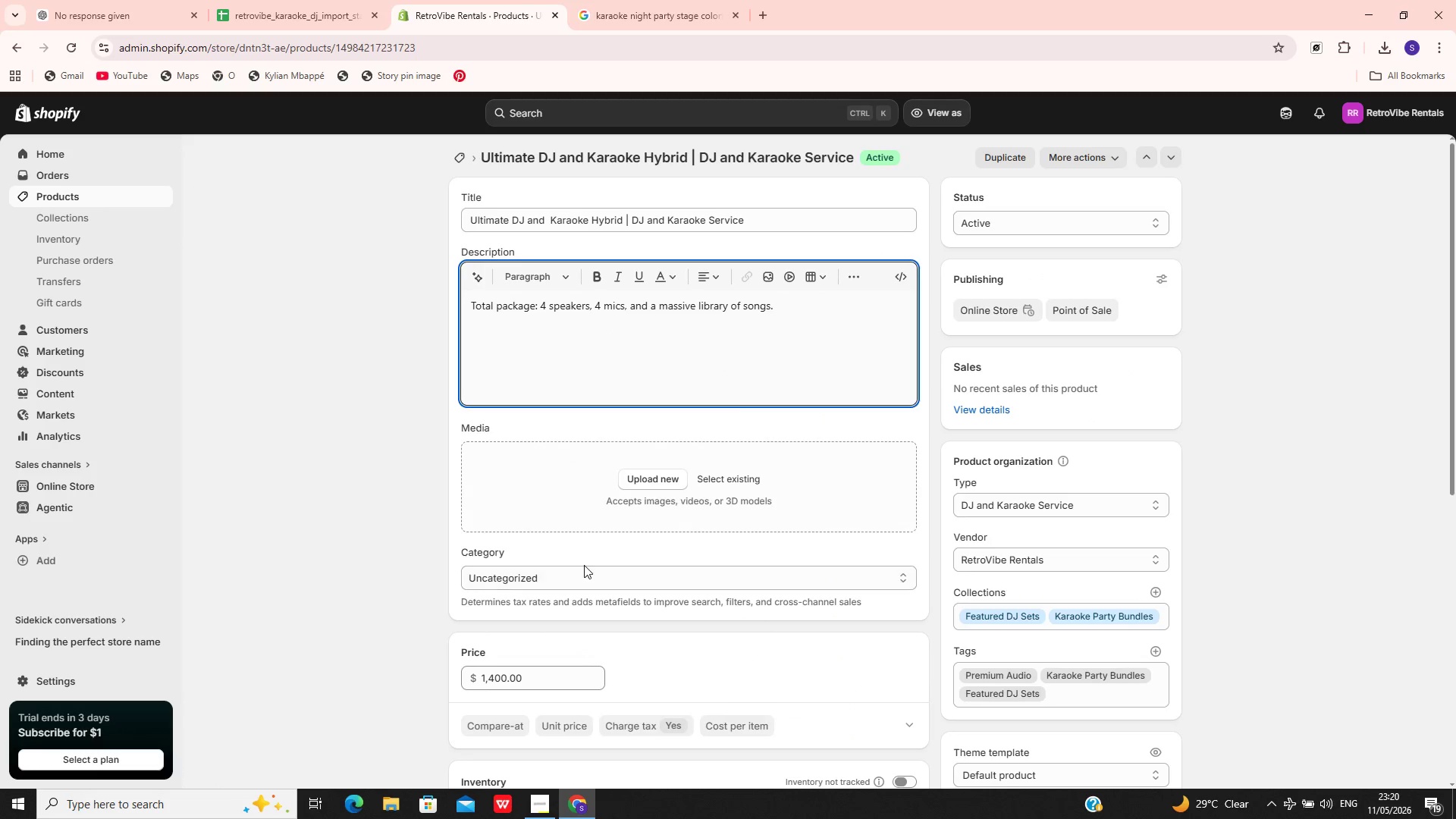 
left_click_drag(start_coordinate=[584, 565], to_coordinate=[584, 574])
 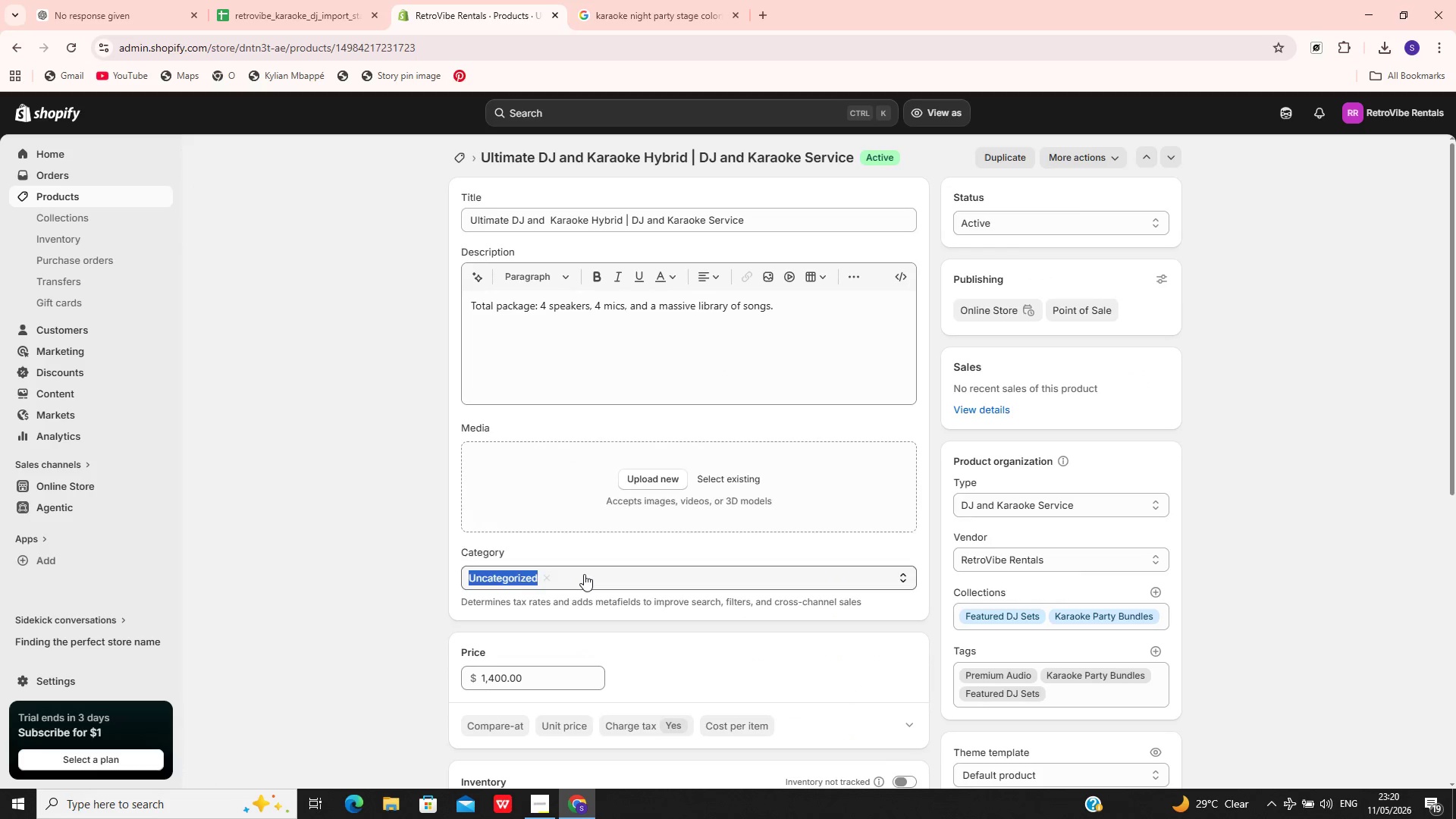 
left_click([584, 574])
 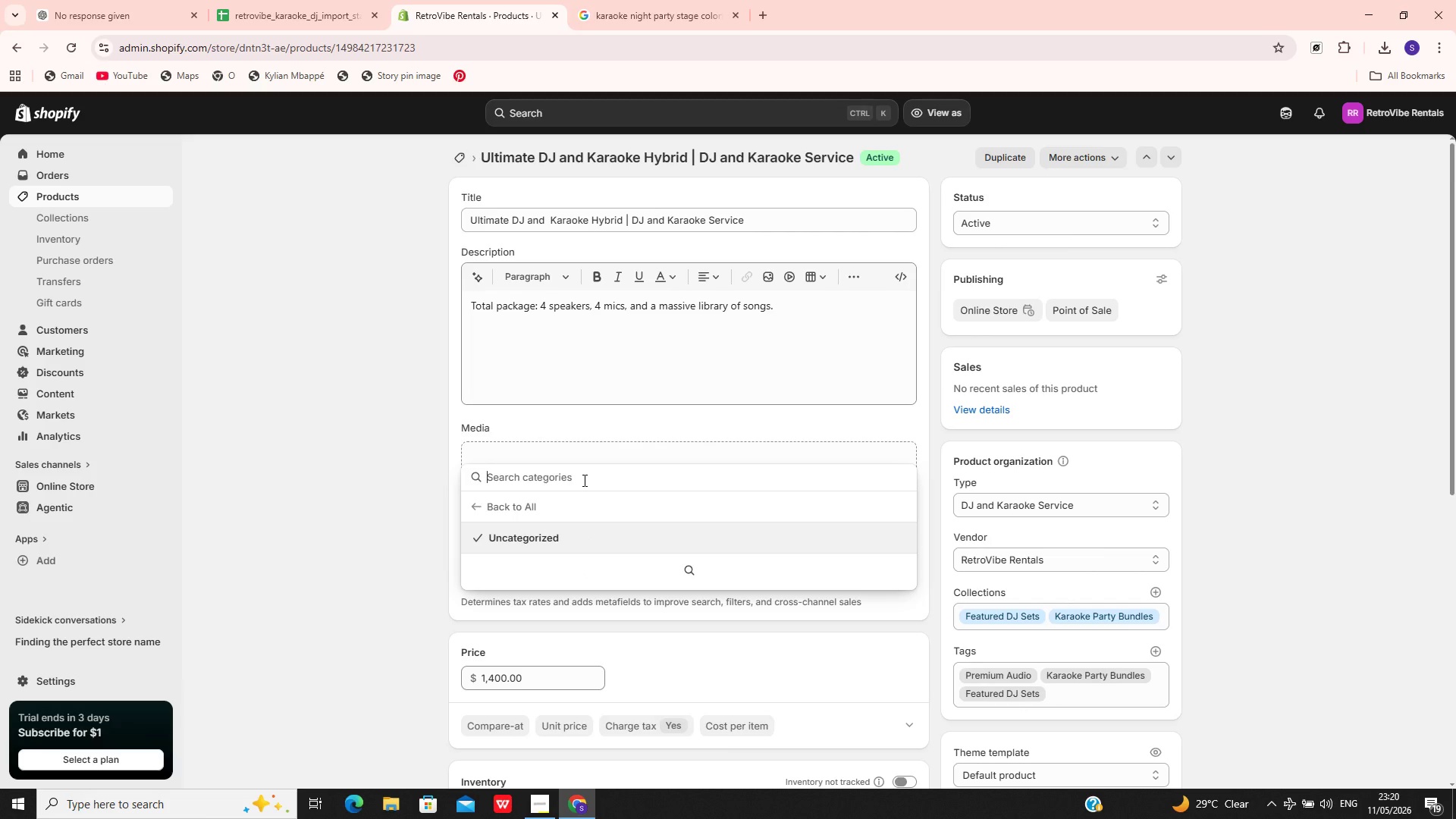 
left_click([582, 476])
 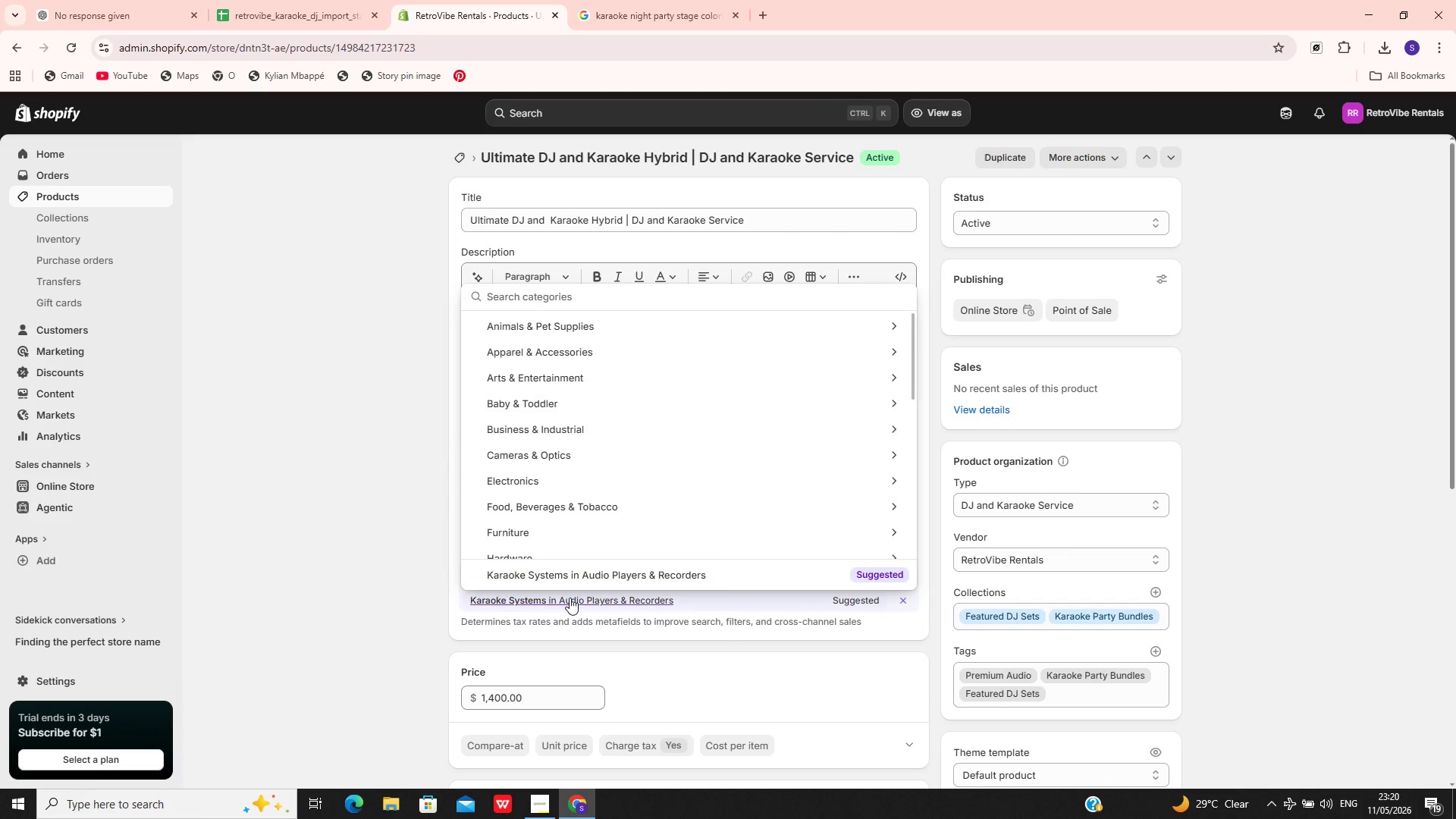 
left_click([568, 601])
 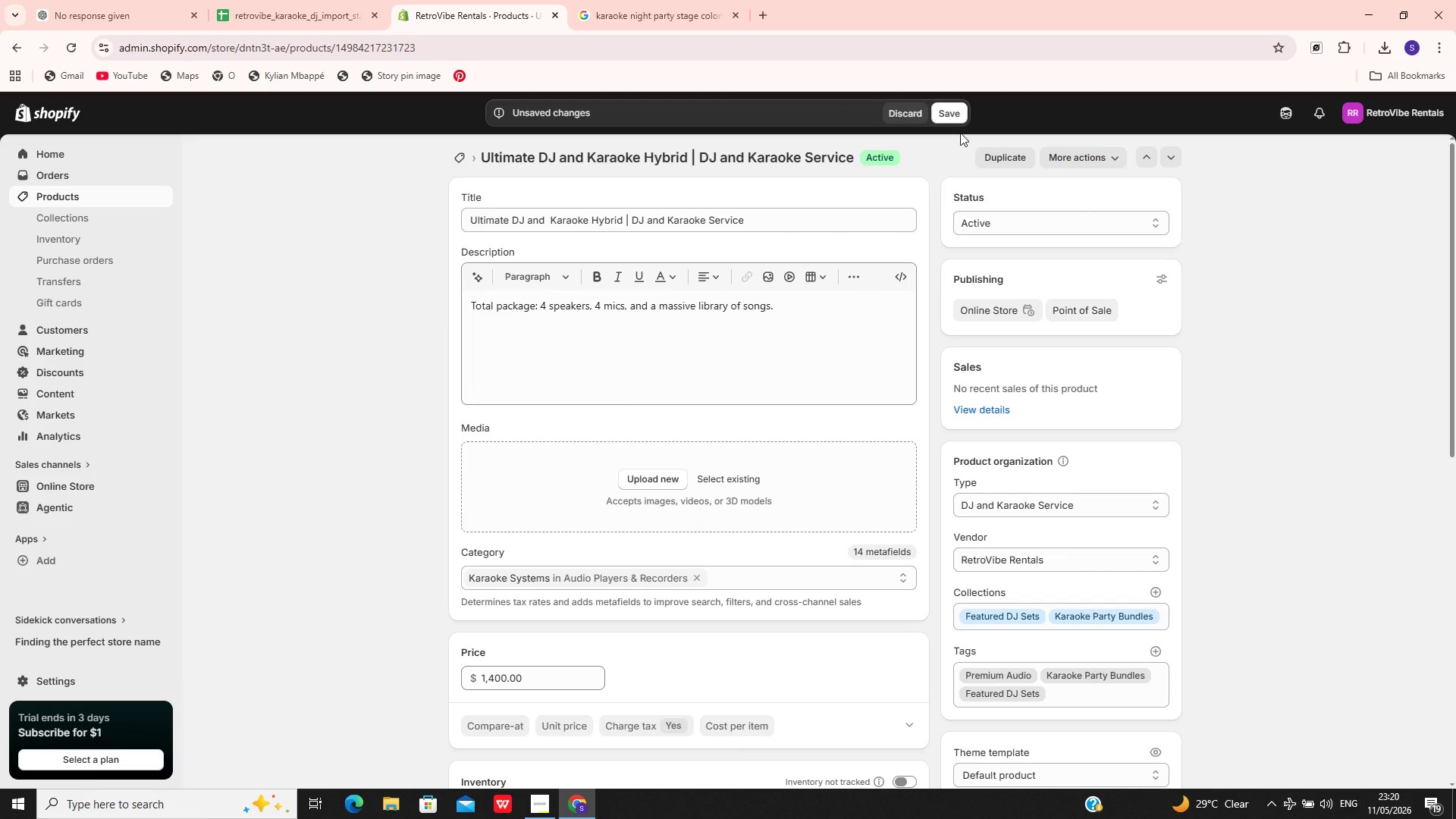 
left_click([955, 122])
 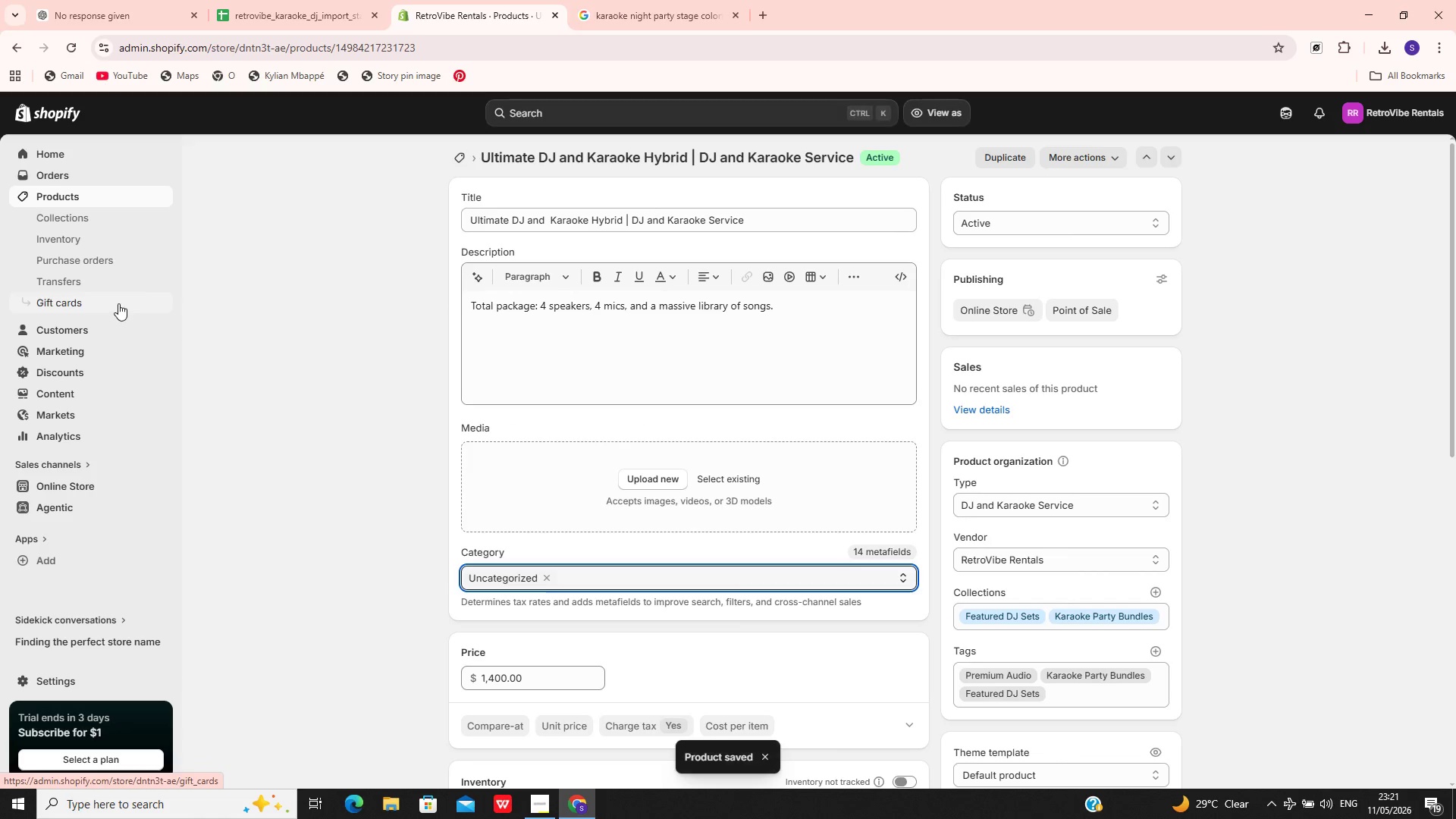 
wait(5.03)
 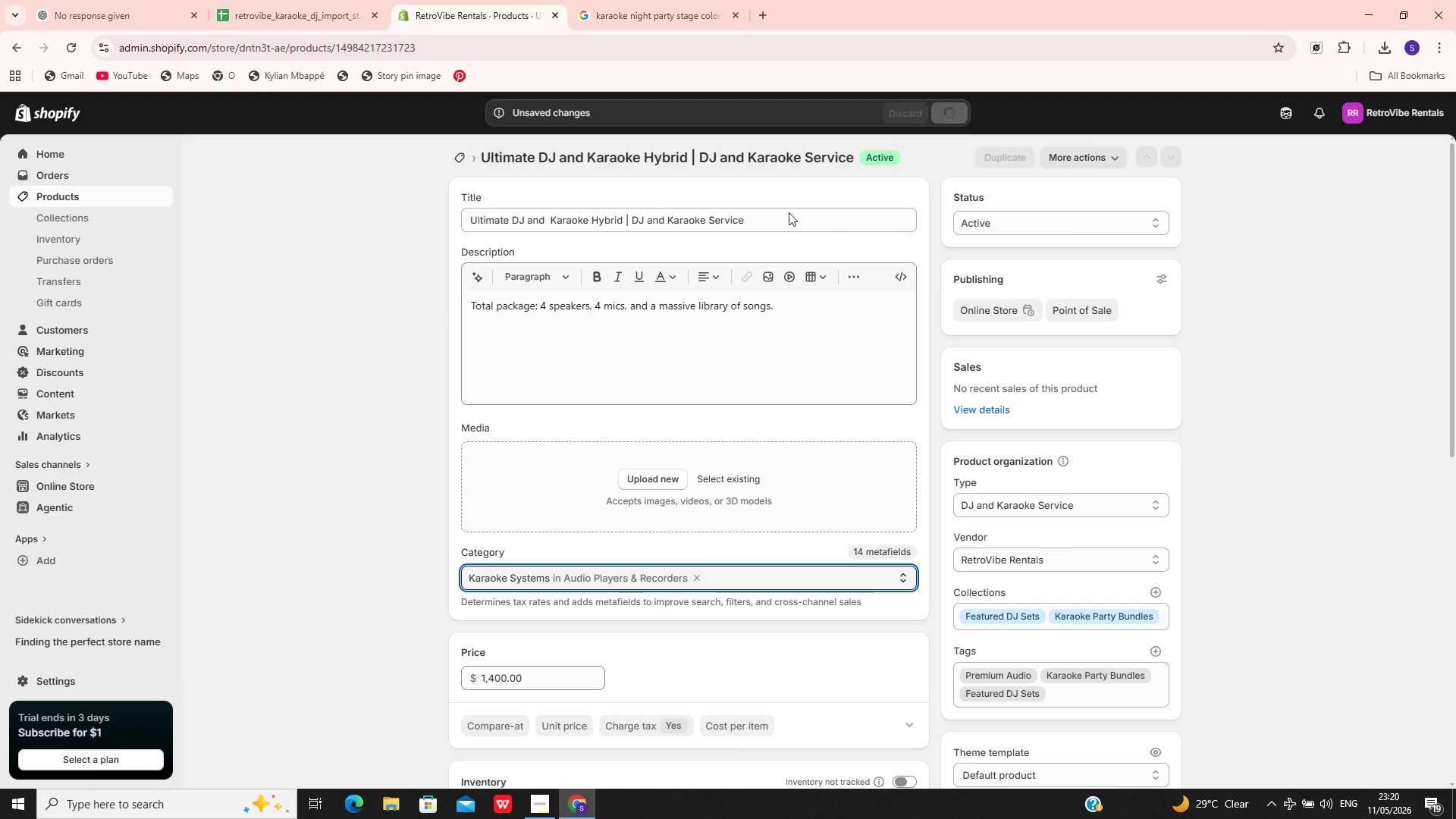 
left_click([127, 196])
 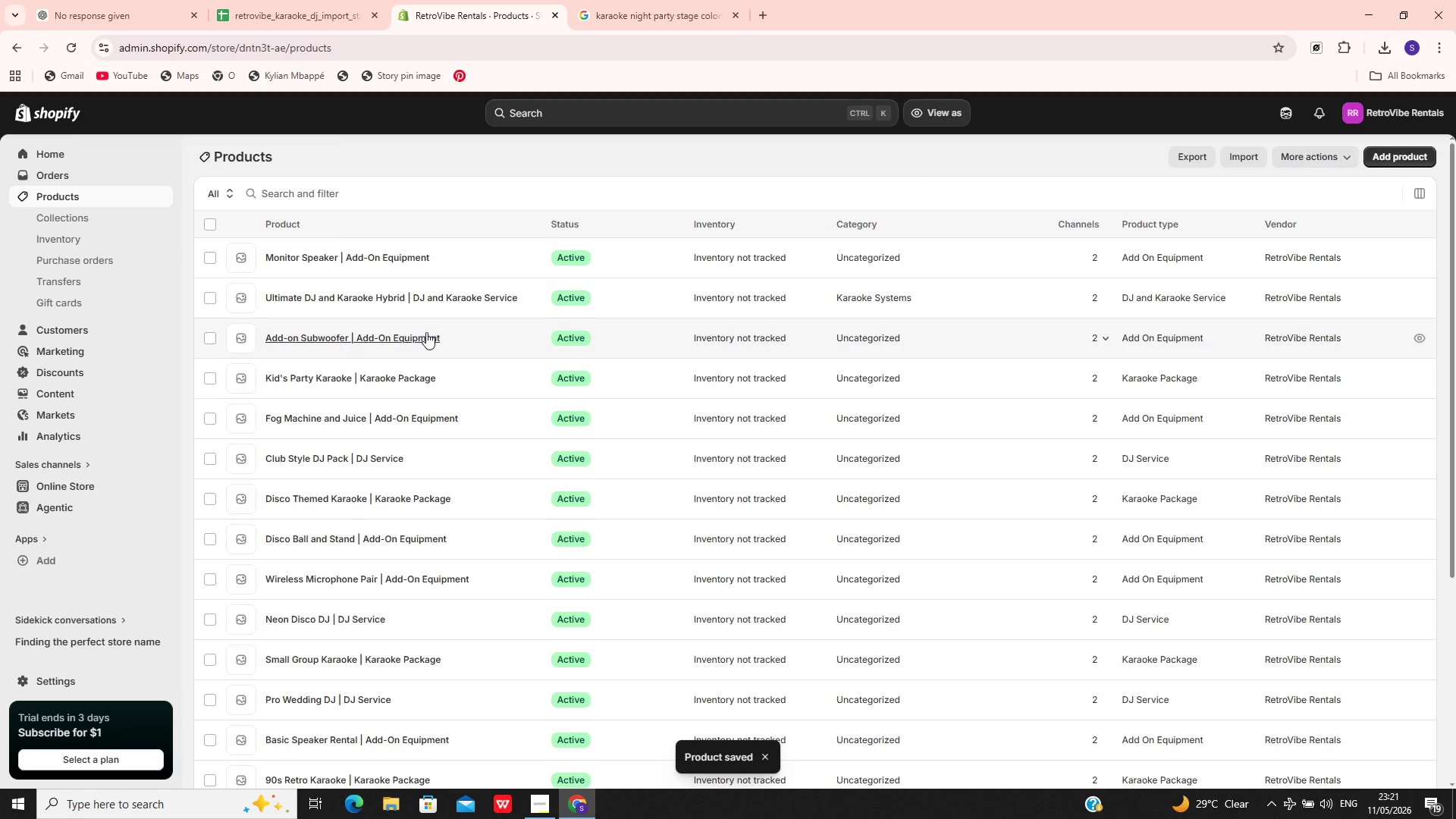 
left_click([455, 330])
 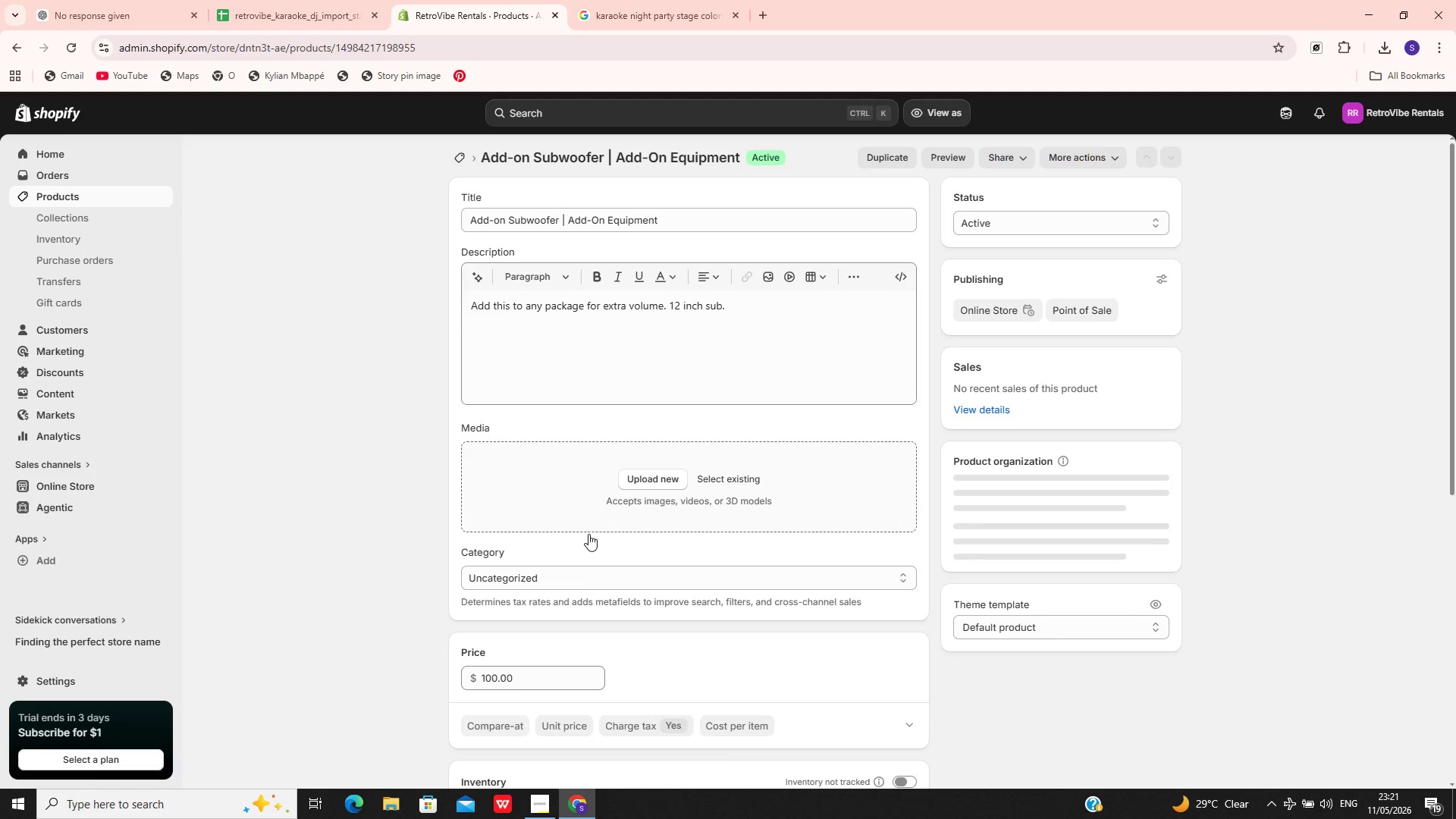 
left_click([578, 570])
 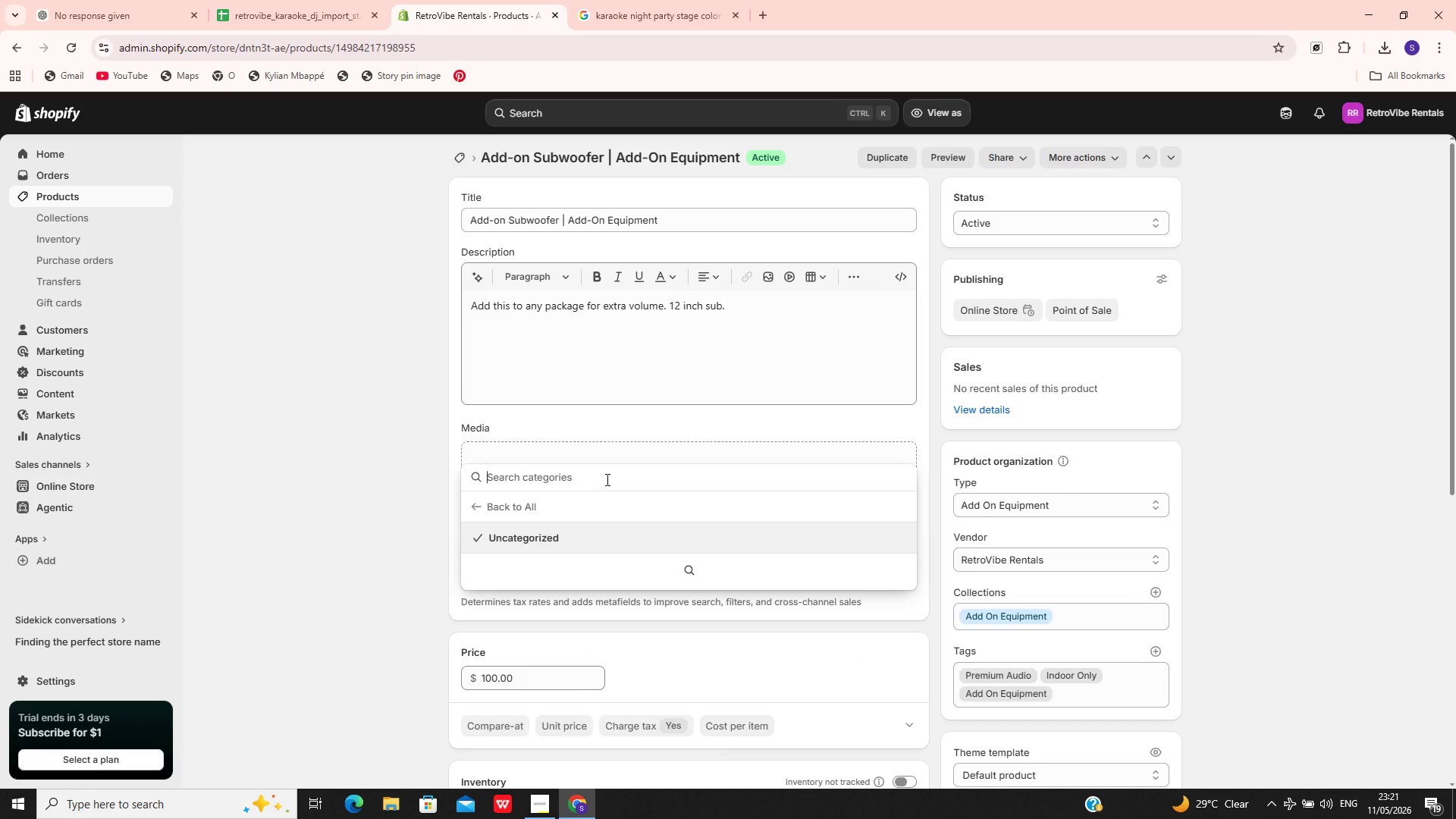 
left_click([606, 479])
 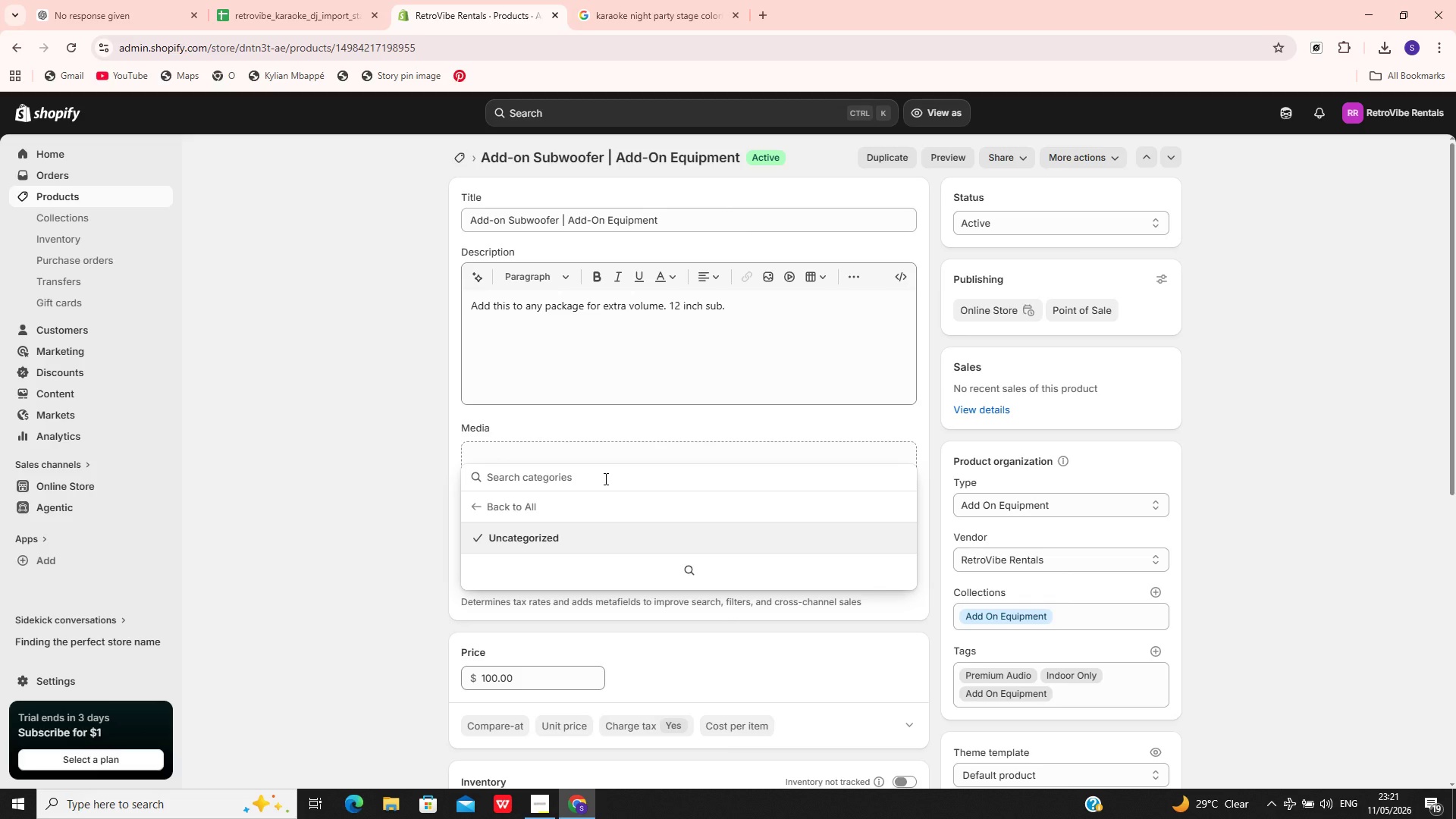 
left_click([604, 479])
 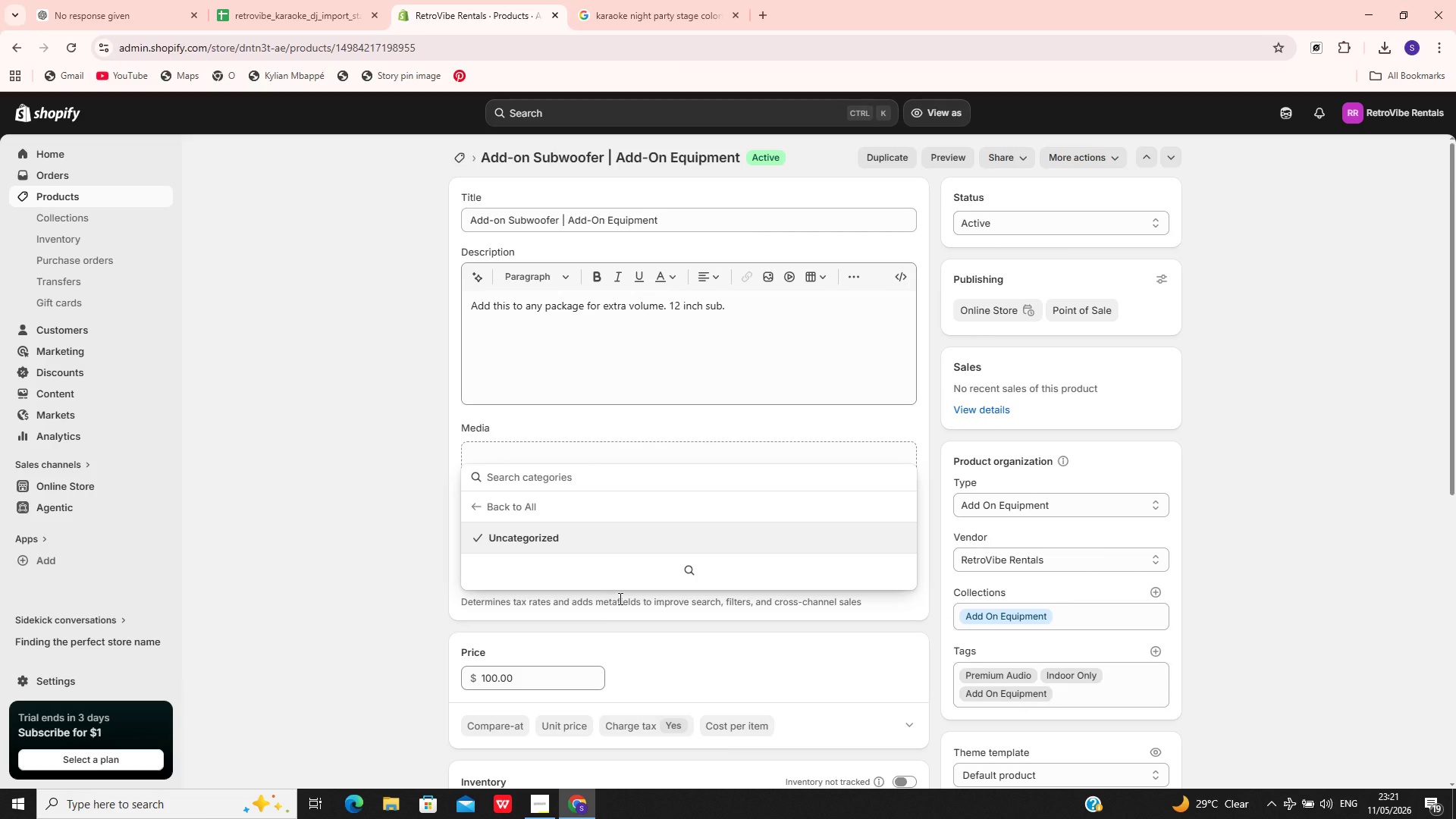 
left_click([614, 612])
 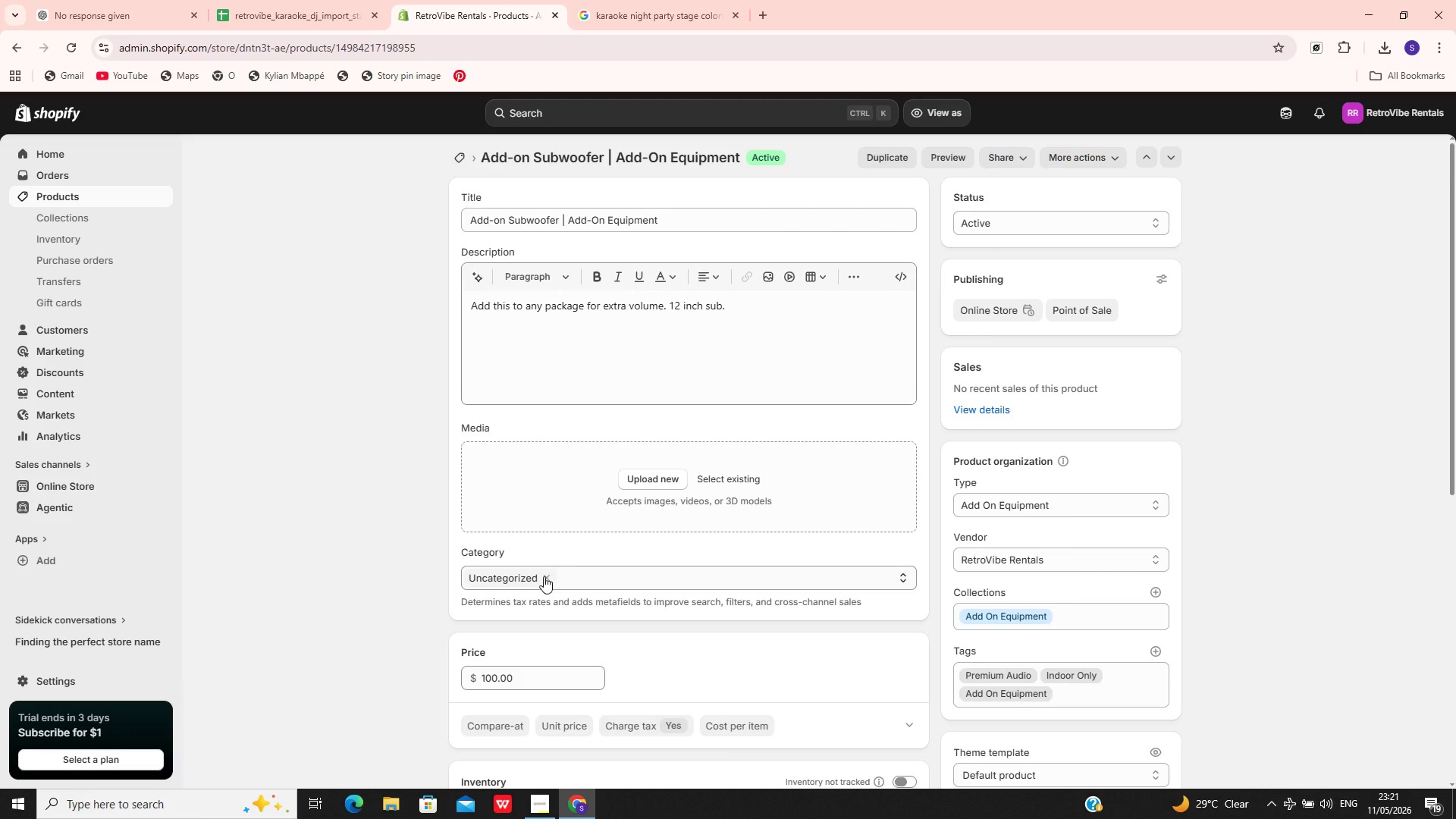 
left_click([542, 576])
 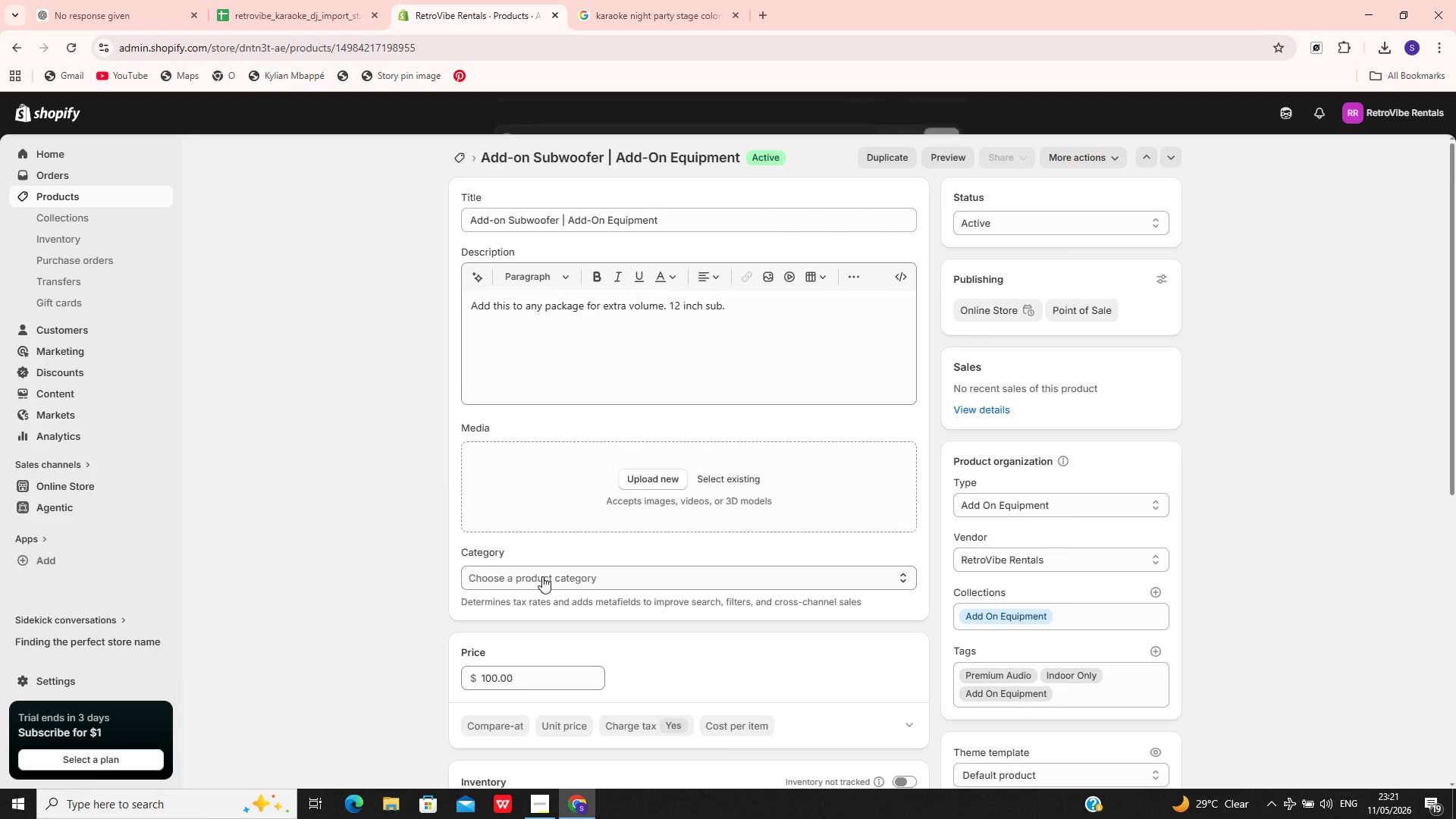 
left_click([542, 576])
 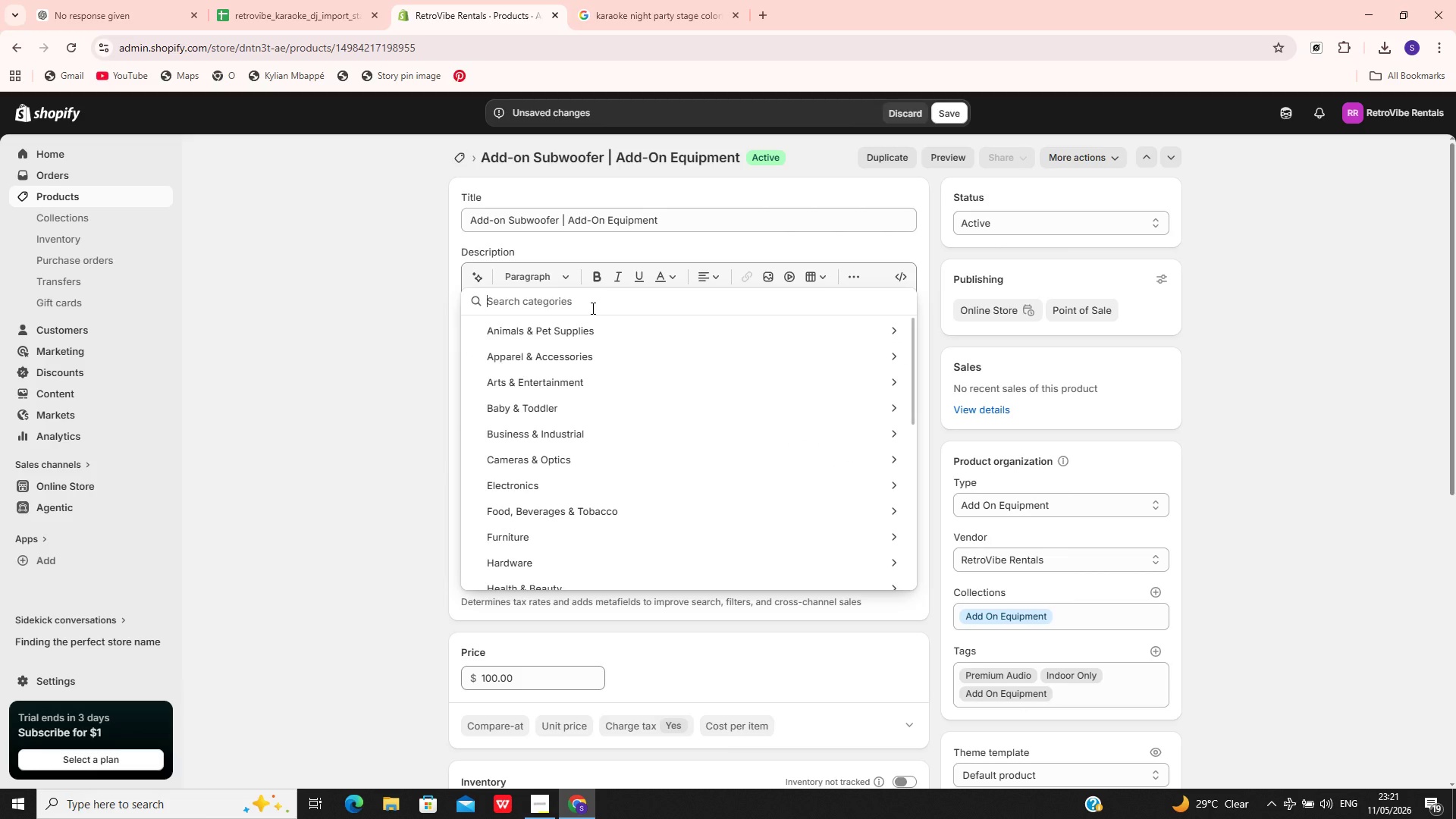 
type(add)
 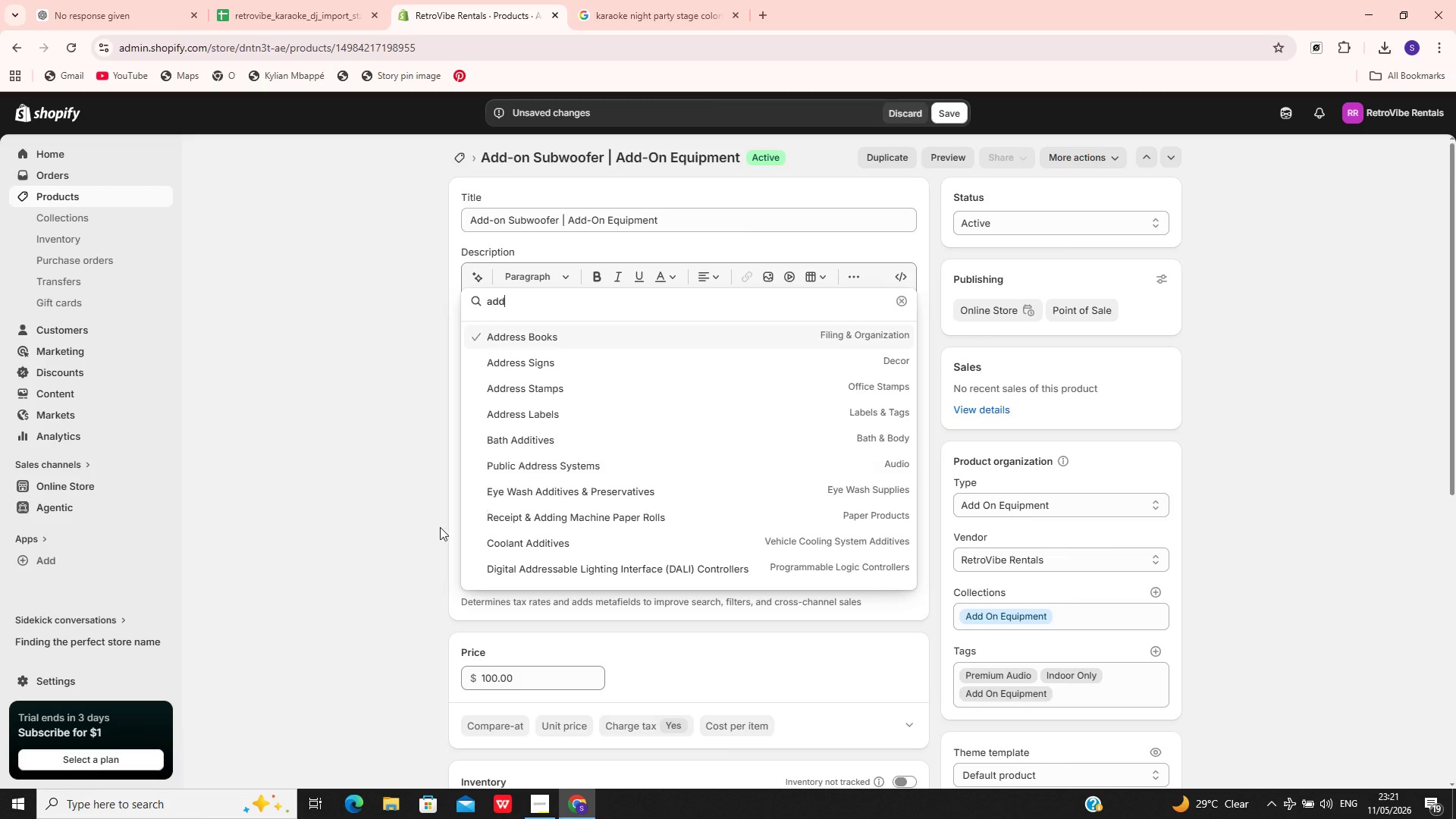 
left_click([419, 537])
 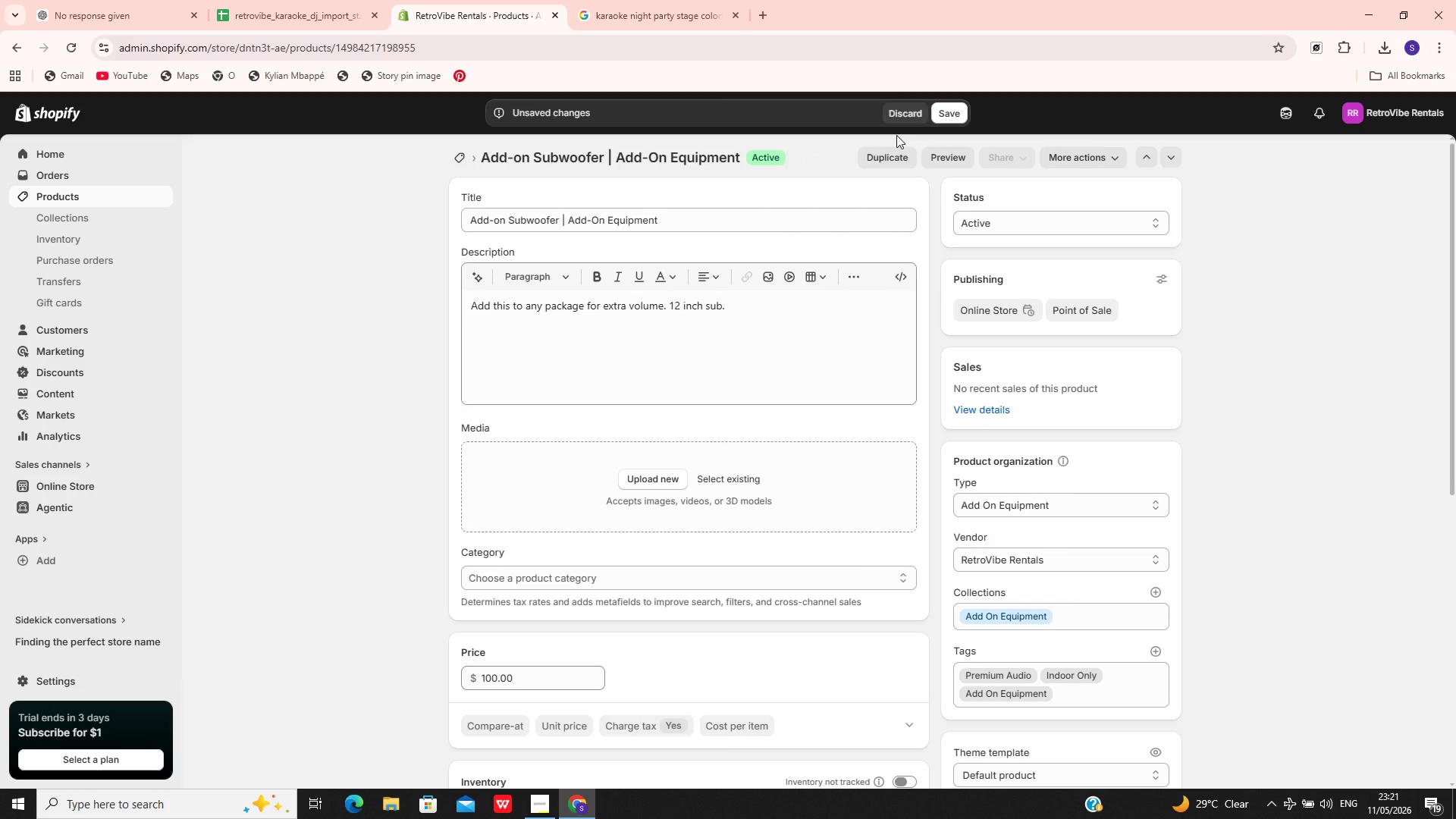 
left_click([901, 111])
 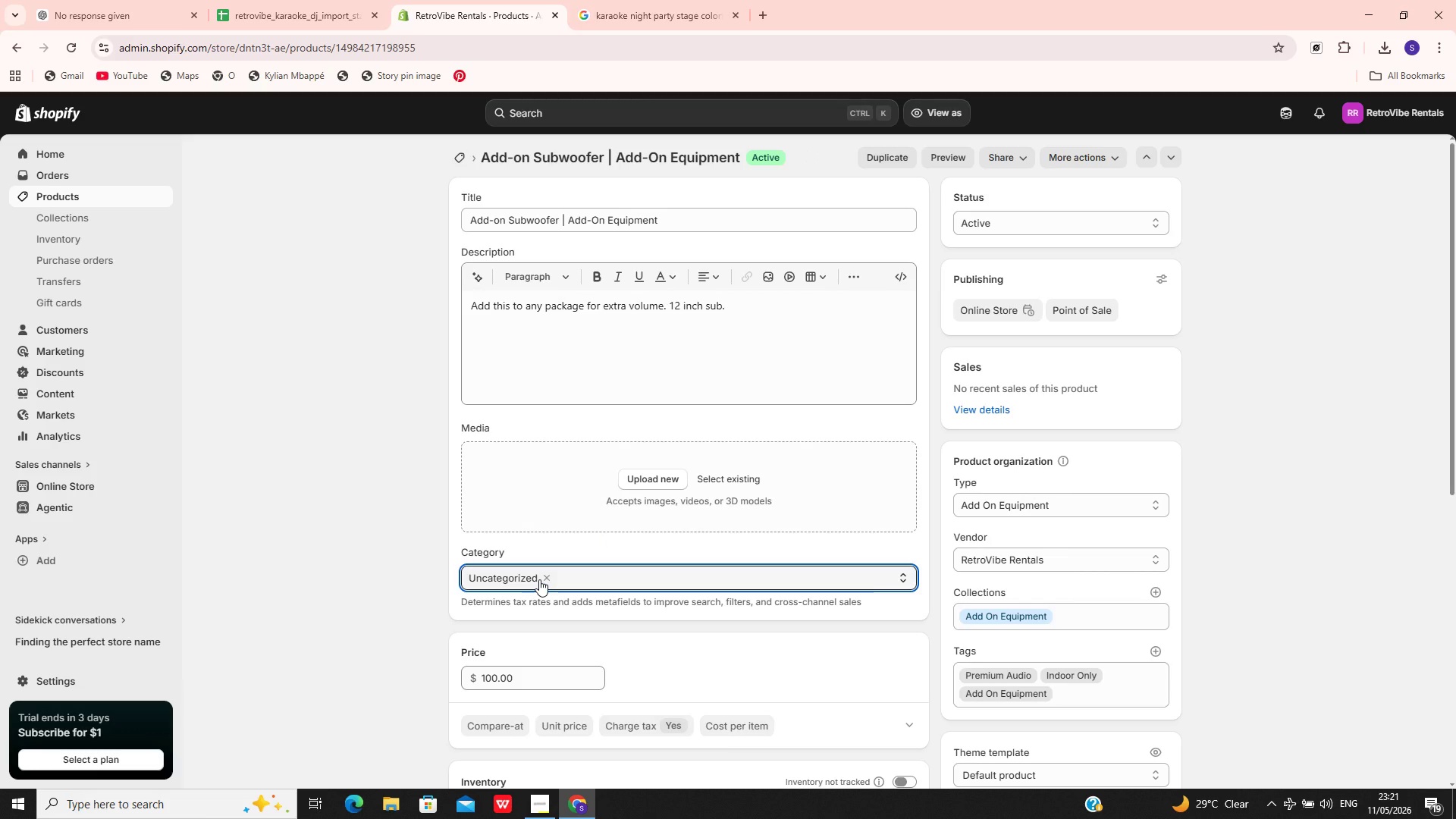 
left_click([545, 578])
 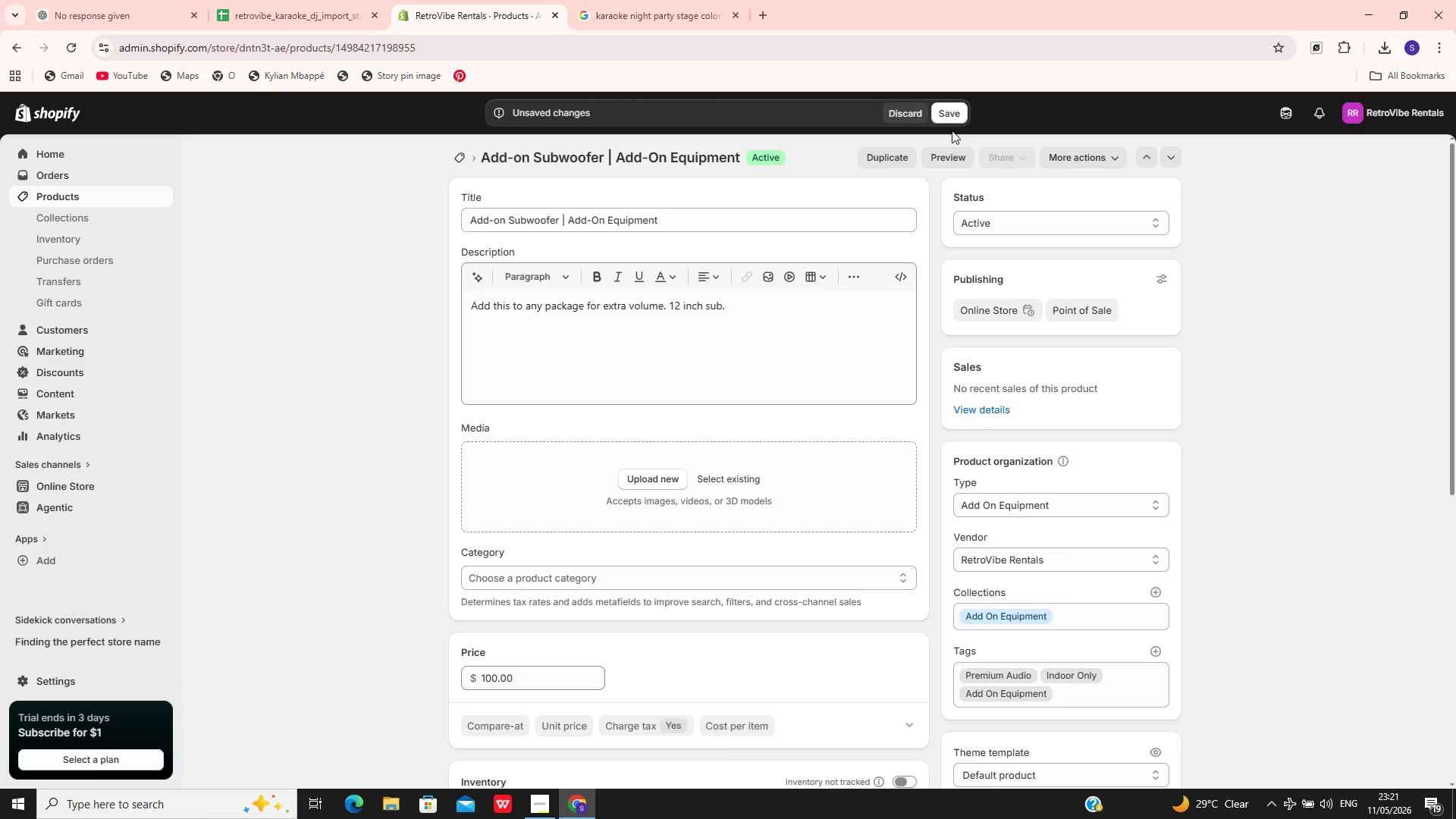 
left_click([952, 121])
 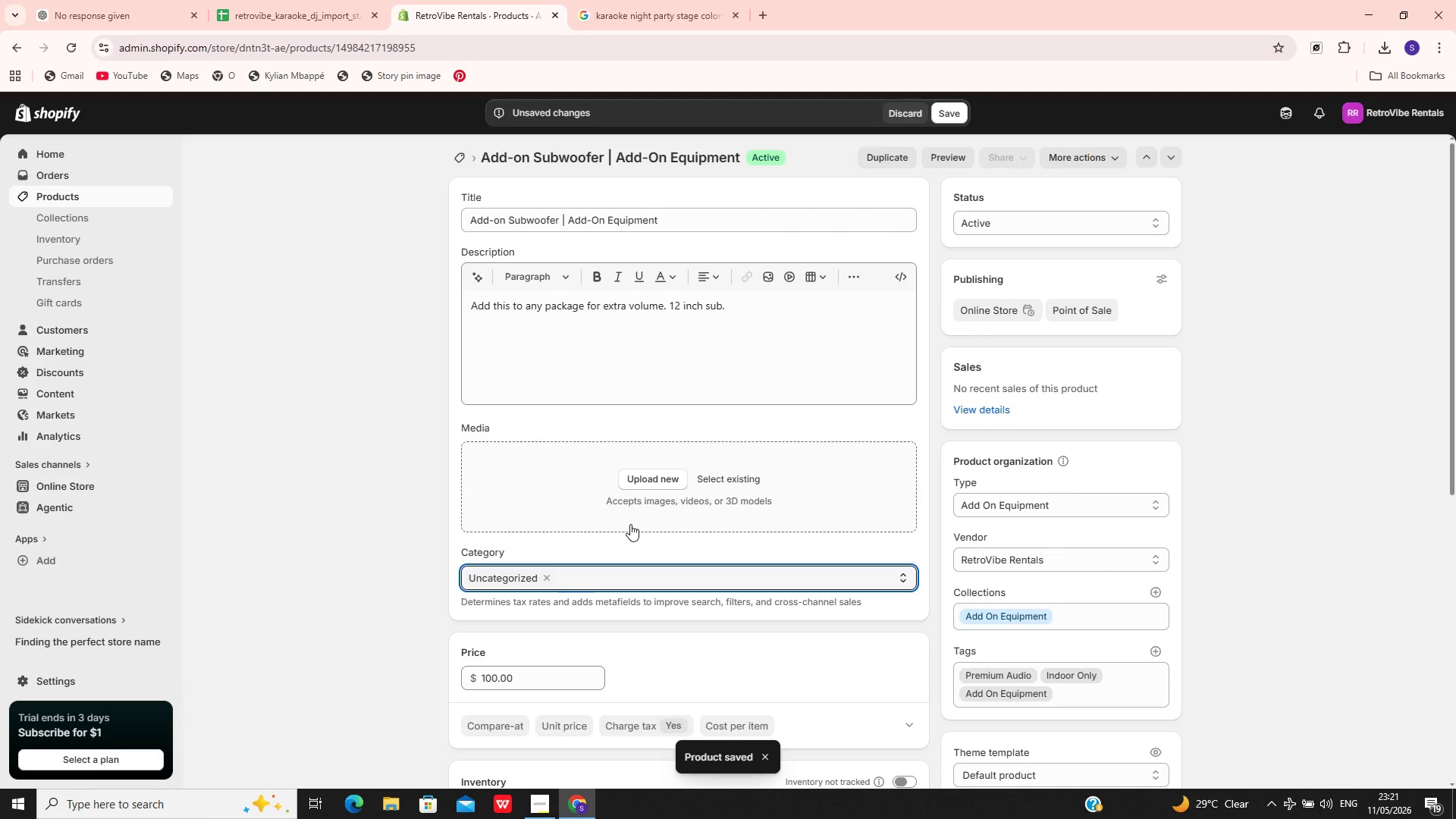 
wait(5.44)
 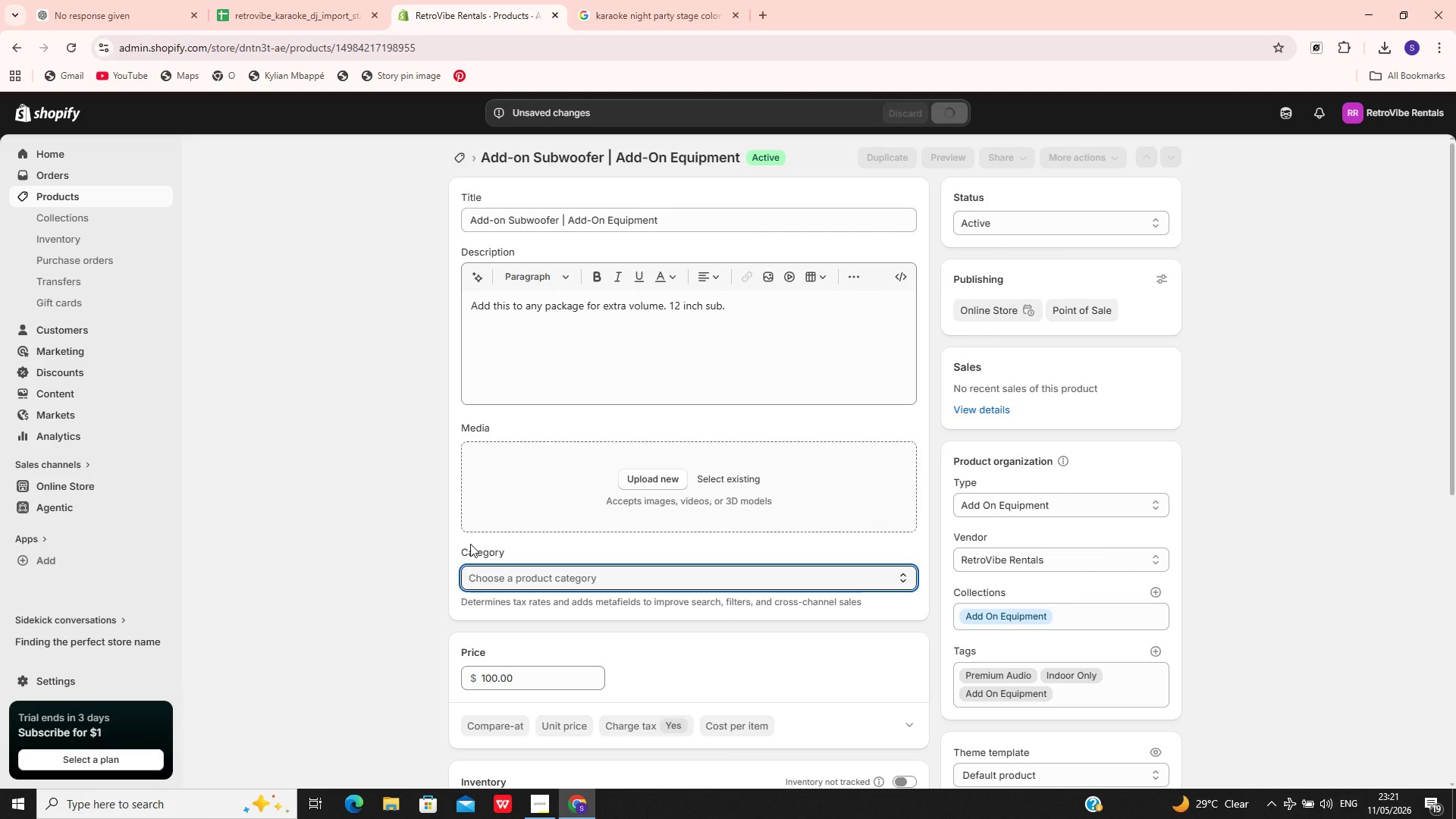 
left_click([645, 579])
 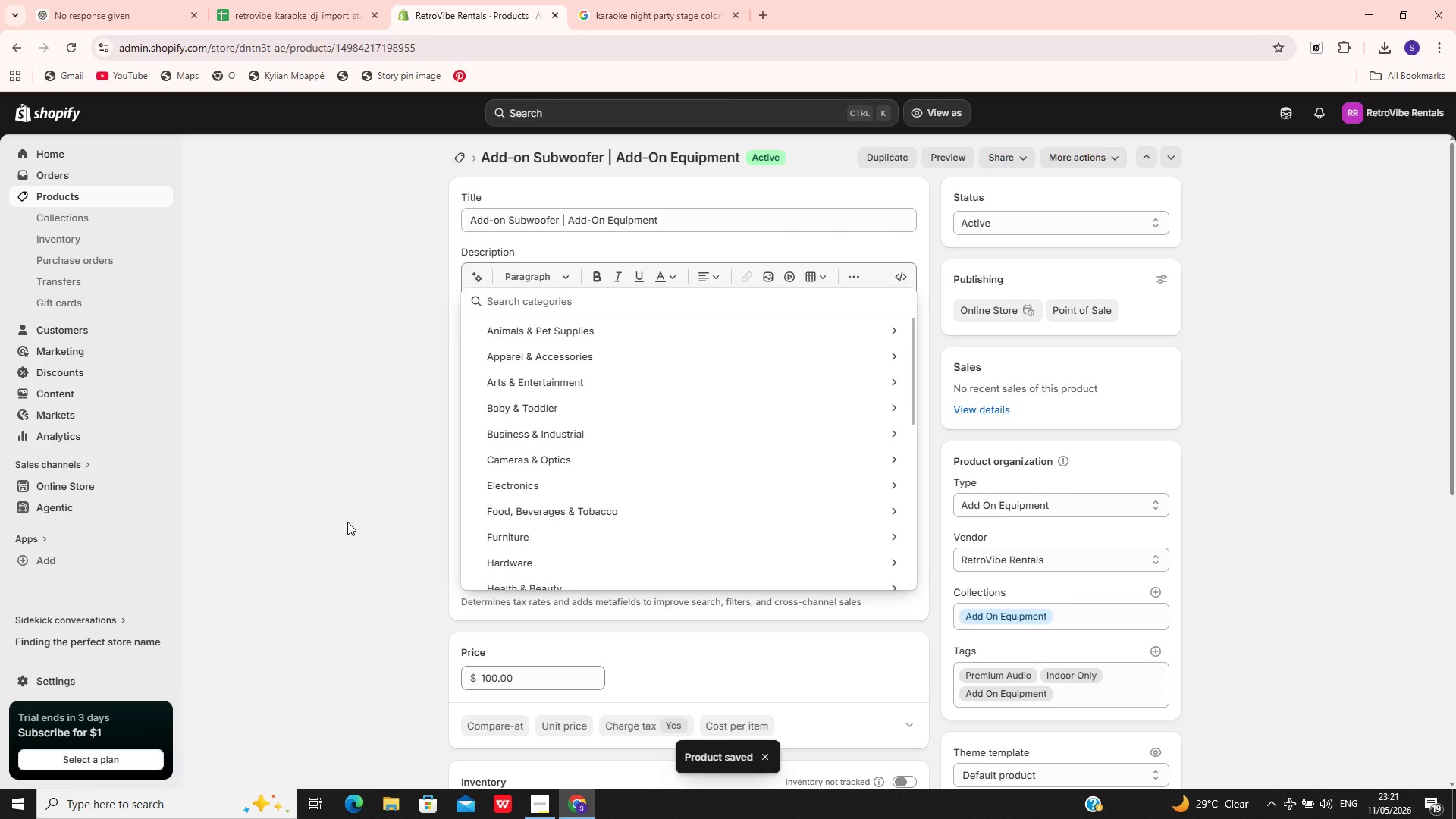 
left_click([347, 522])
 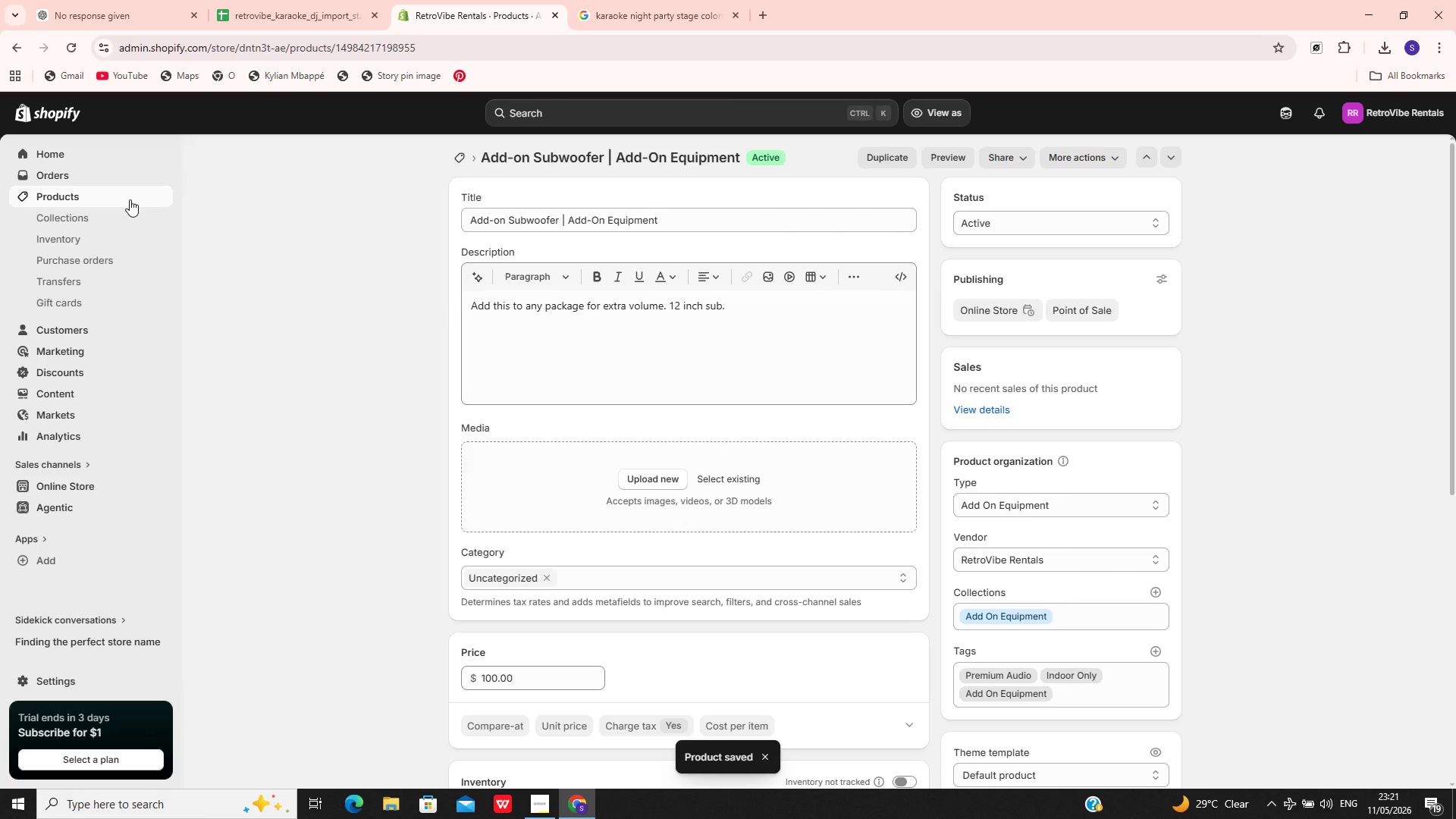 
left_click([129, 199])
 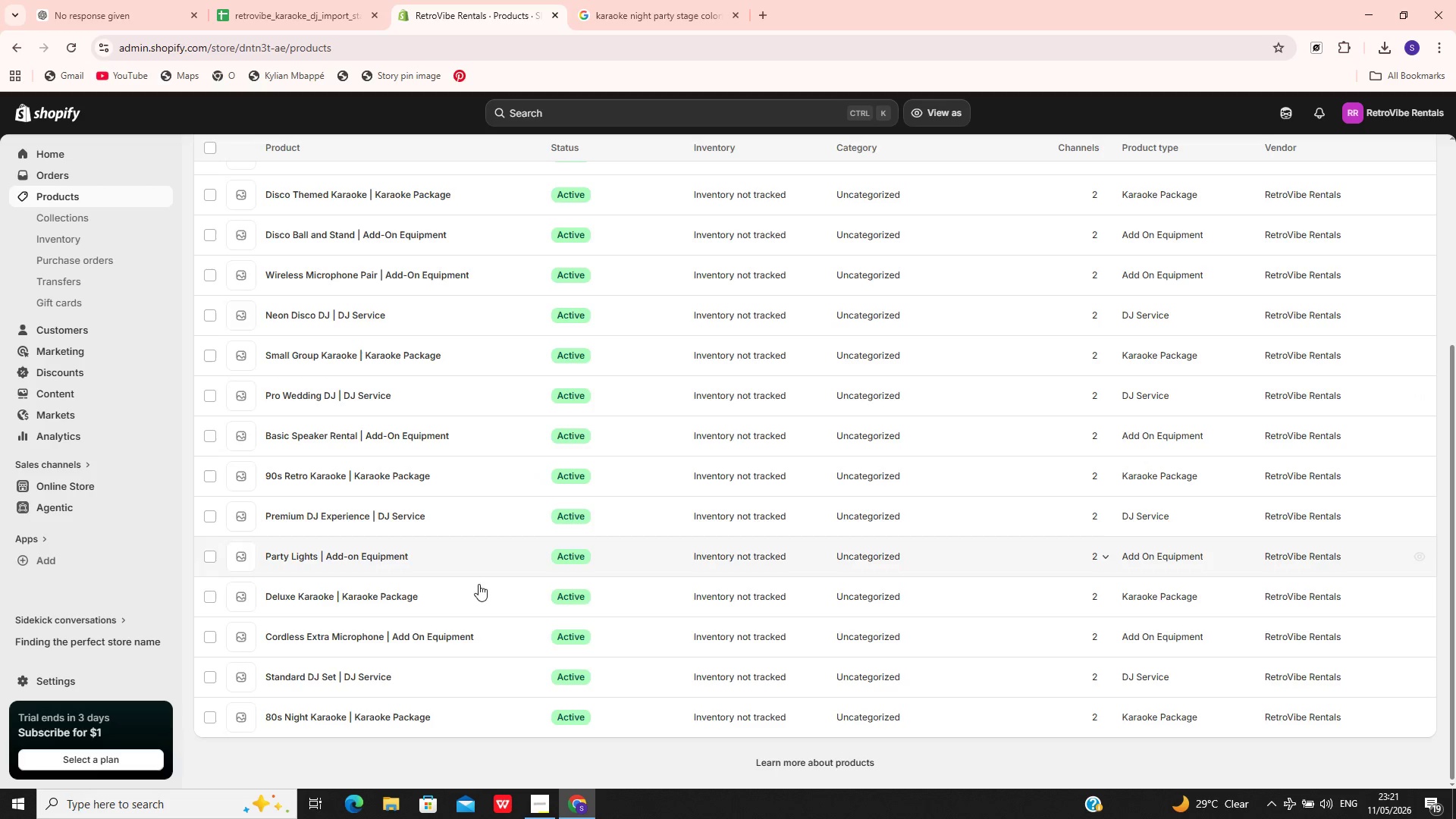 
left_click([469, 714])
 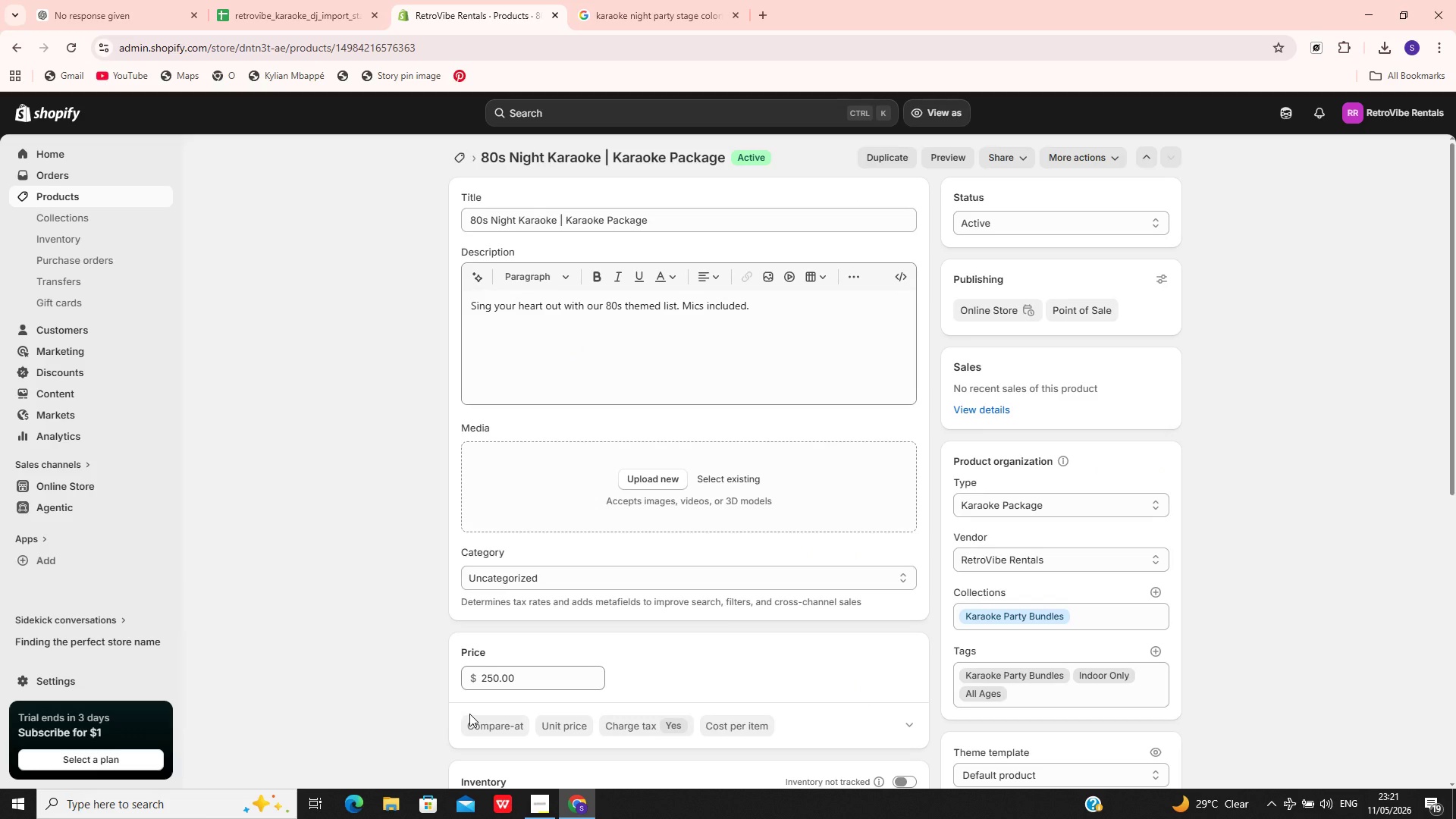 
wait(8.05)
 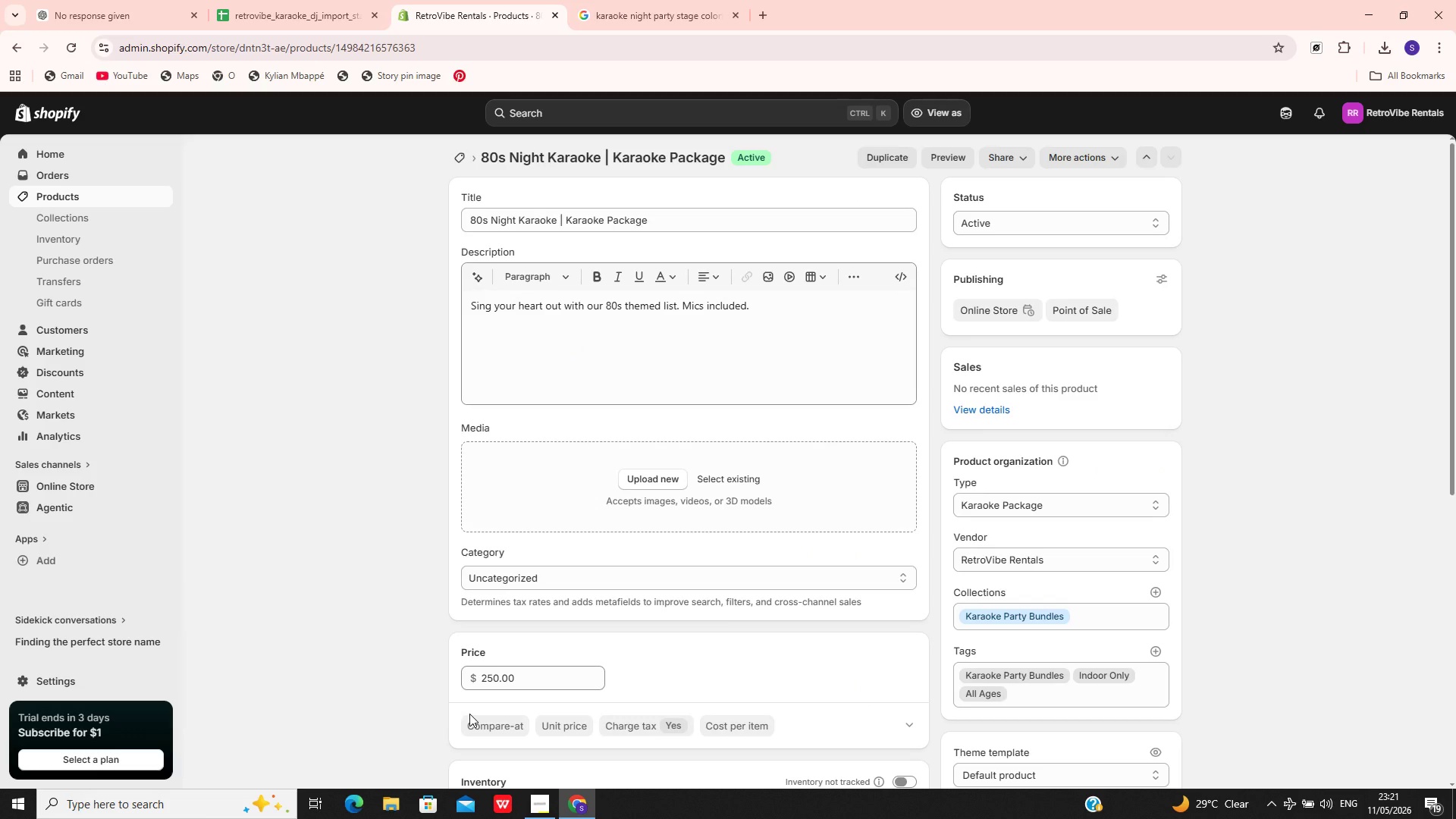 
left_click([626, 581])
 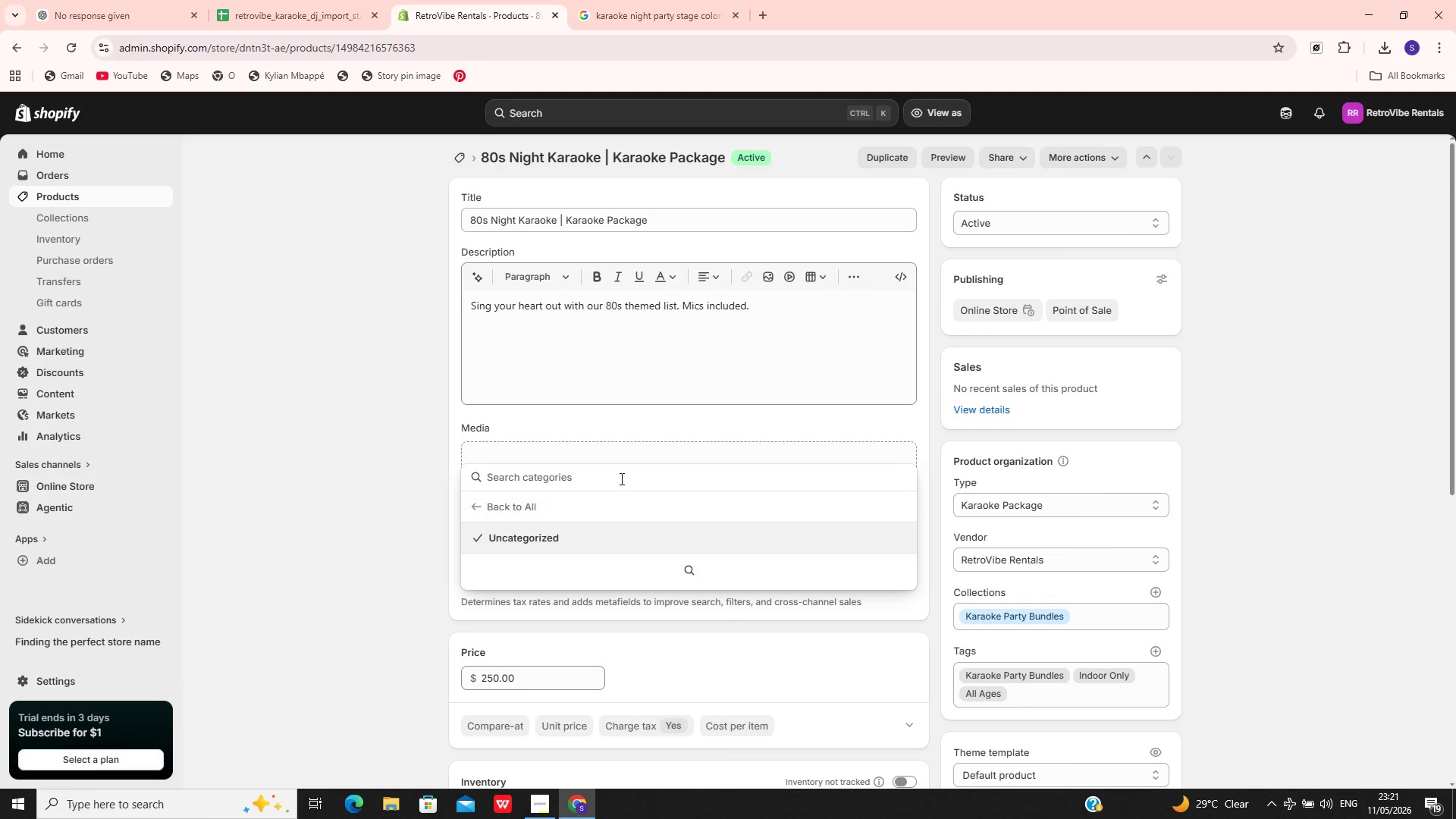 
left_click([620, 479])
 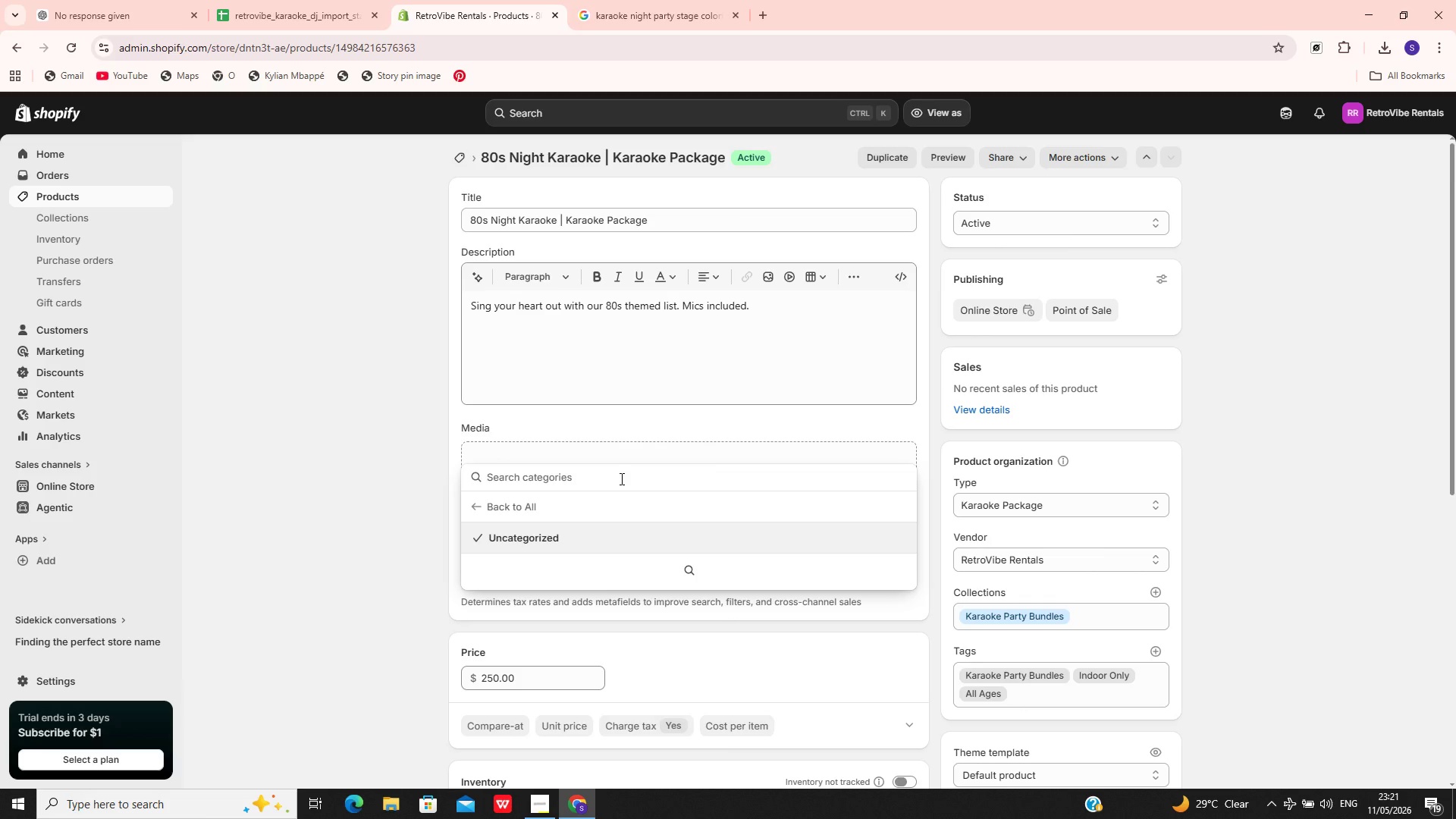 
left_click([620, 479])
 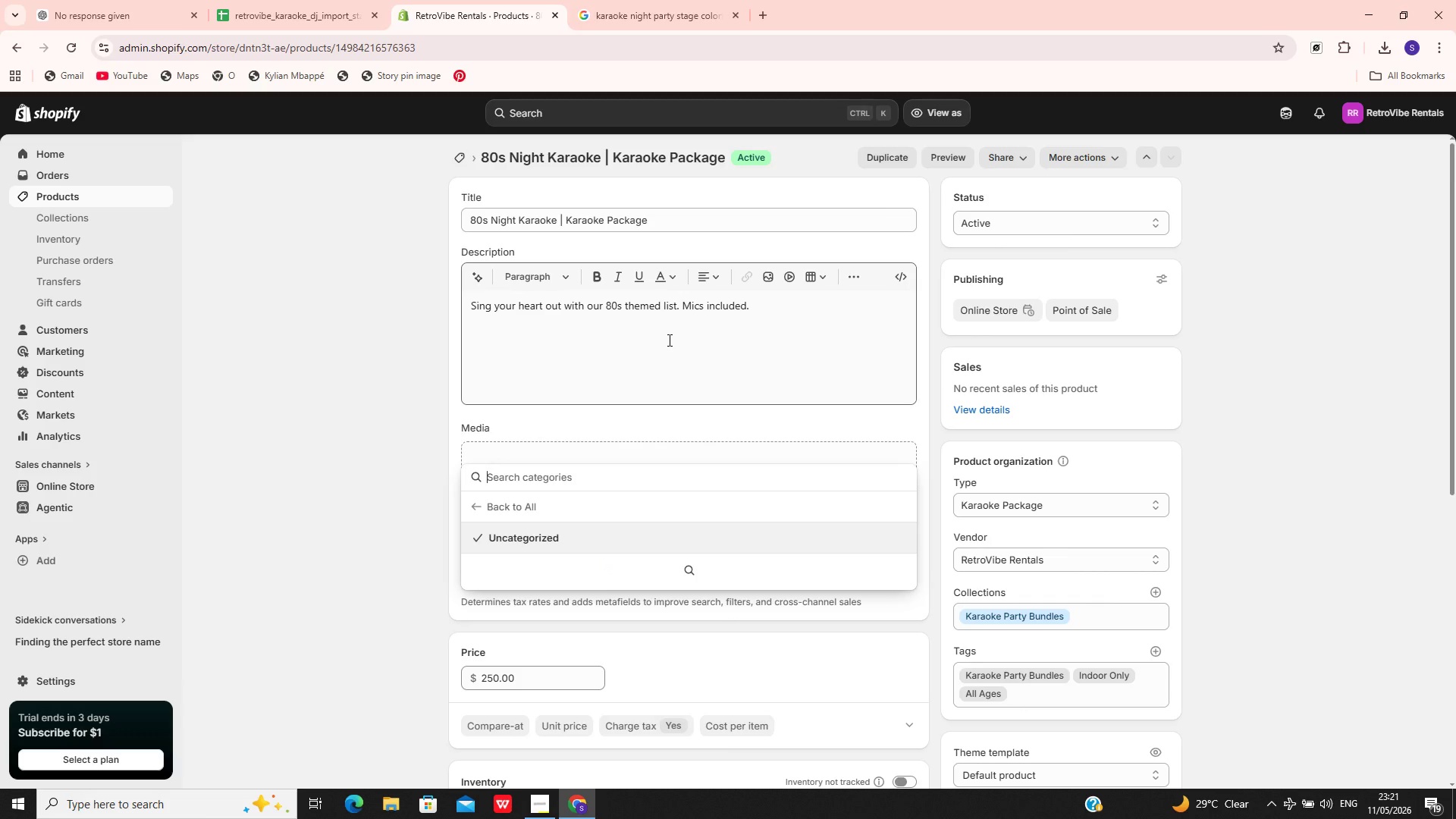 
left_click([668, 339])
 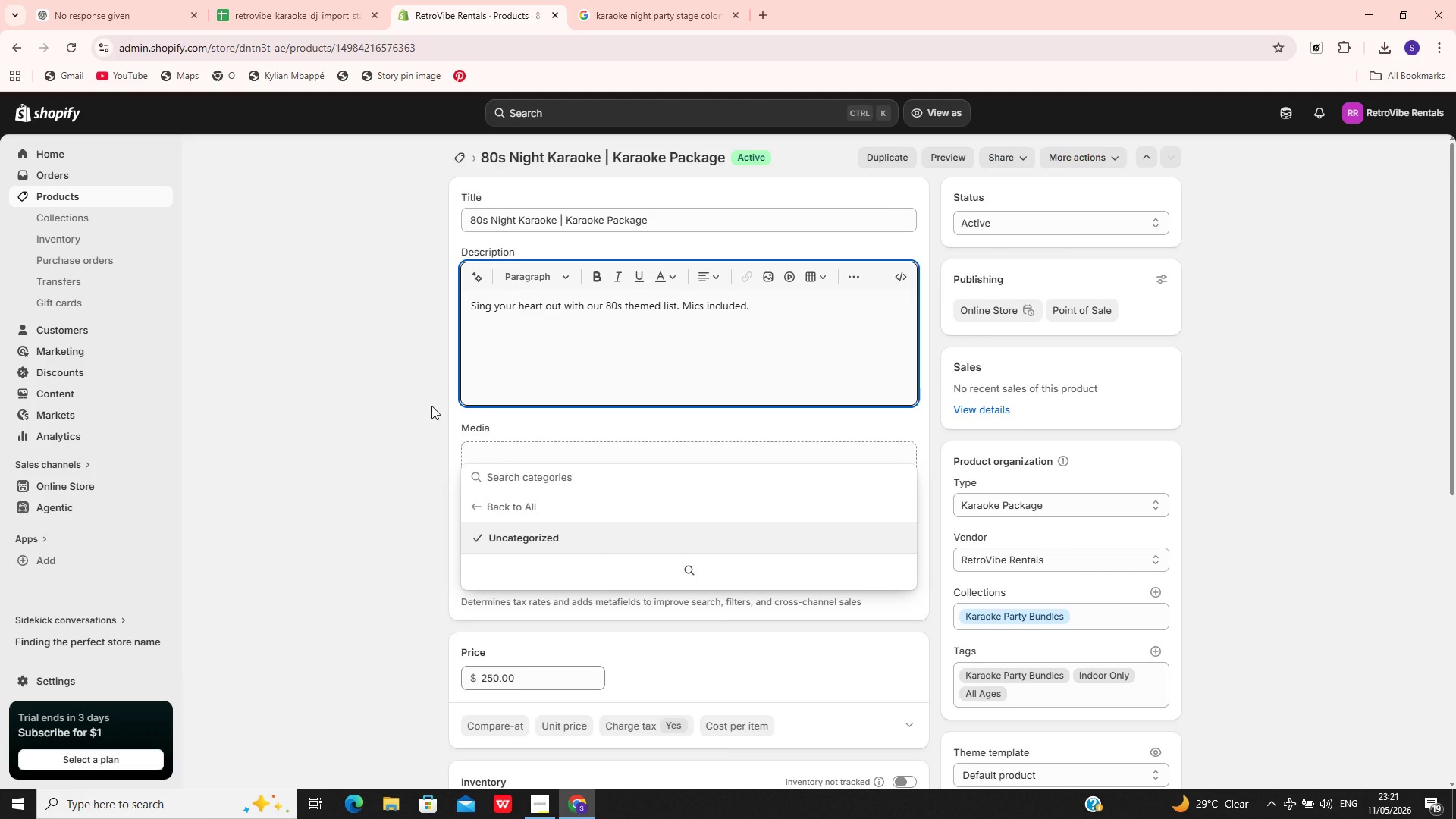 
left_click([394, 403])
 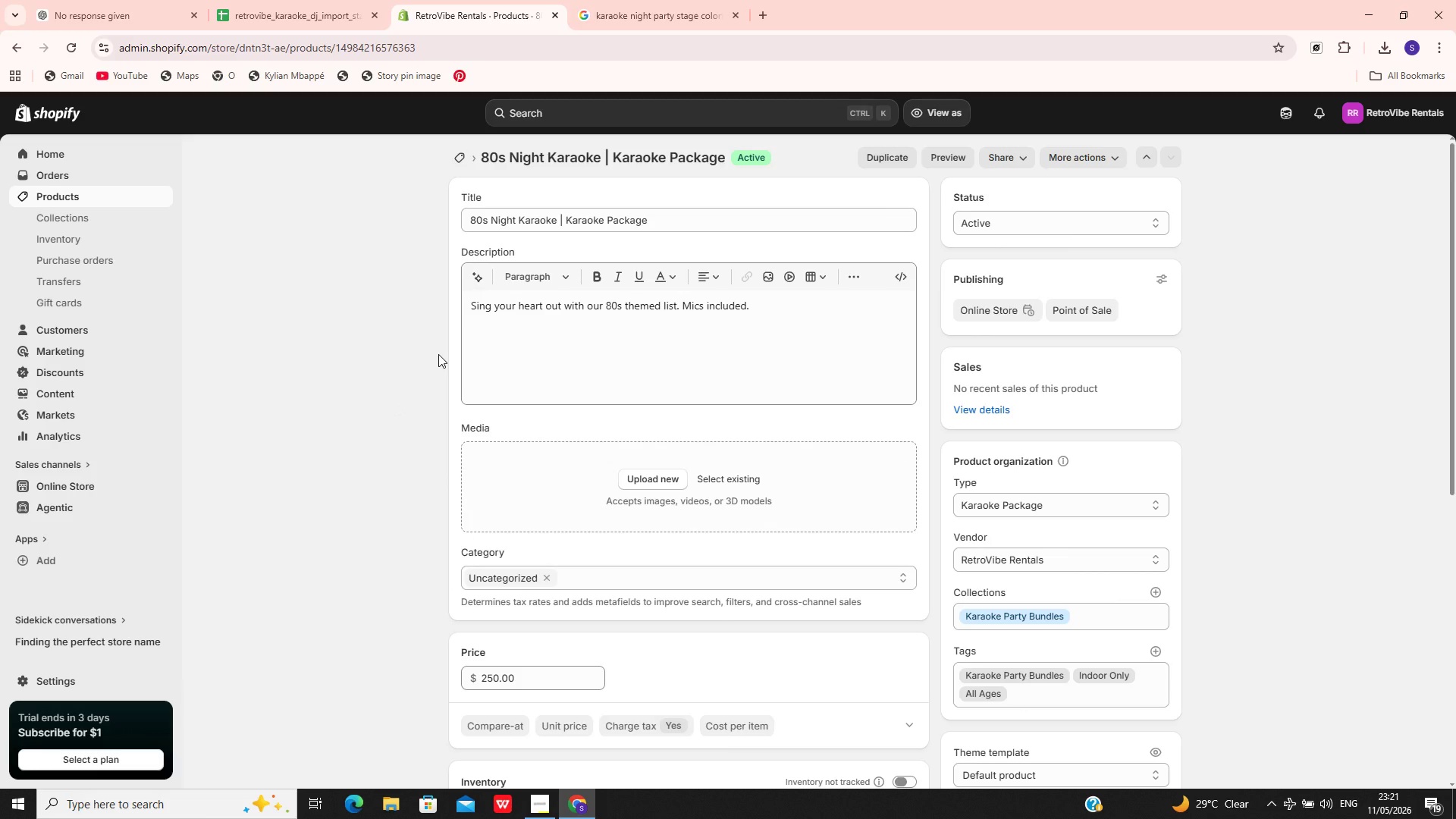 
left_click([438, 363])
 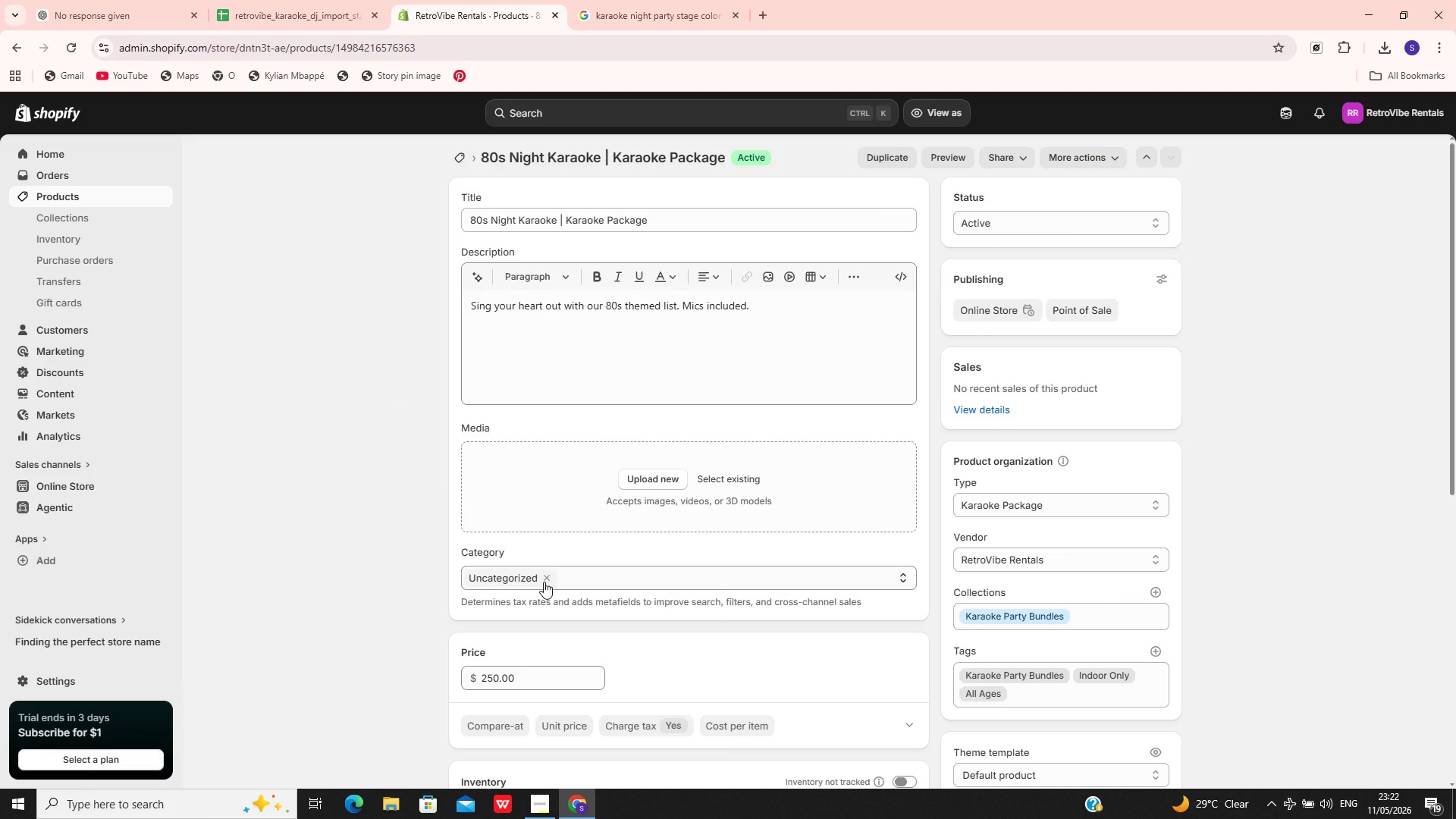 
left_click([544, 582])
 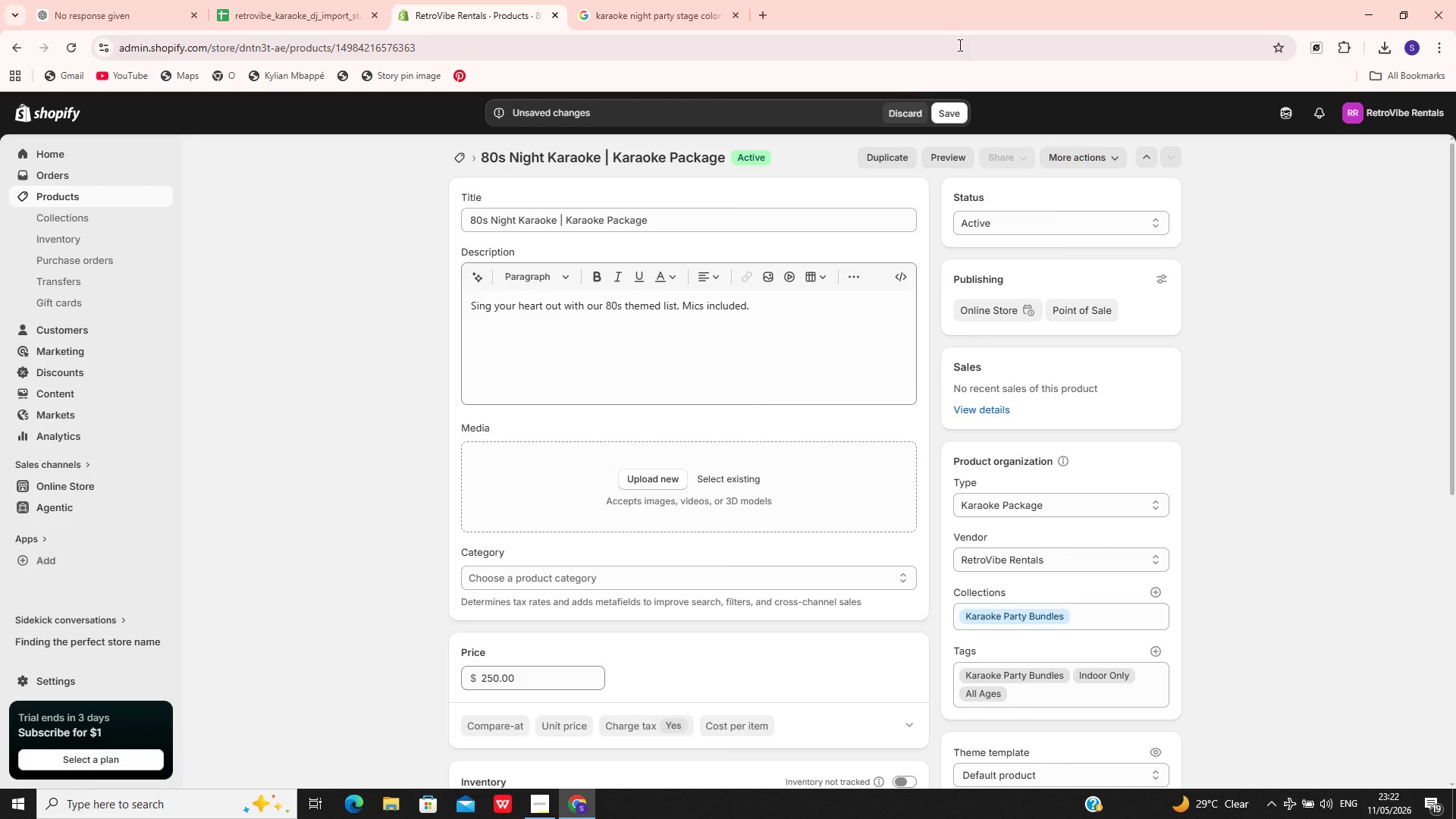 
left_click([905, 113])
 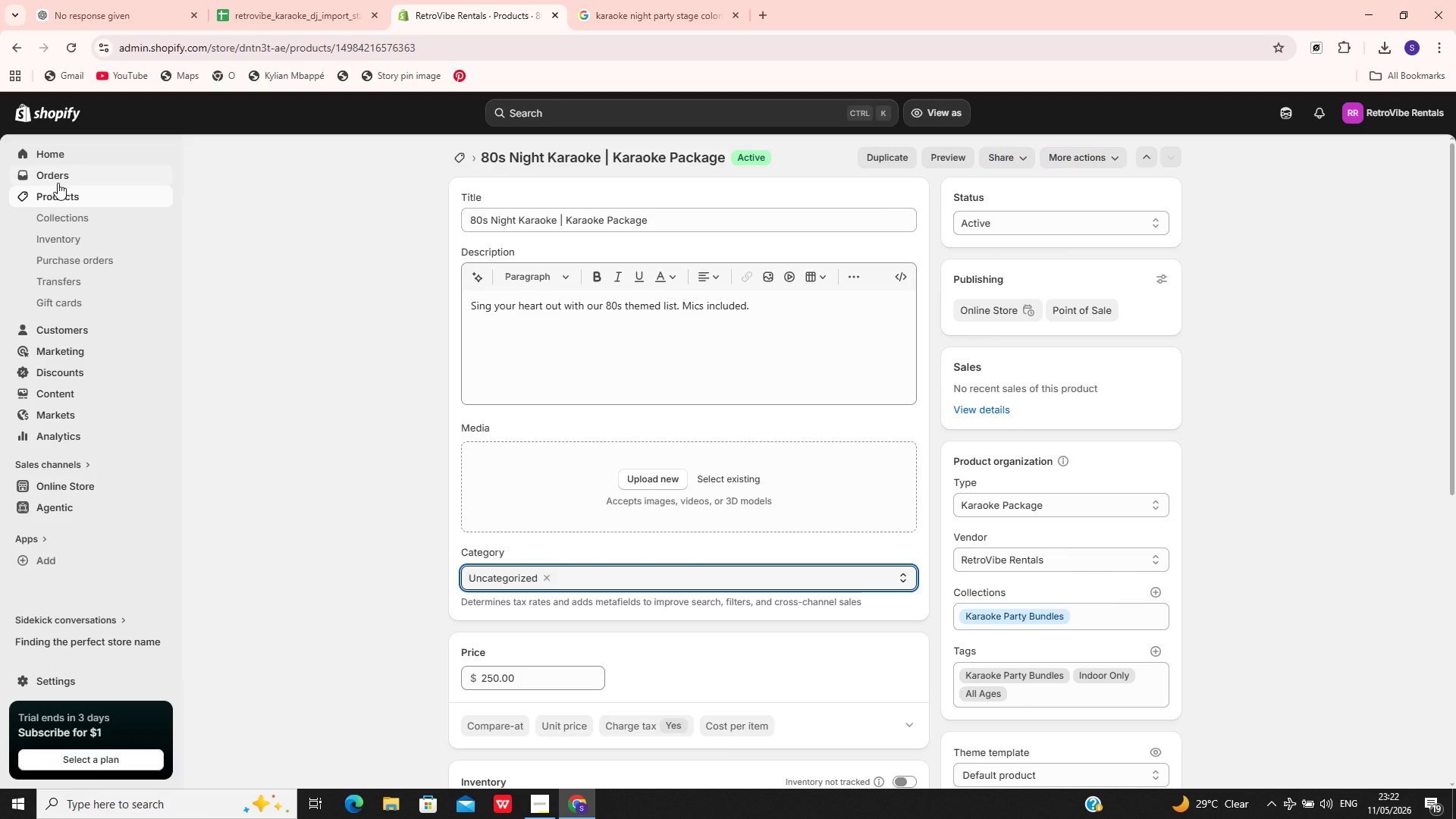 
left_click([62, 200])
 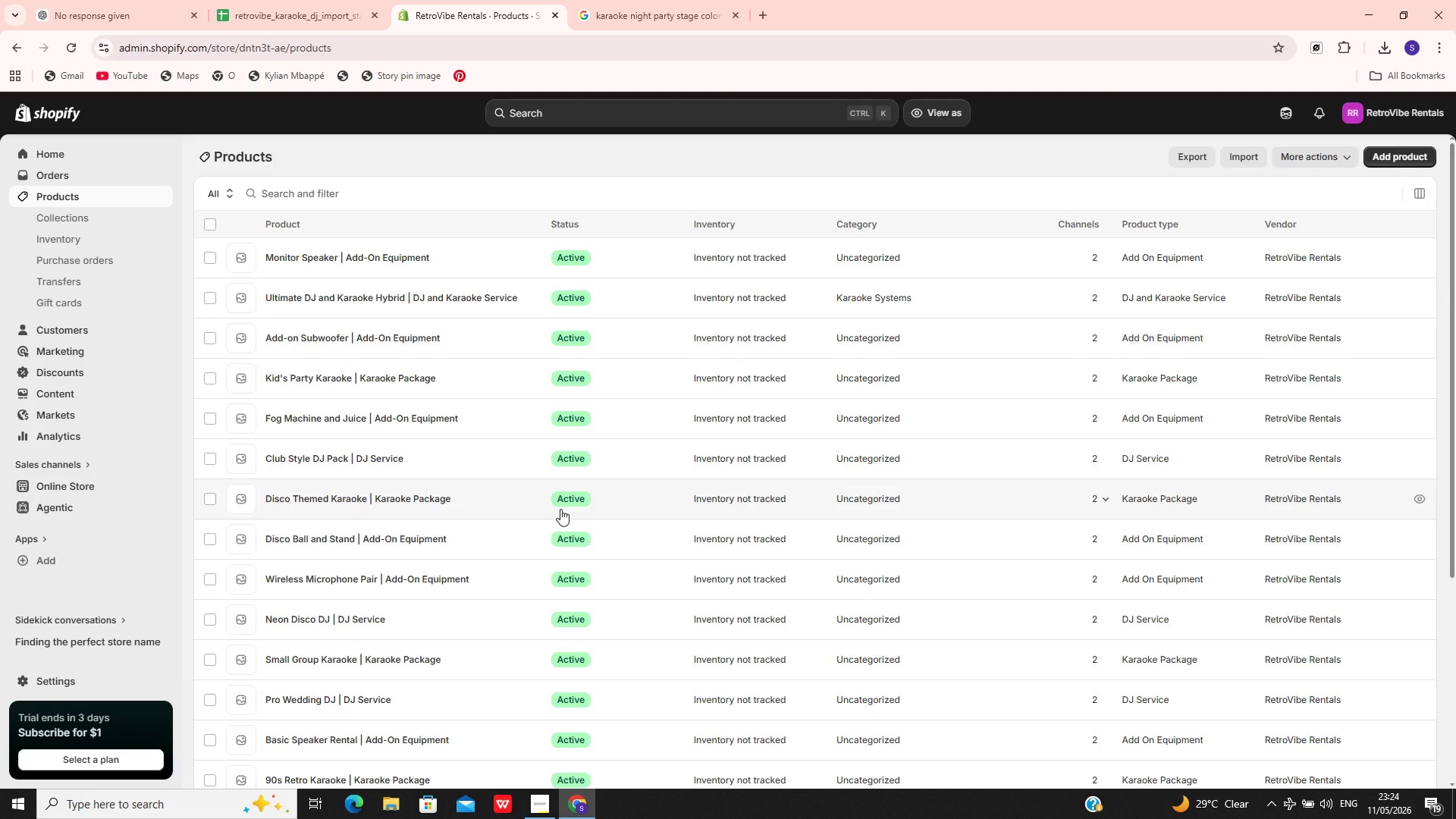 
wait(168.31)
 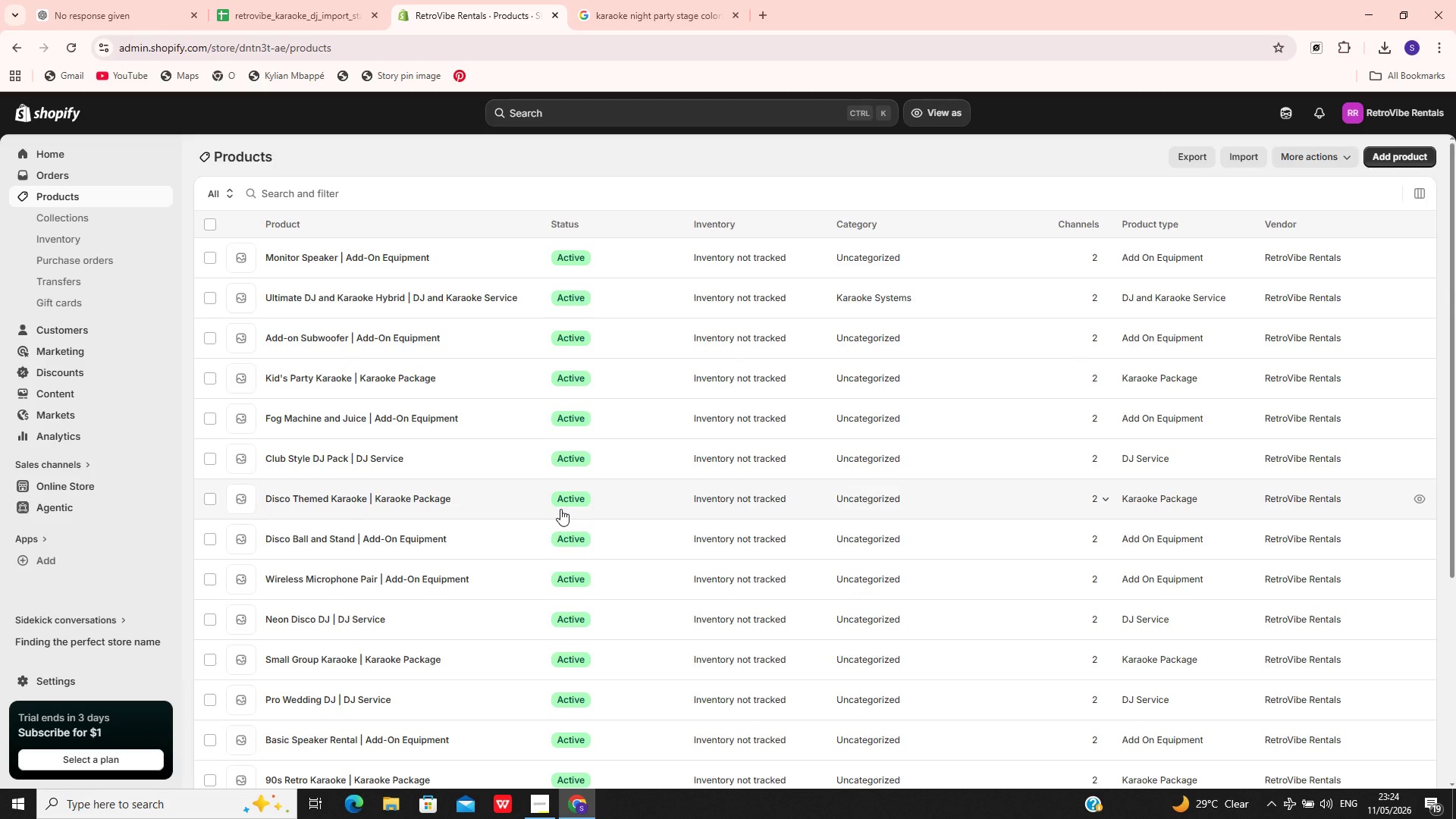 
left_click([488, 253])
 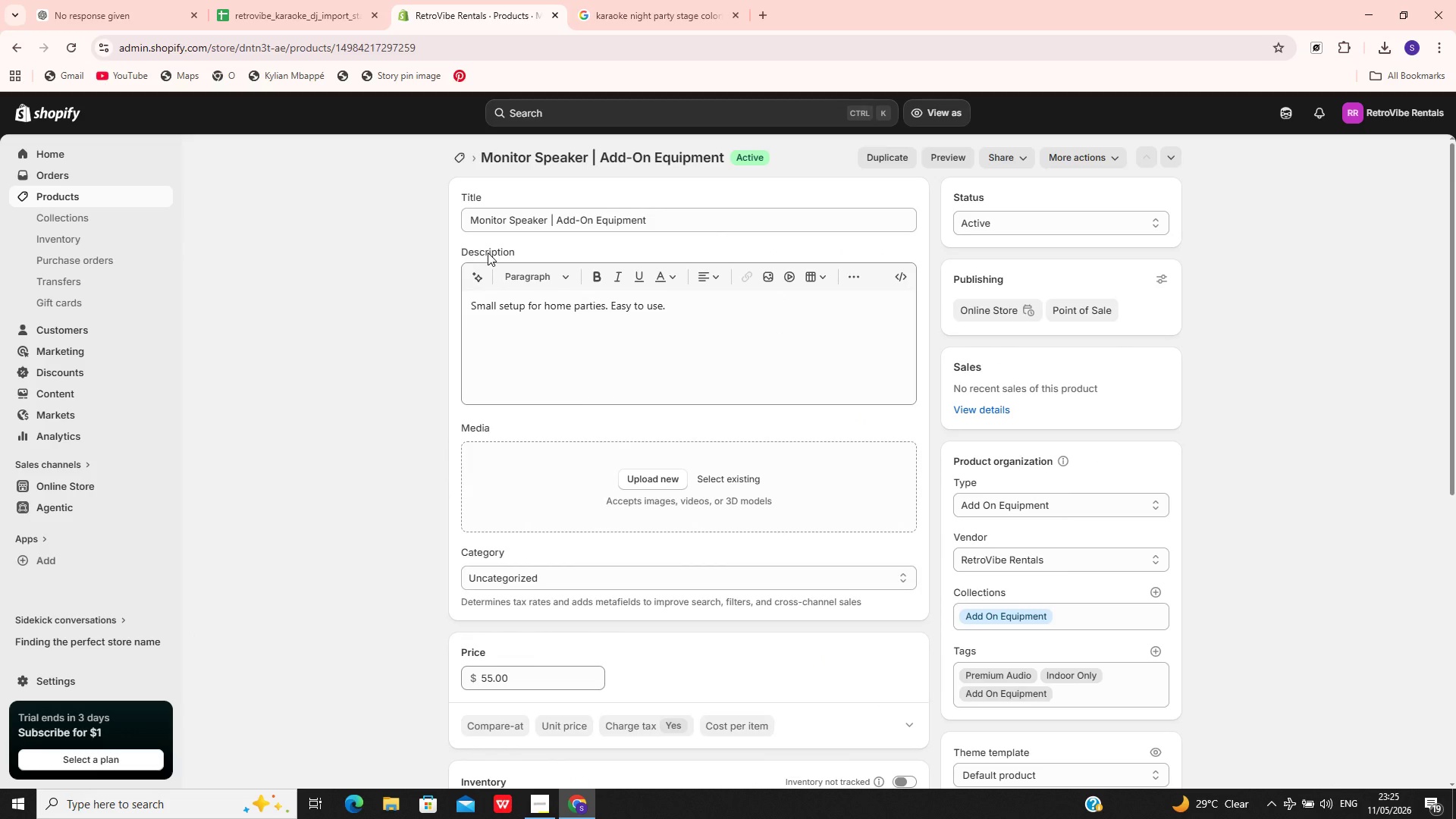 
wait(9.33)
 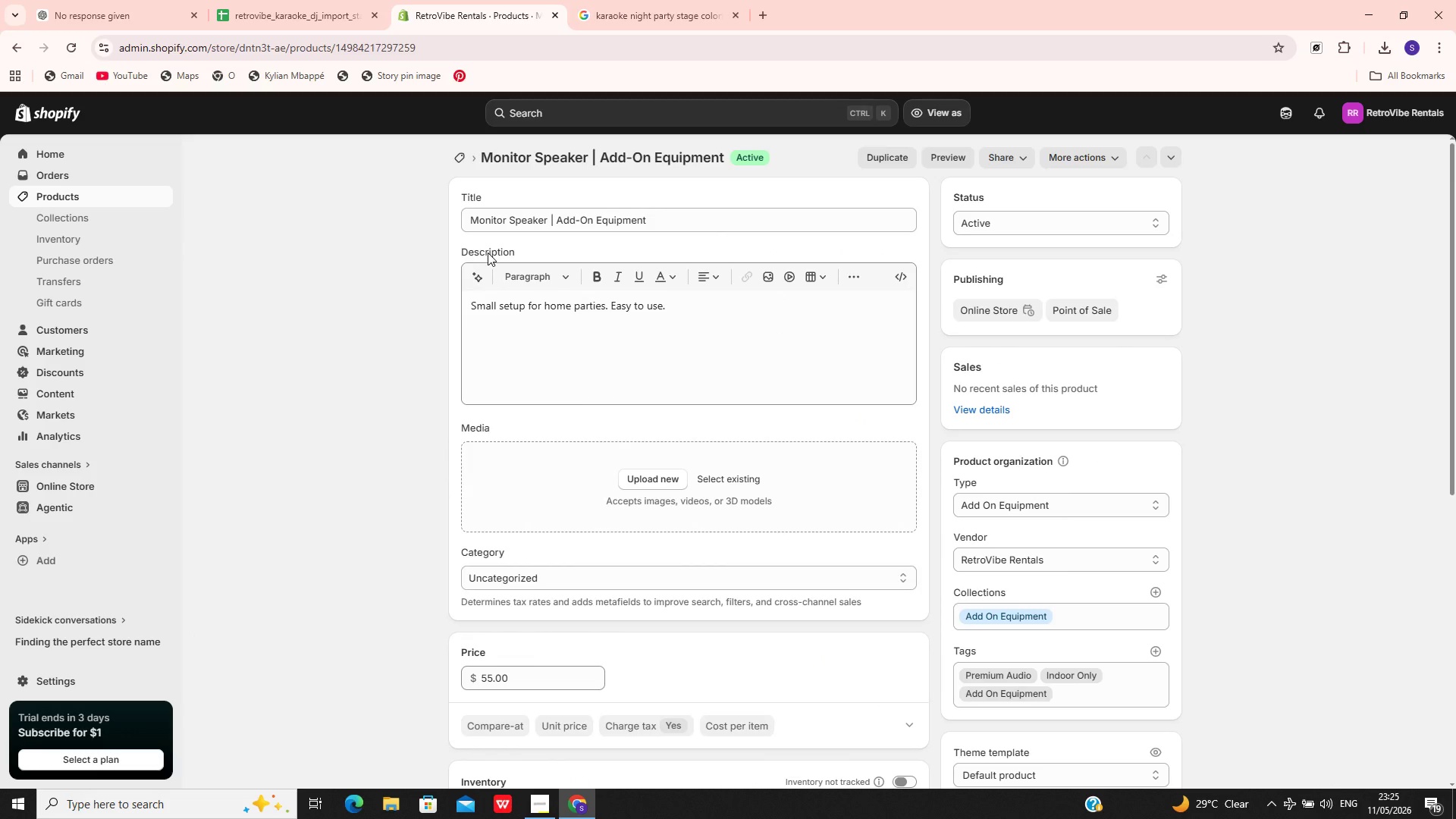 
left_click([677, 332])
 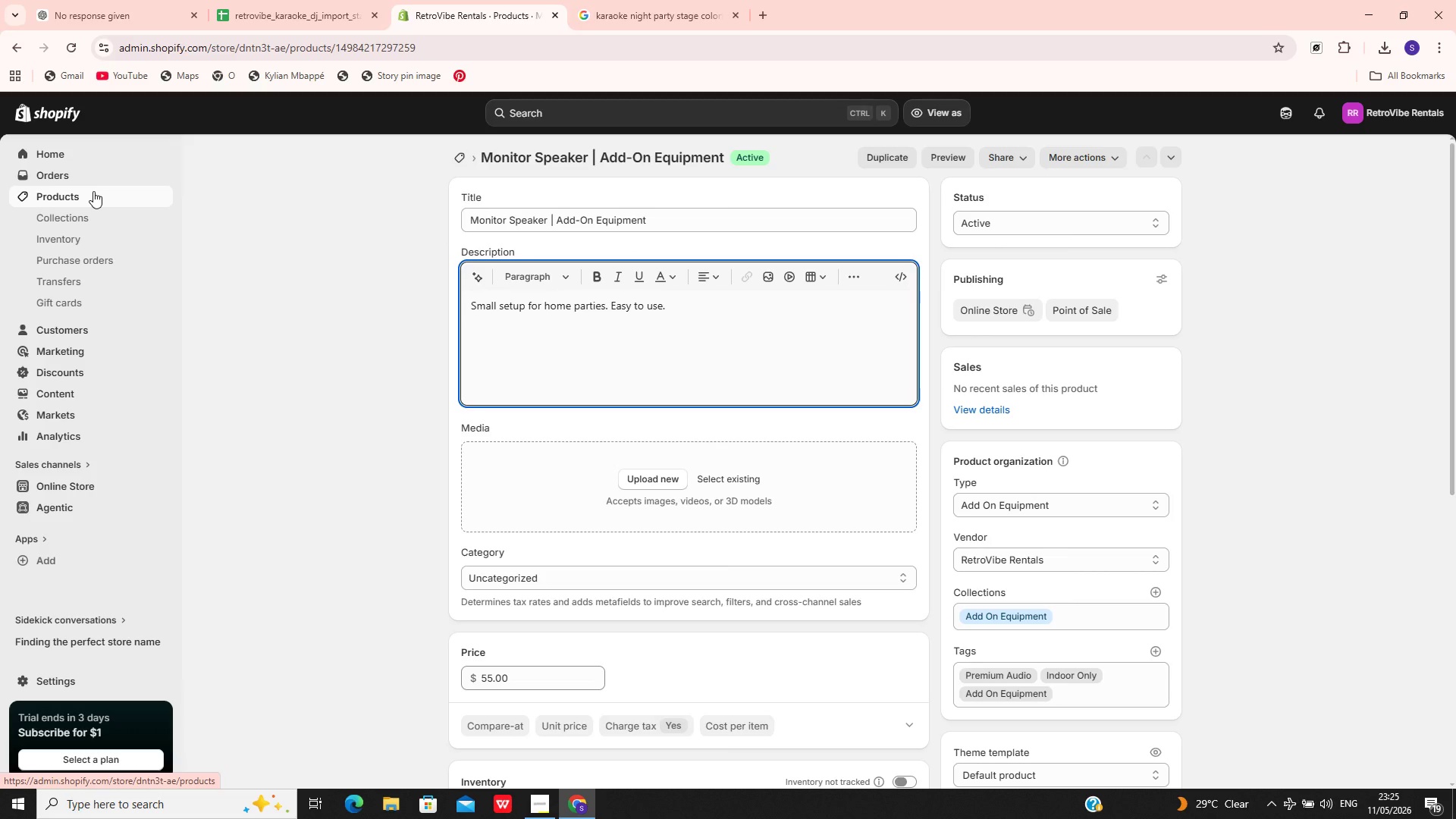 
wait(16.39)
 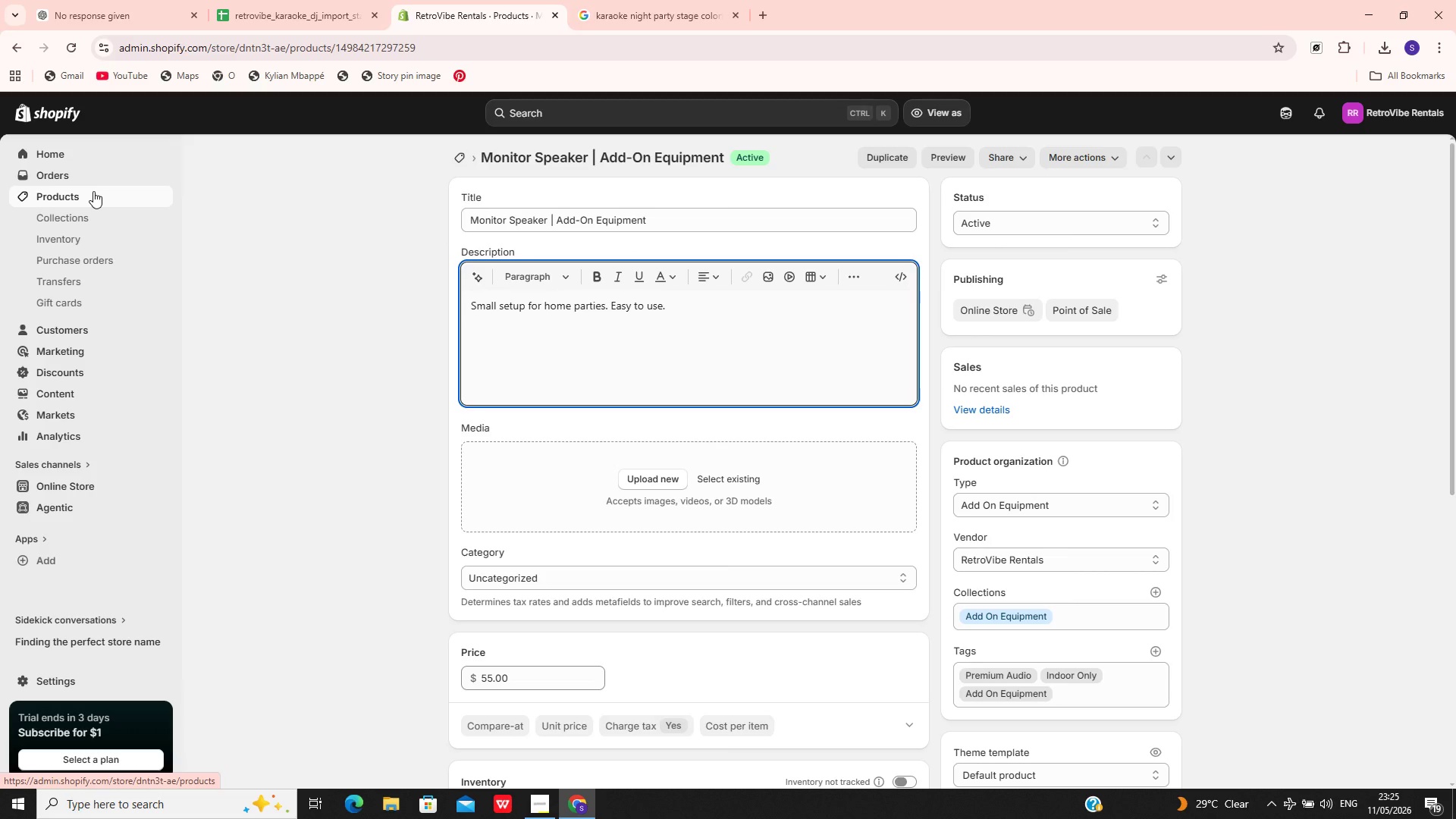 
left_click([670, 219])
 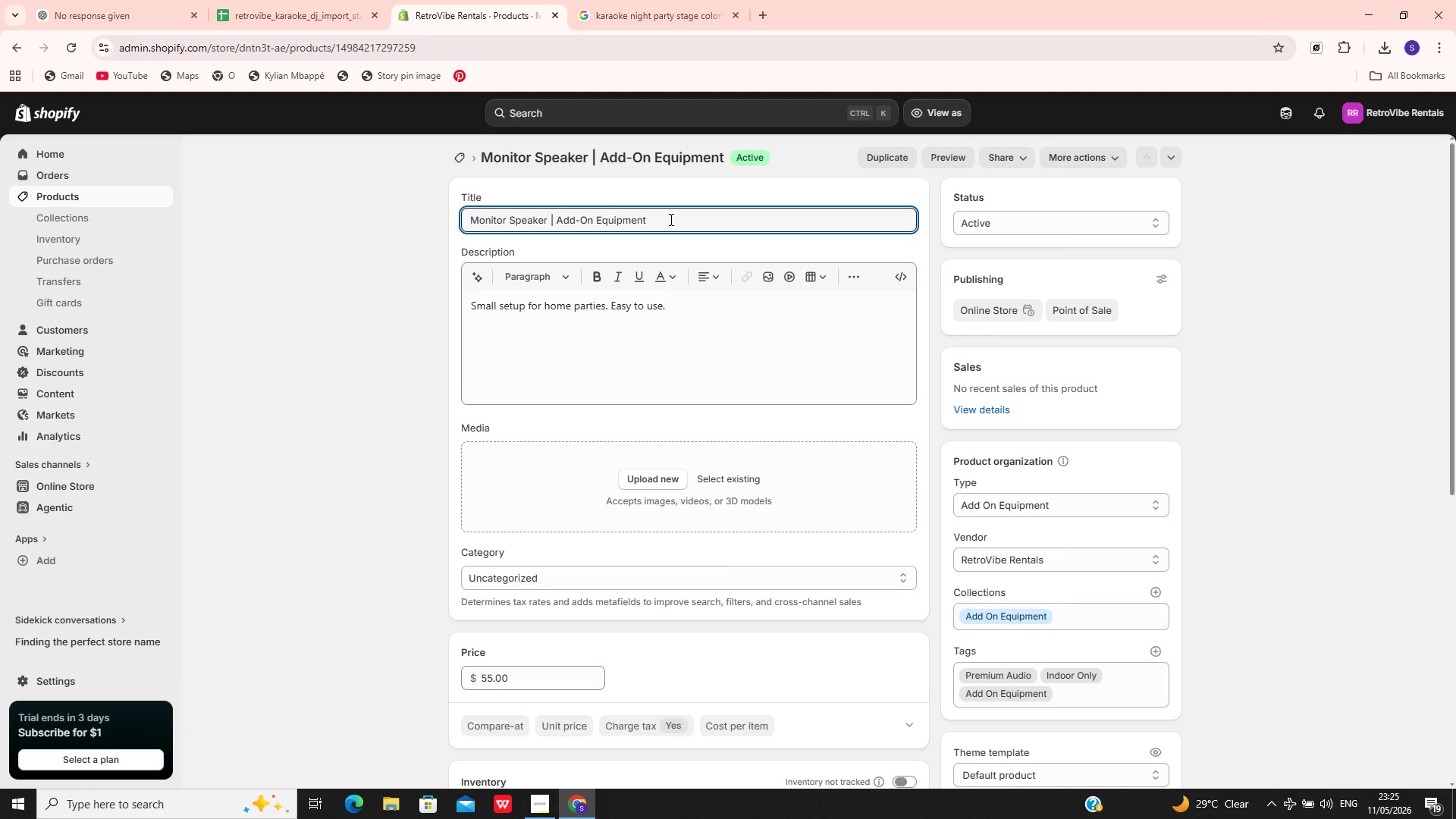 
key(Control+A)
 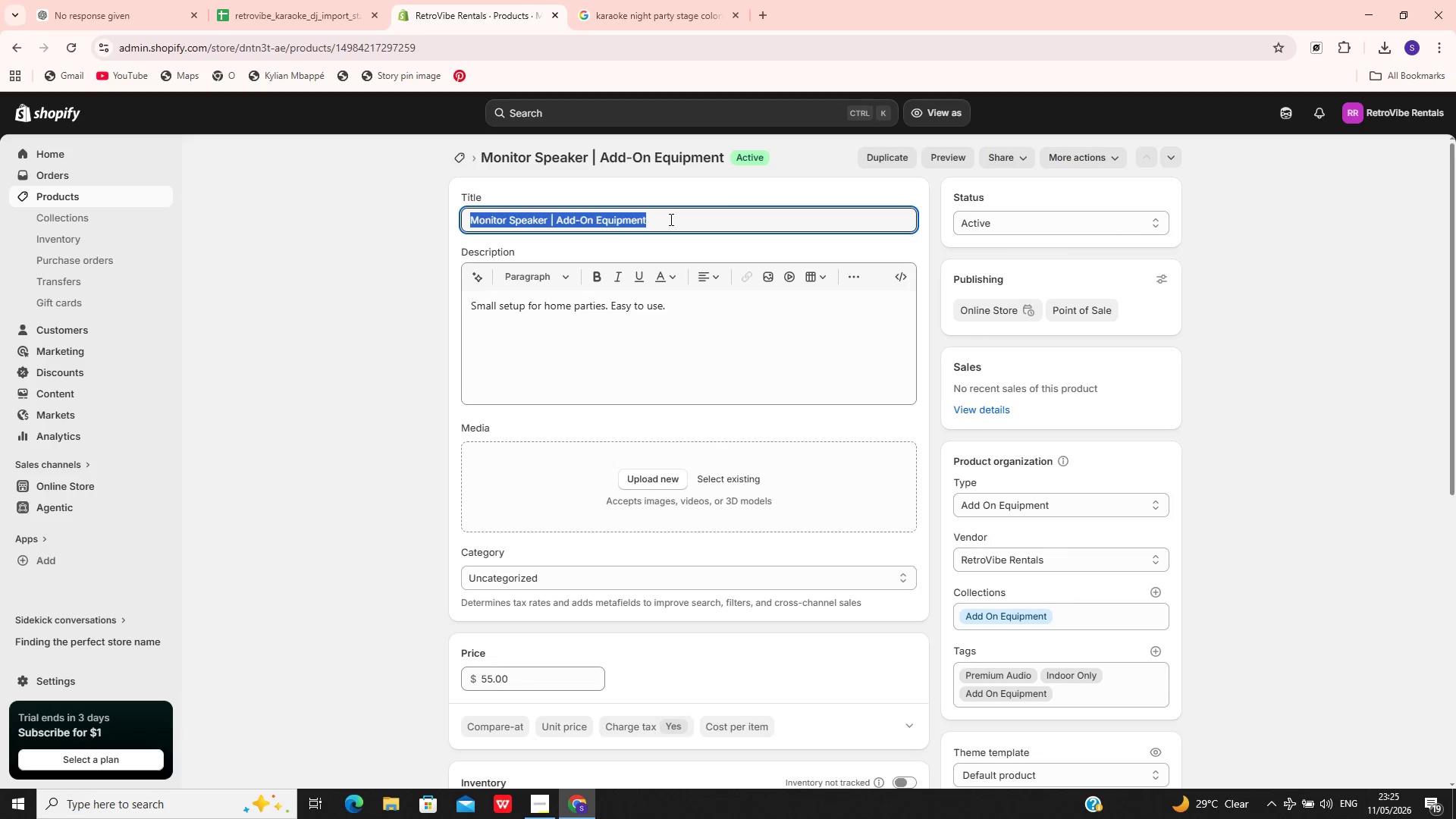 
key(Control+C)
 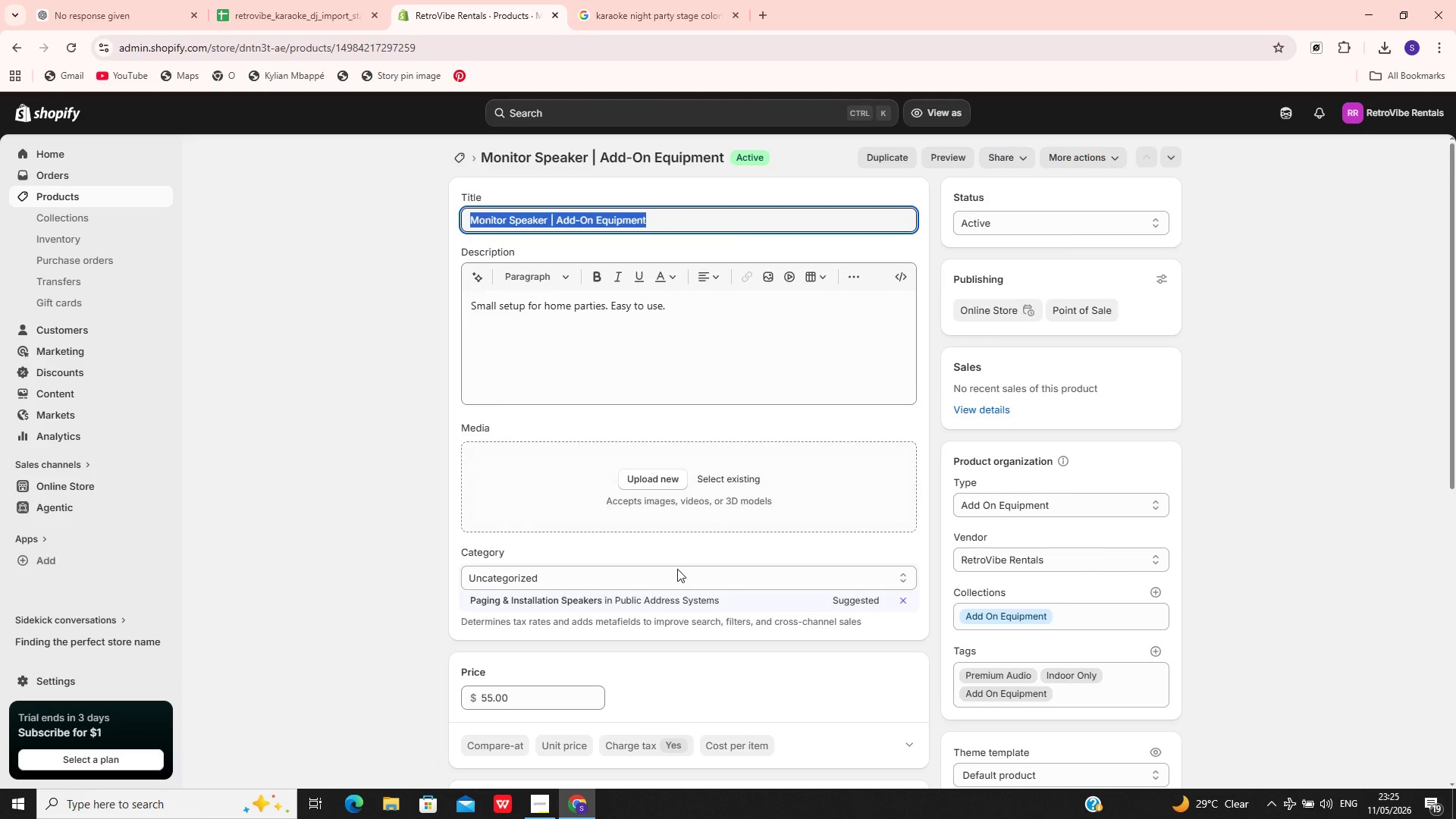 
left_click([678, 592])
 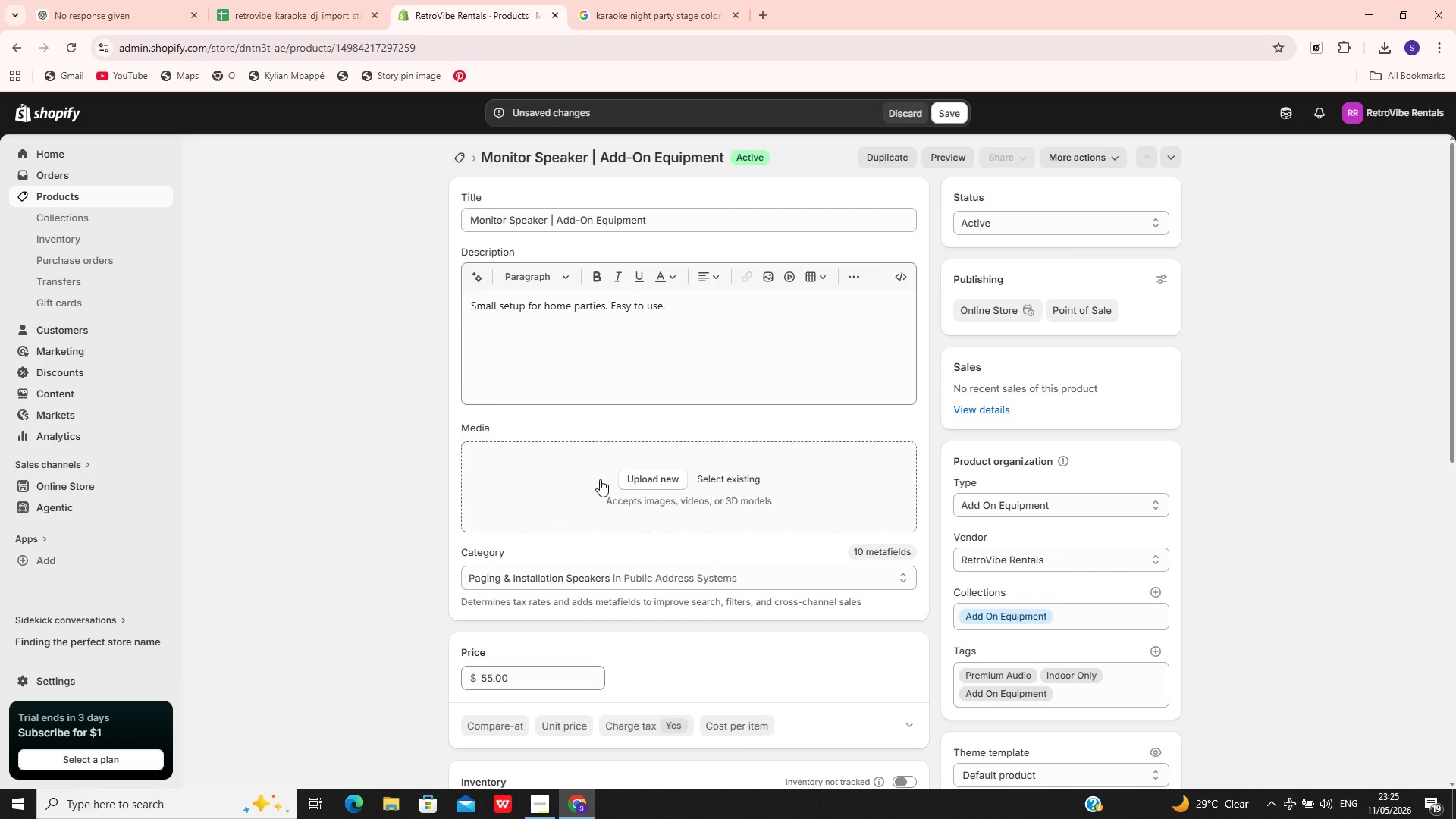 
wait(17.81)
 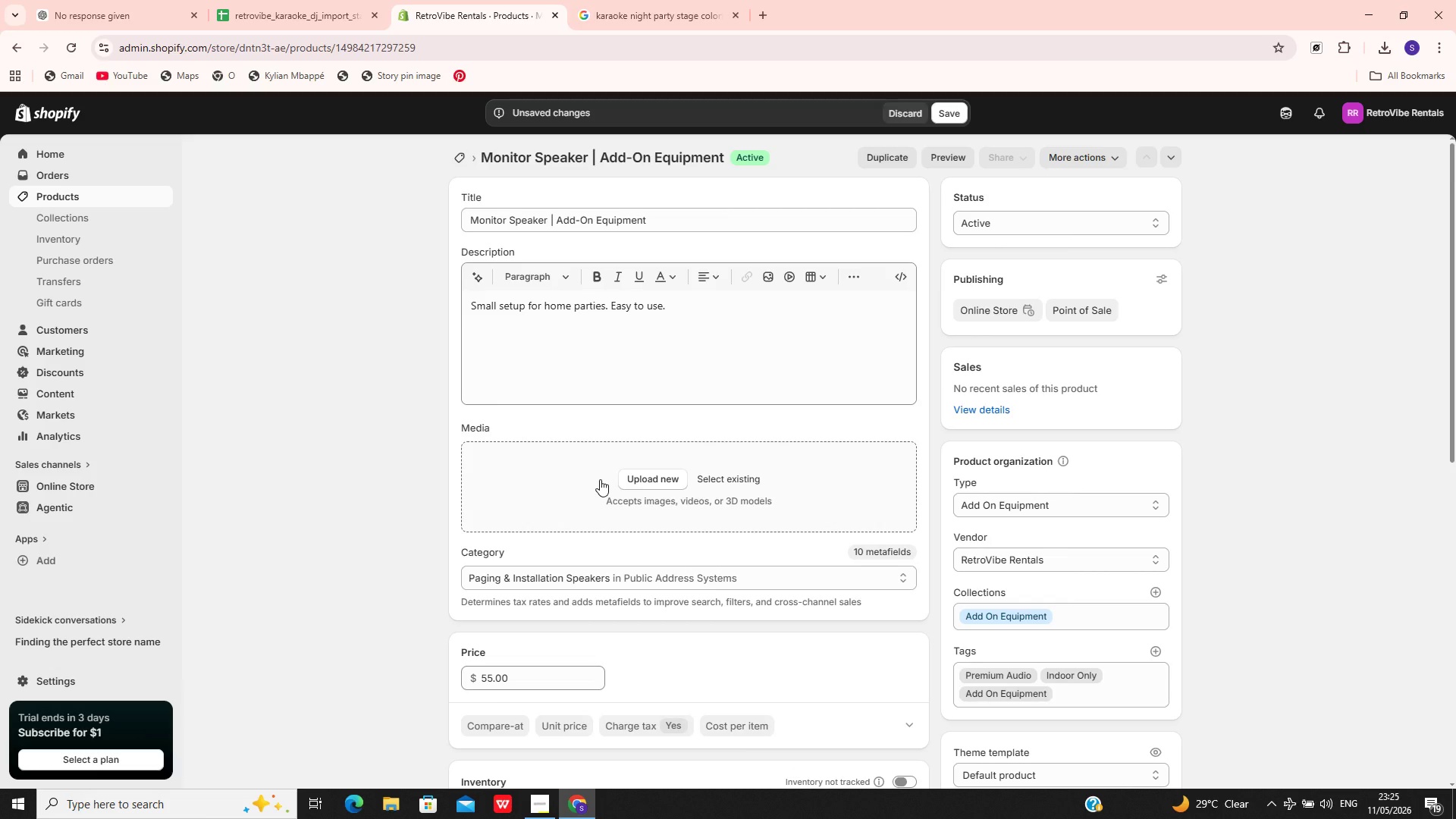 
left_click([609, 356])
 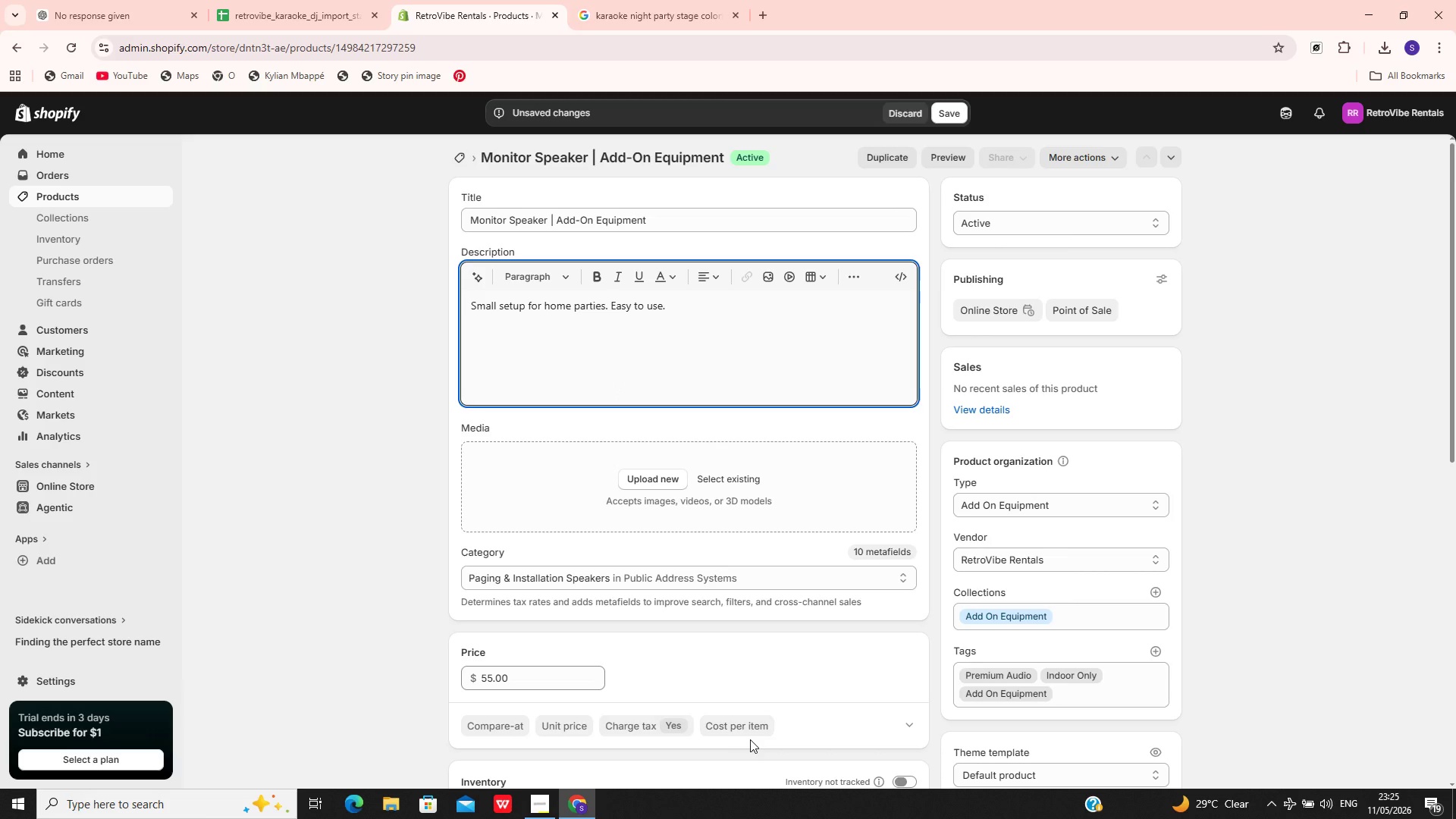 
wait(8.02)
 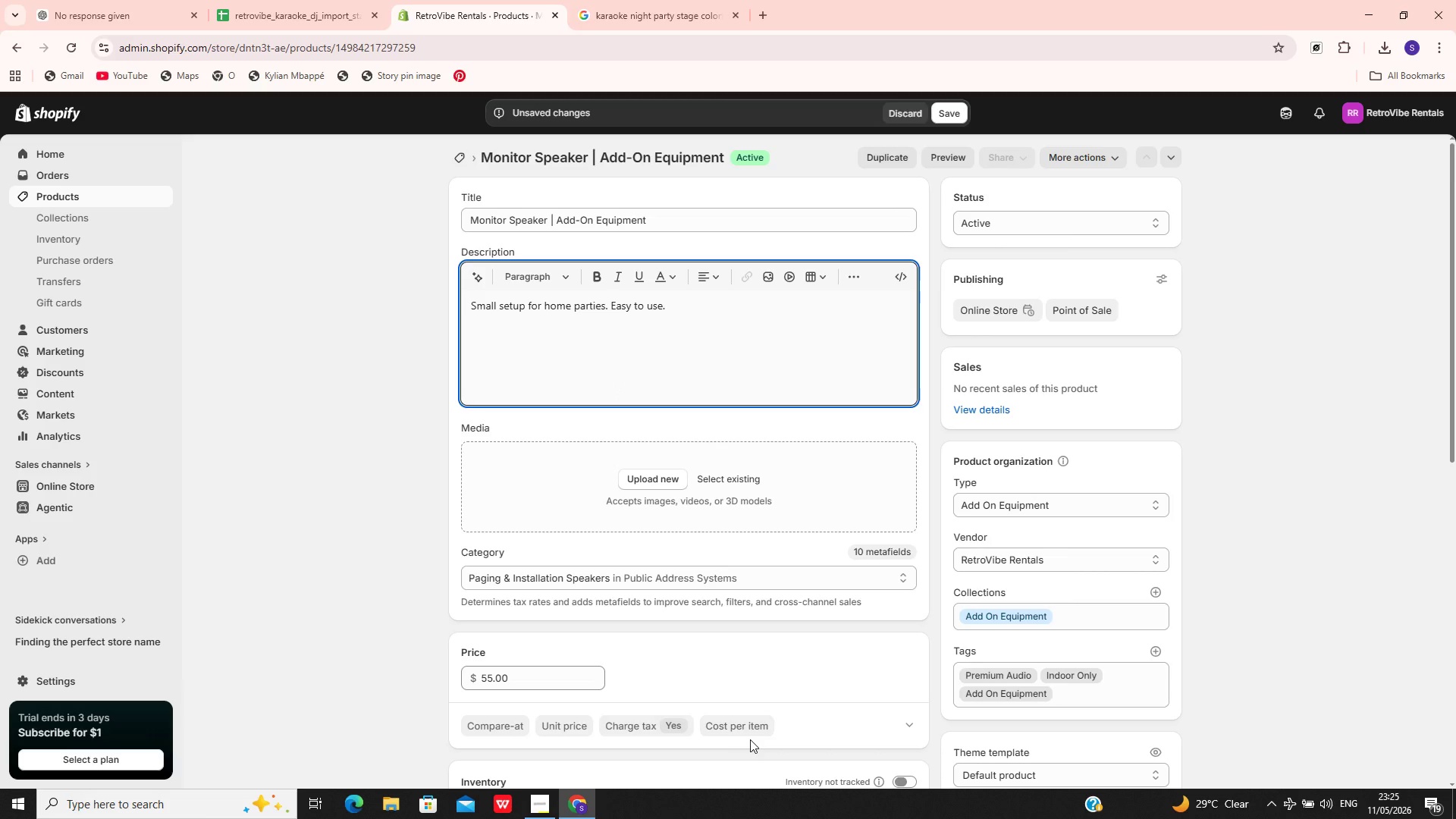 
left_click([673, 212])
 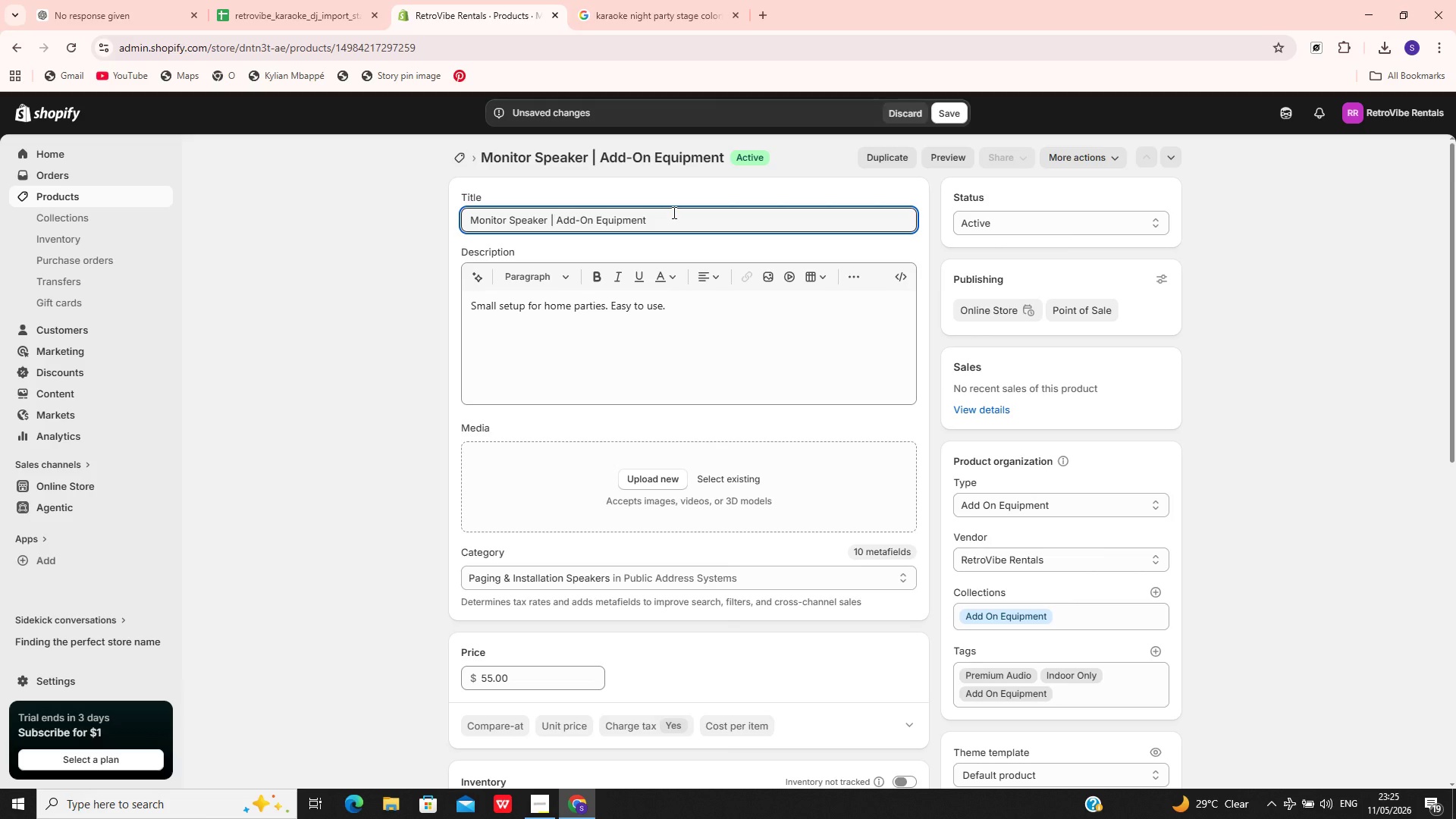 
wait(8.47)
 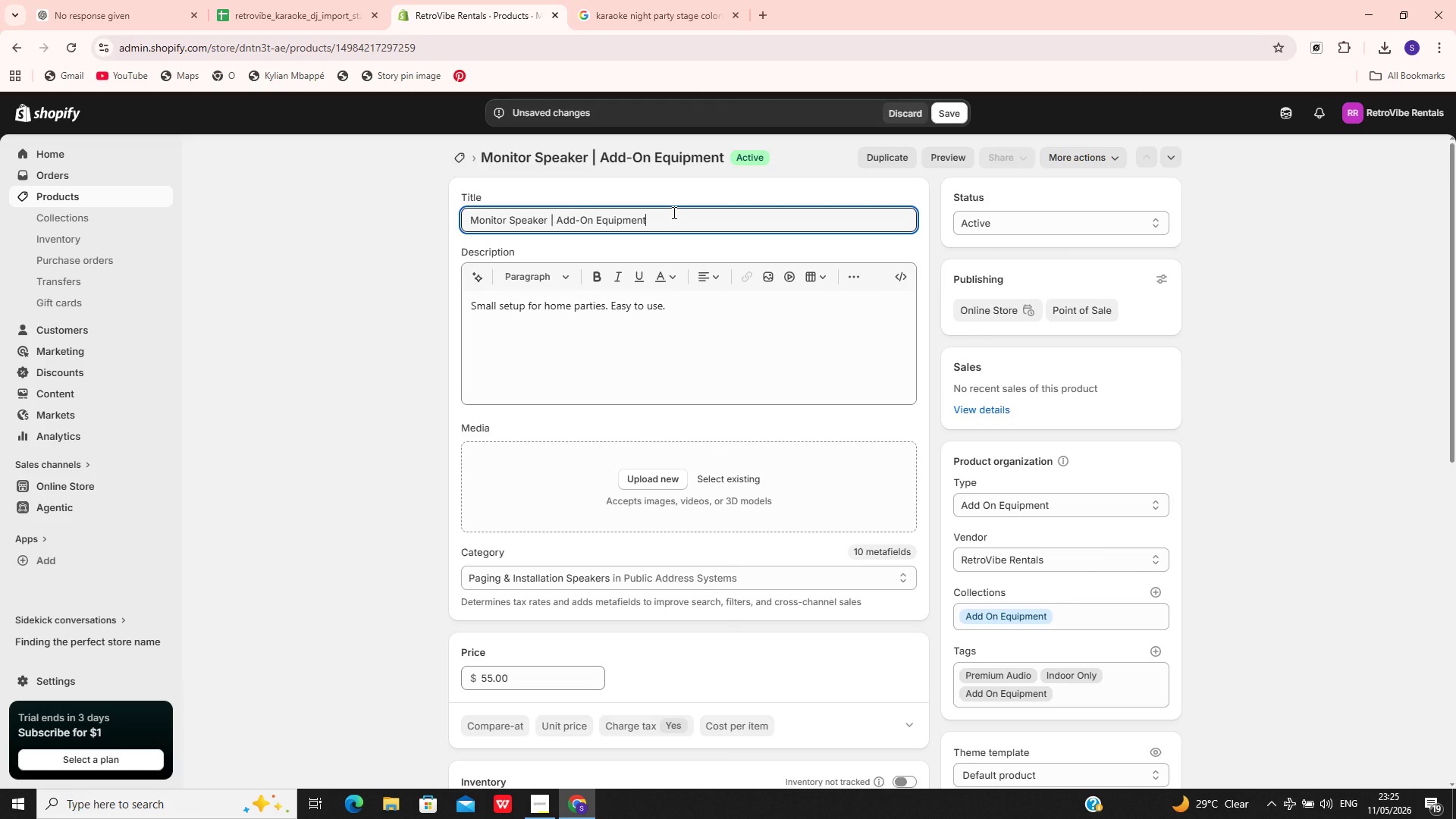 
key(Control+A)
 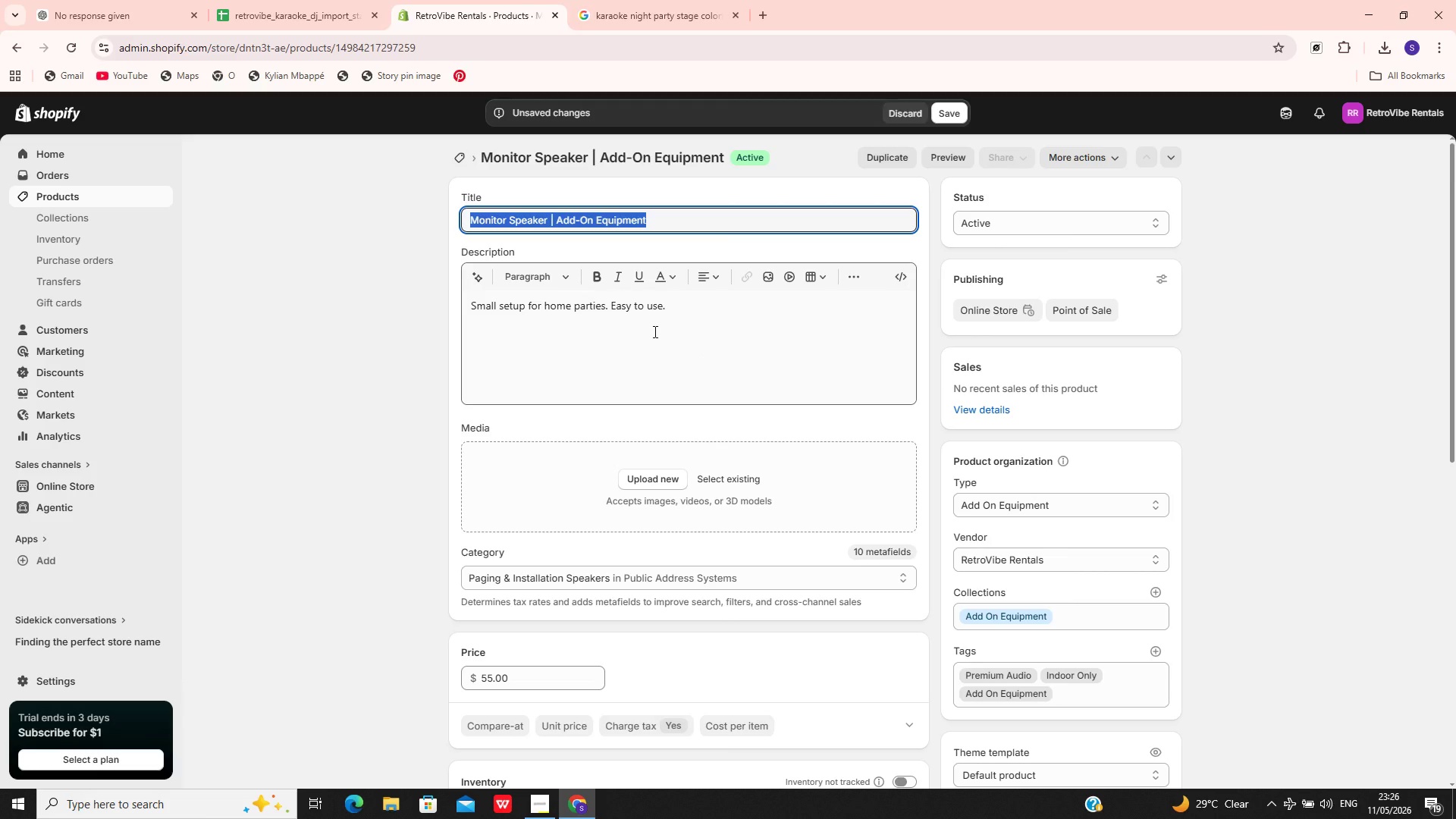 
key(Control+C)
 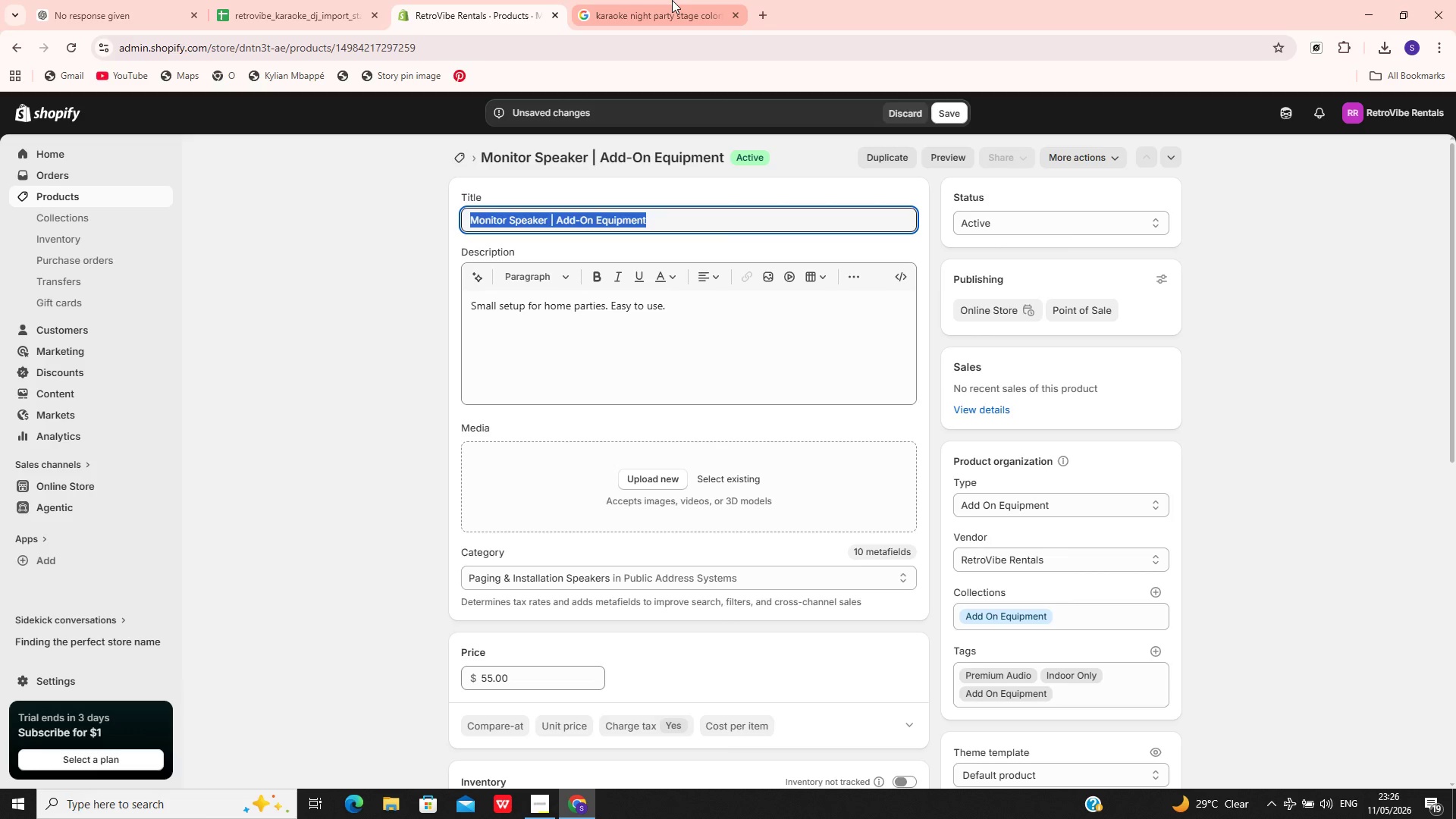 
left_click([672, 0])
 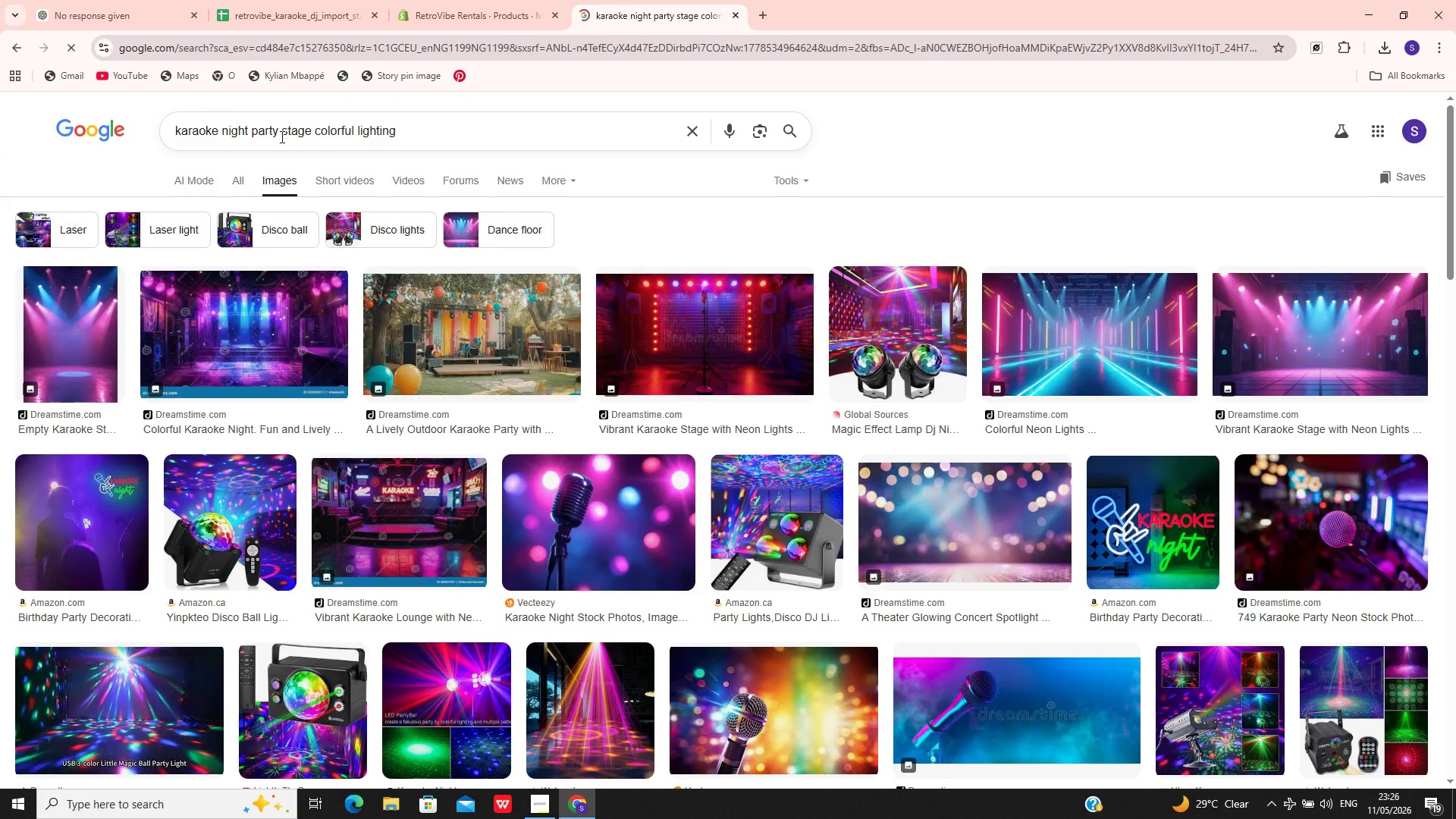 
left_click([300, 119])
 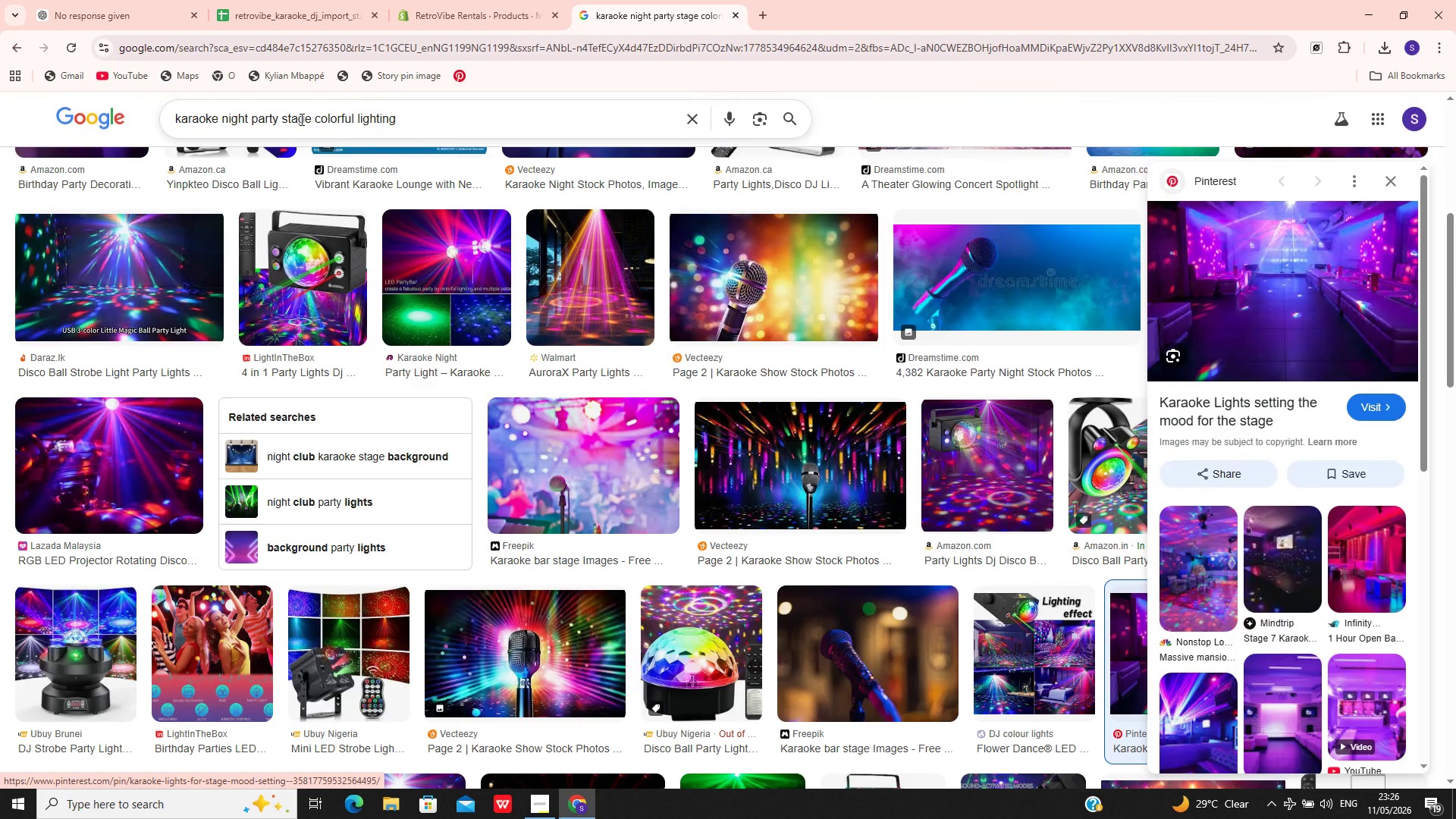 
key(Control+A)
 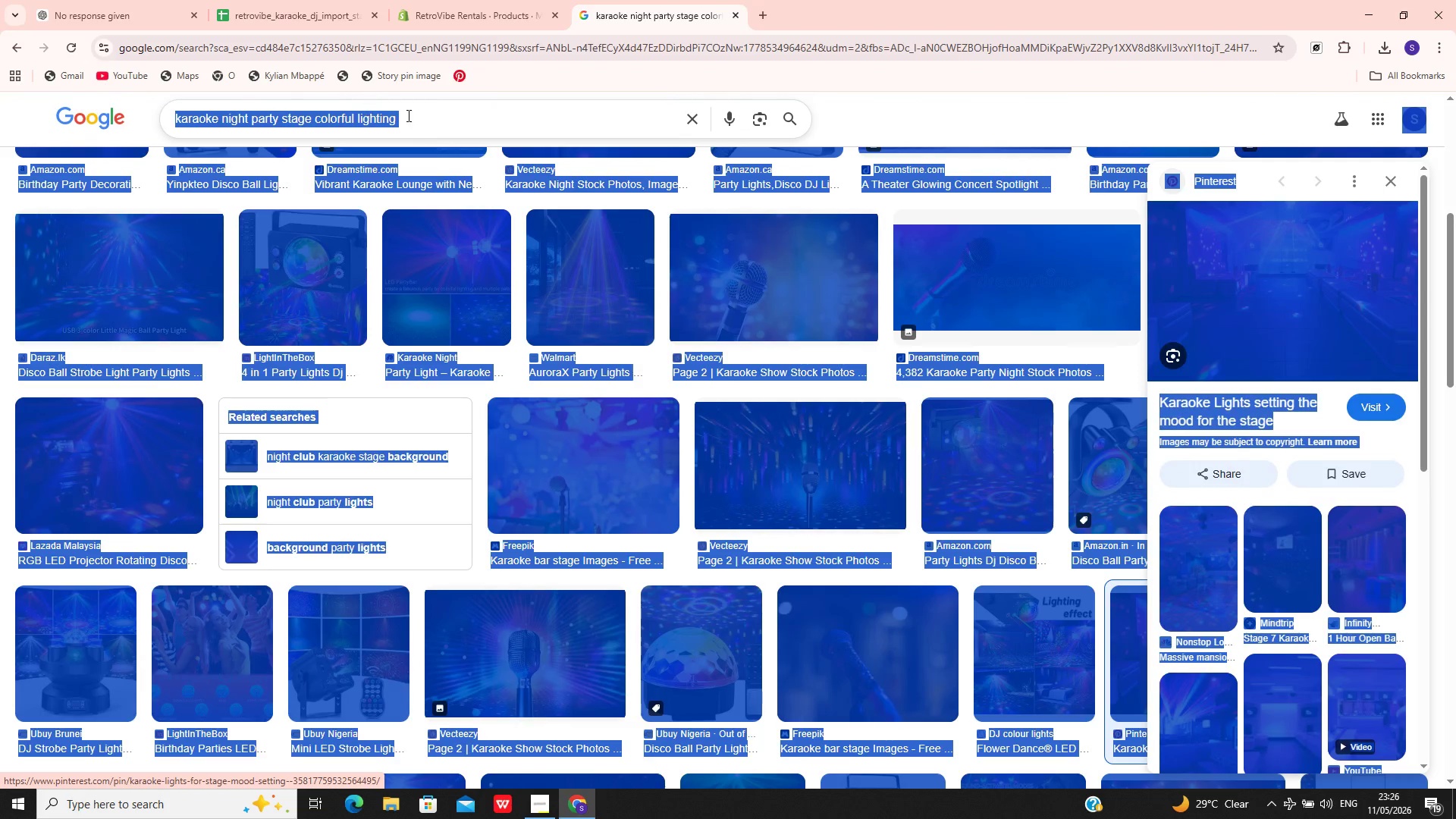 
left_click([419, 121])
 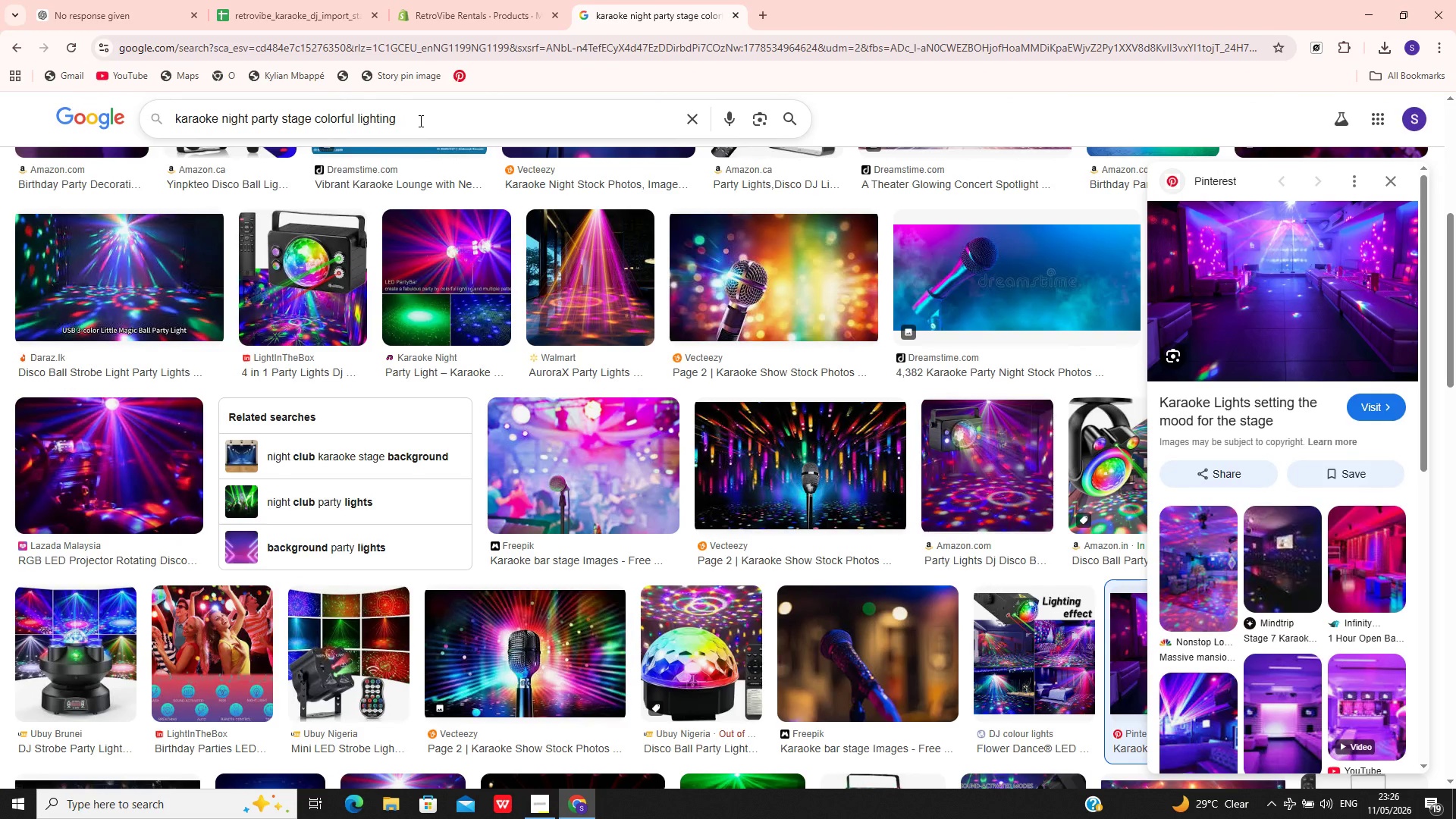 
key(Control+A)
 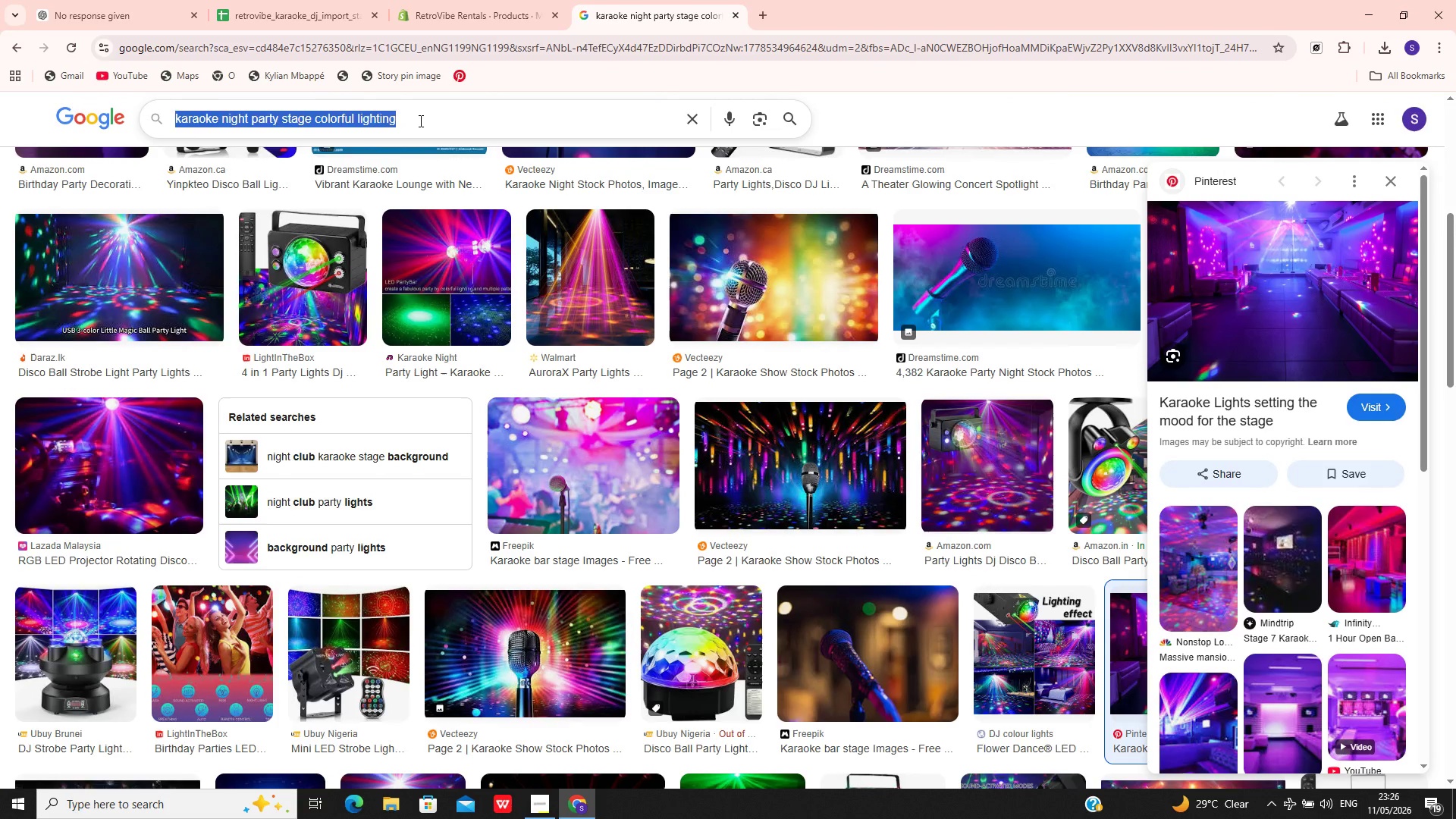 
key(Control+V)
 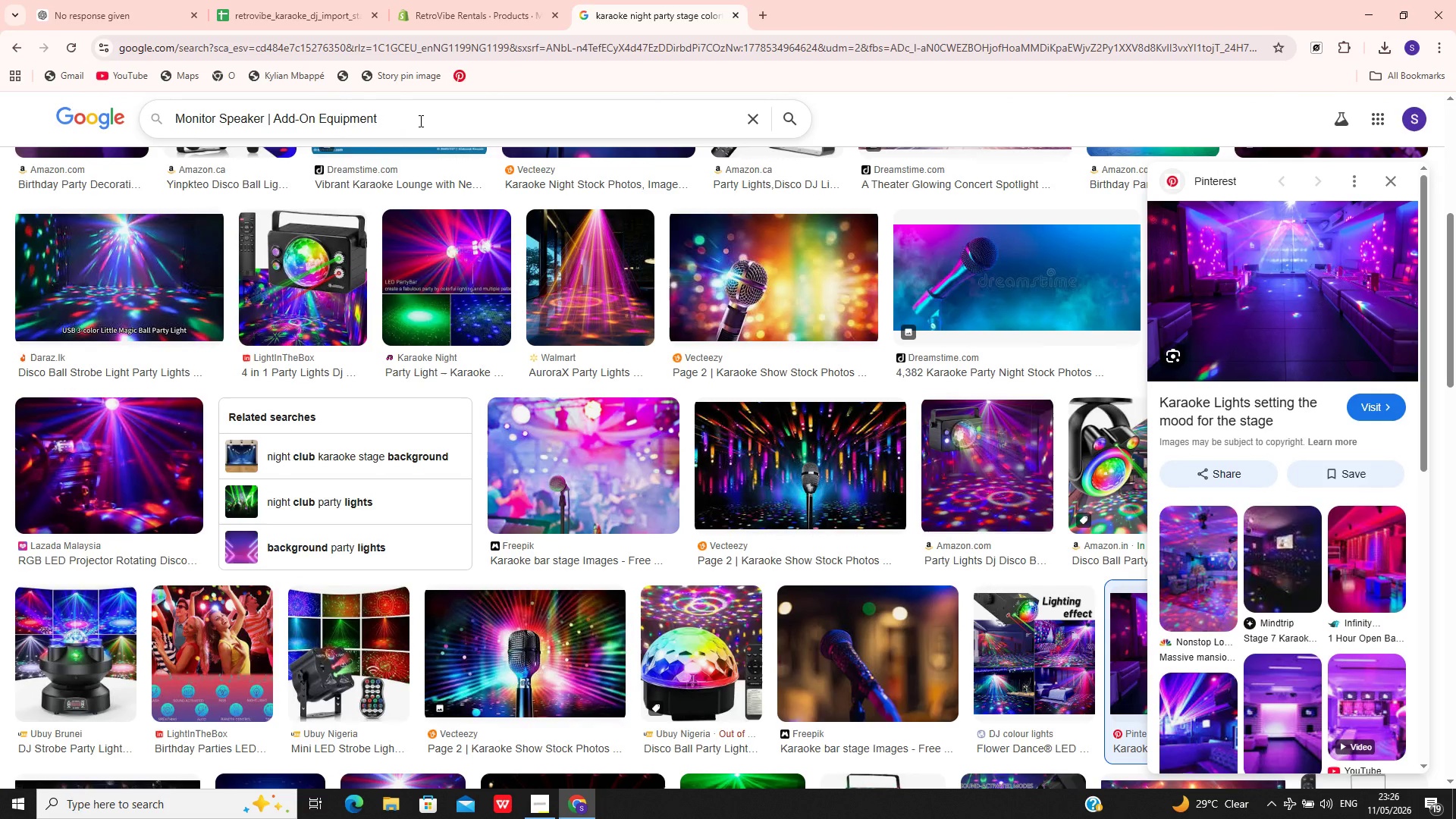 
key(Enter)
 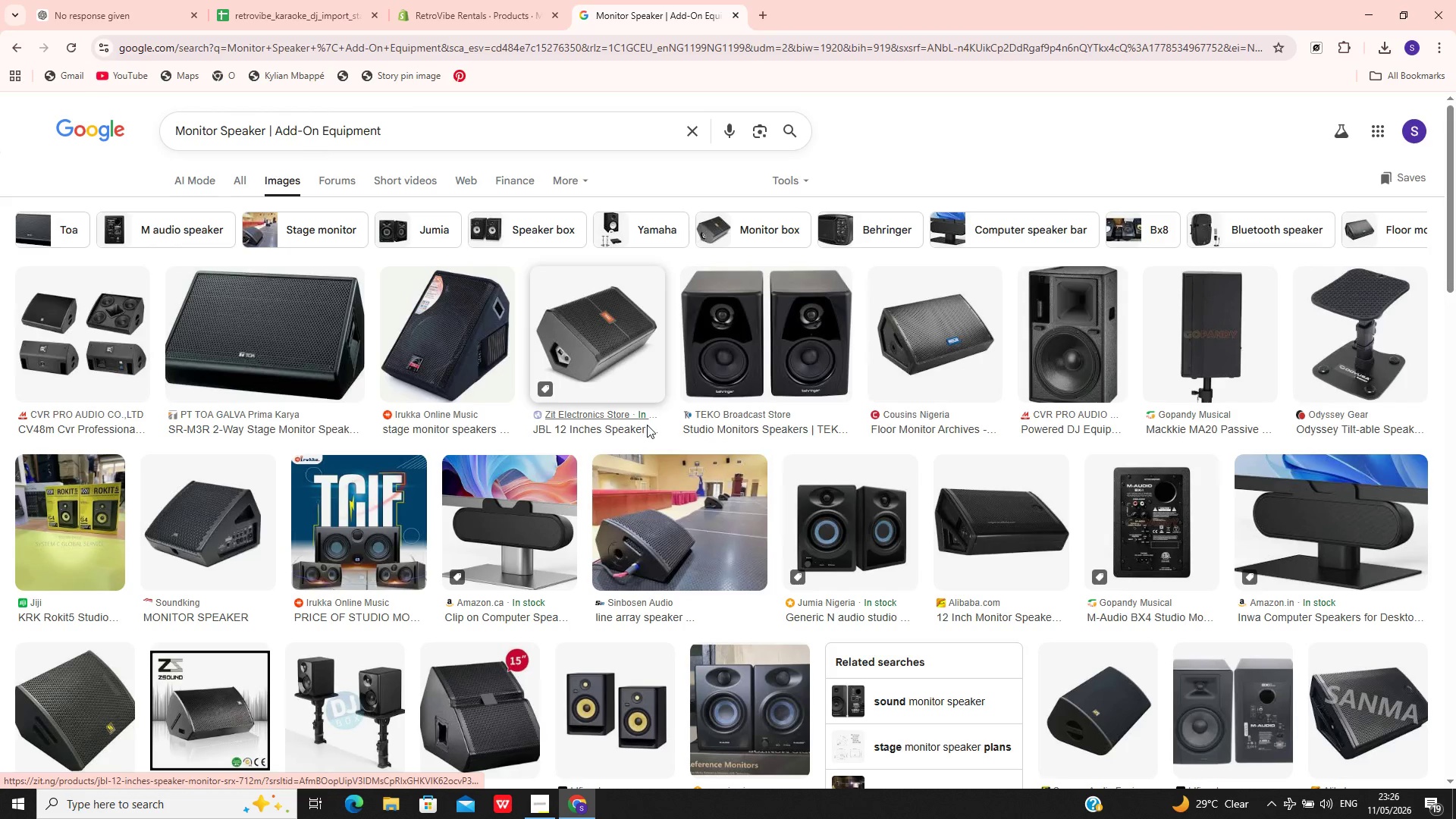 
wait(6.91)
 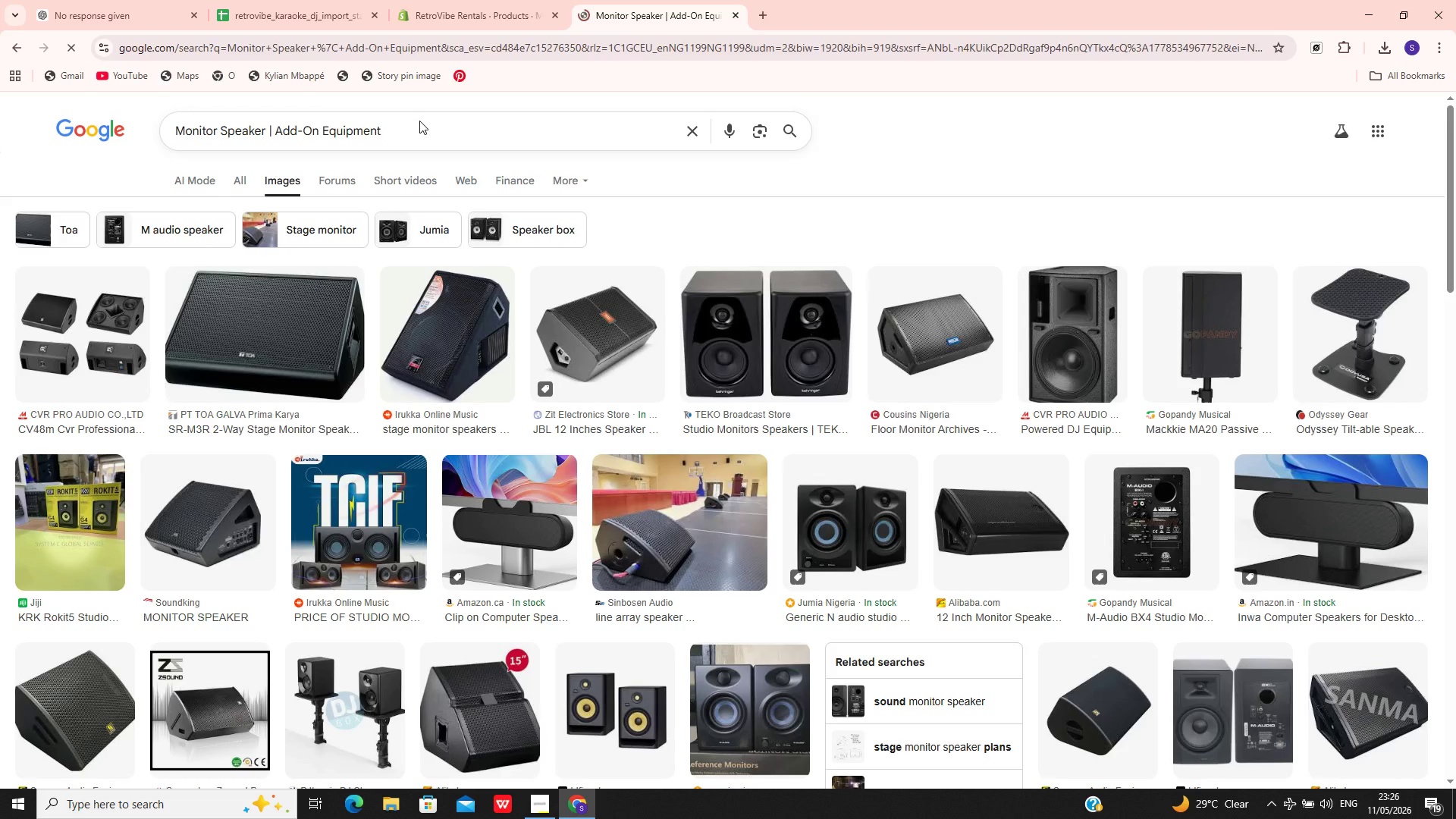 
left_click([224, 523])
 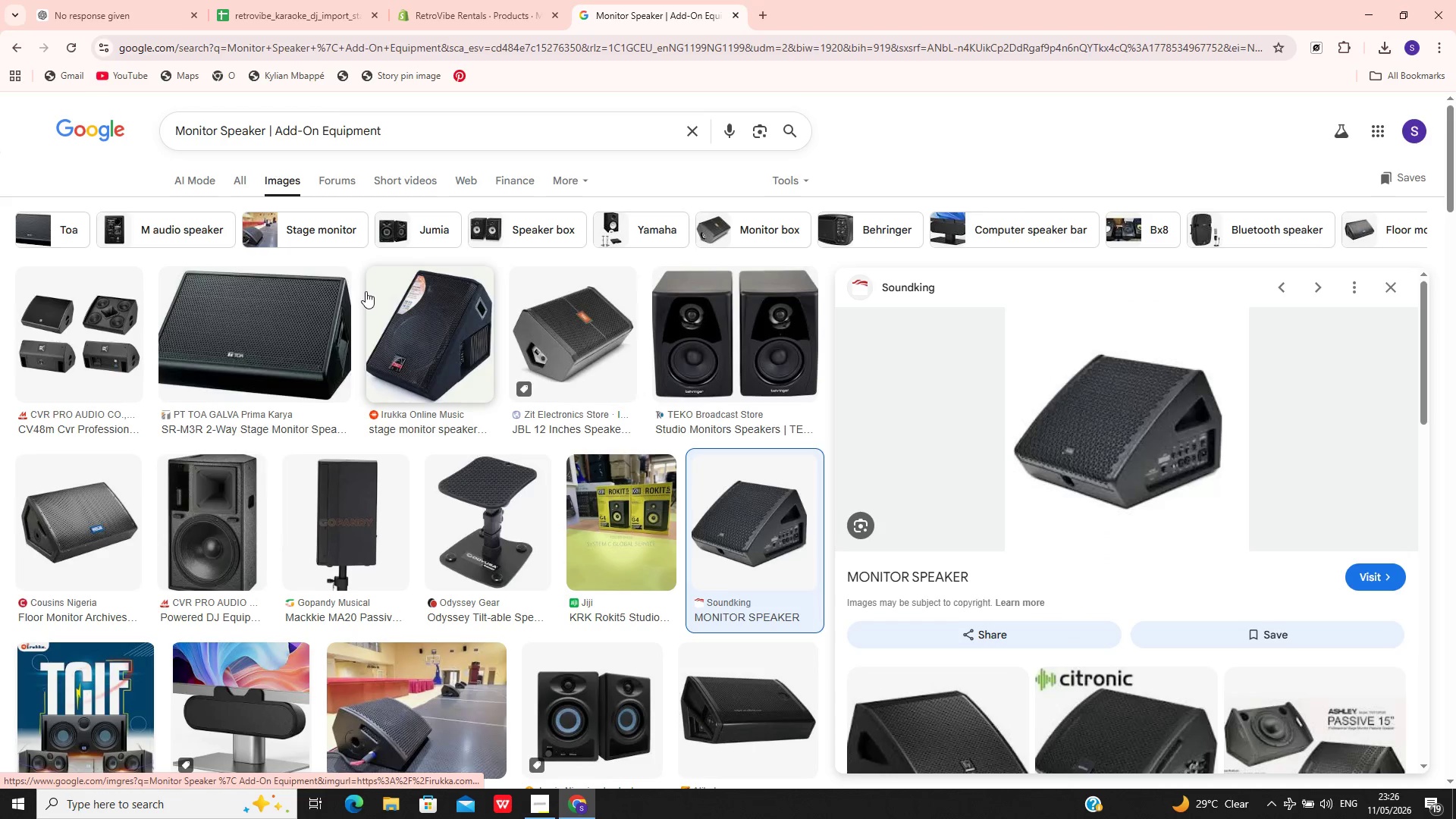 
wait(7.86)
 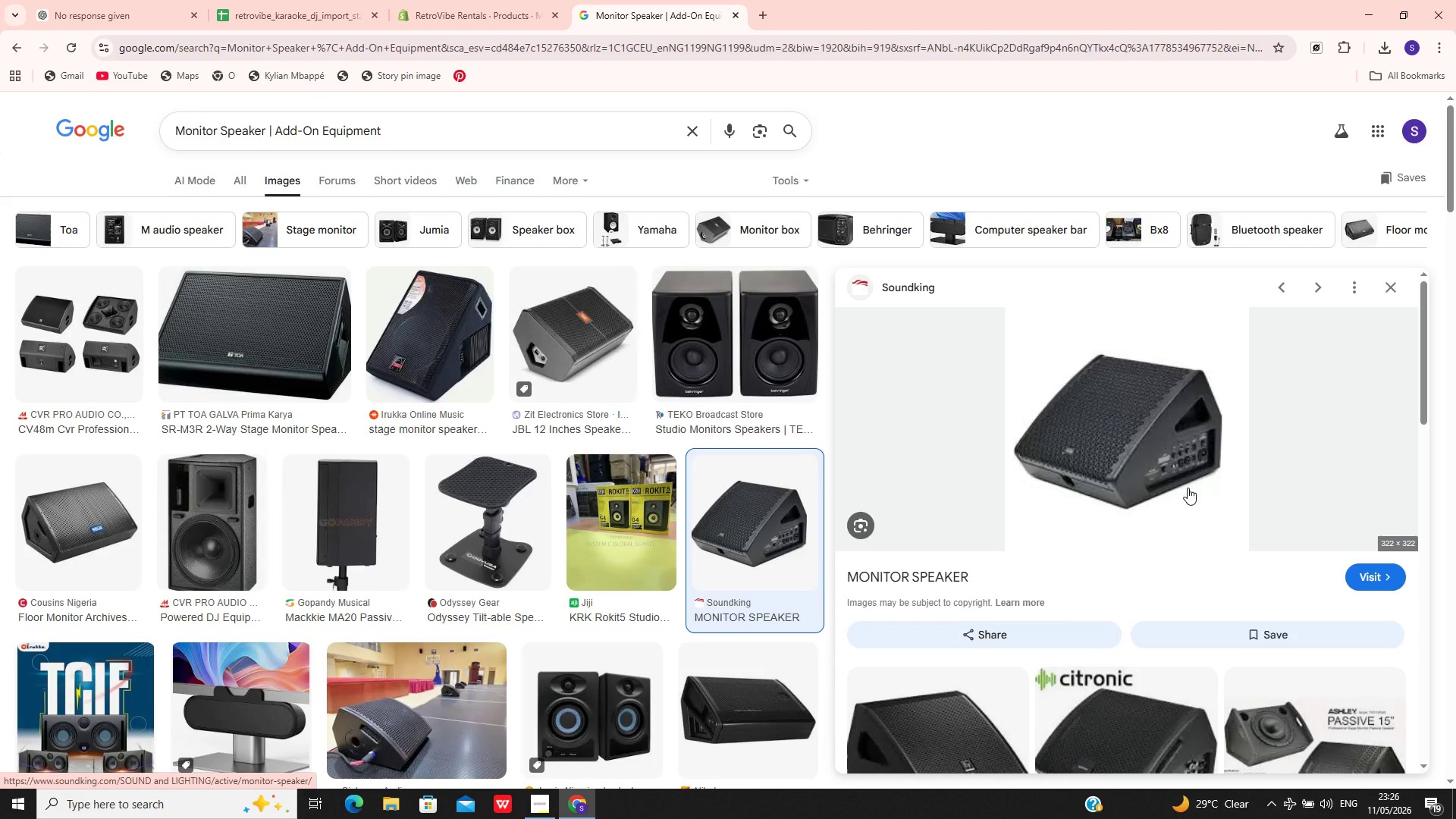 
left_click([9, 49])
 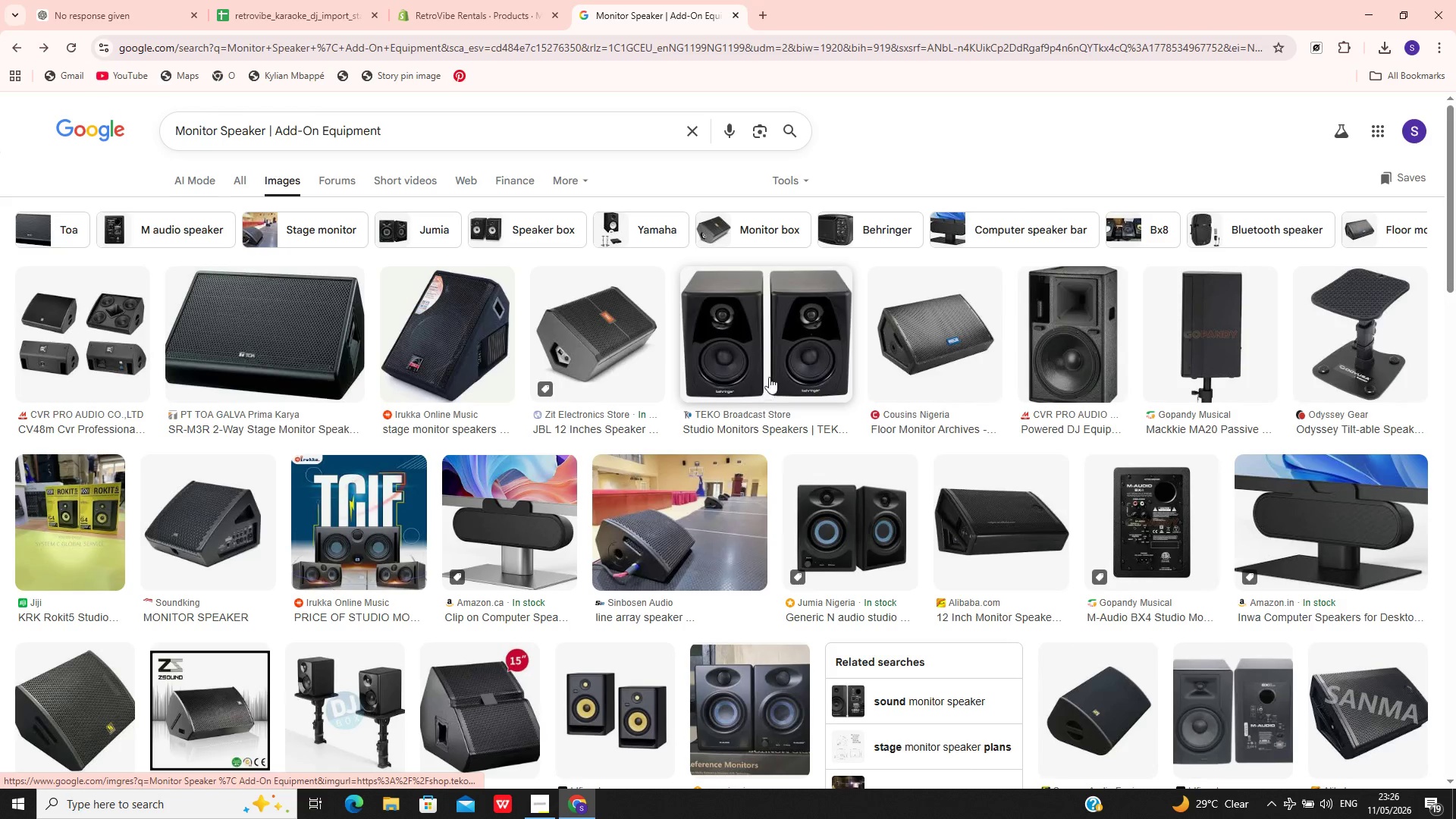 
left_click([763, 366])
 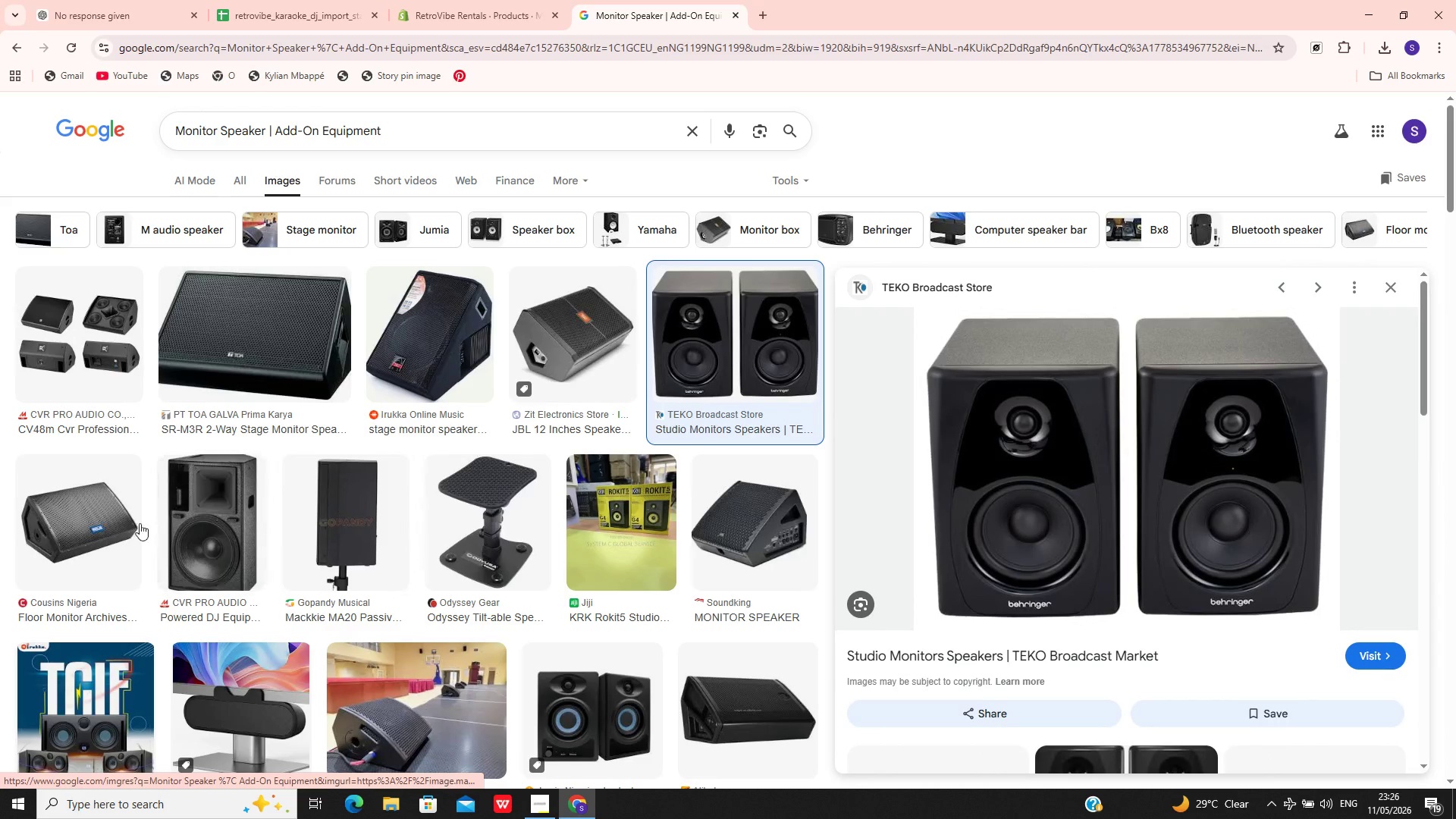 
left_click([119, 523])
 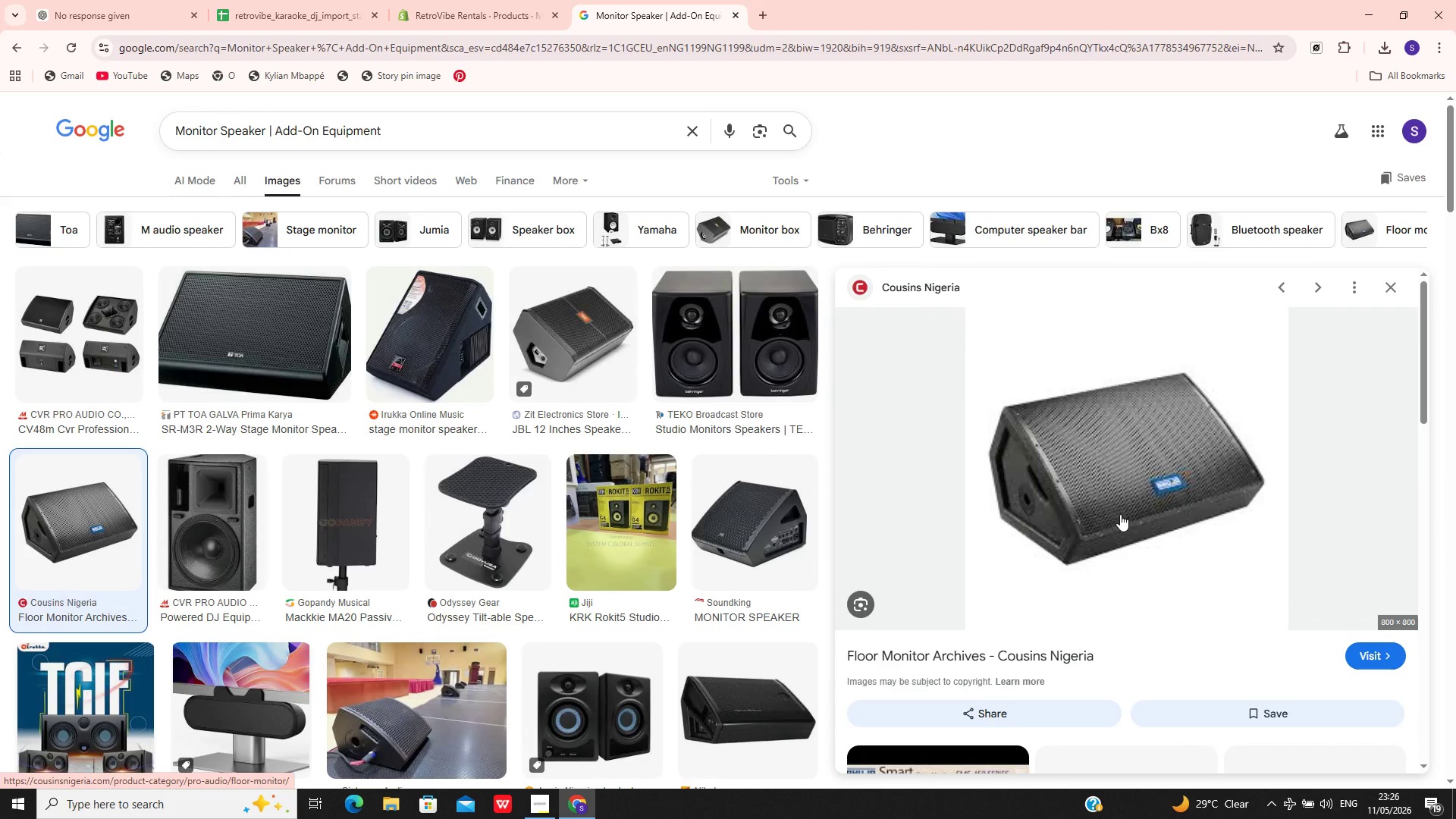 
right_click([1116, 506])
 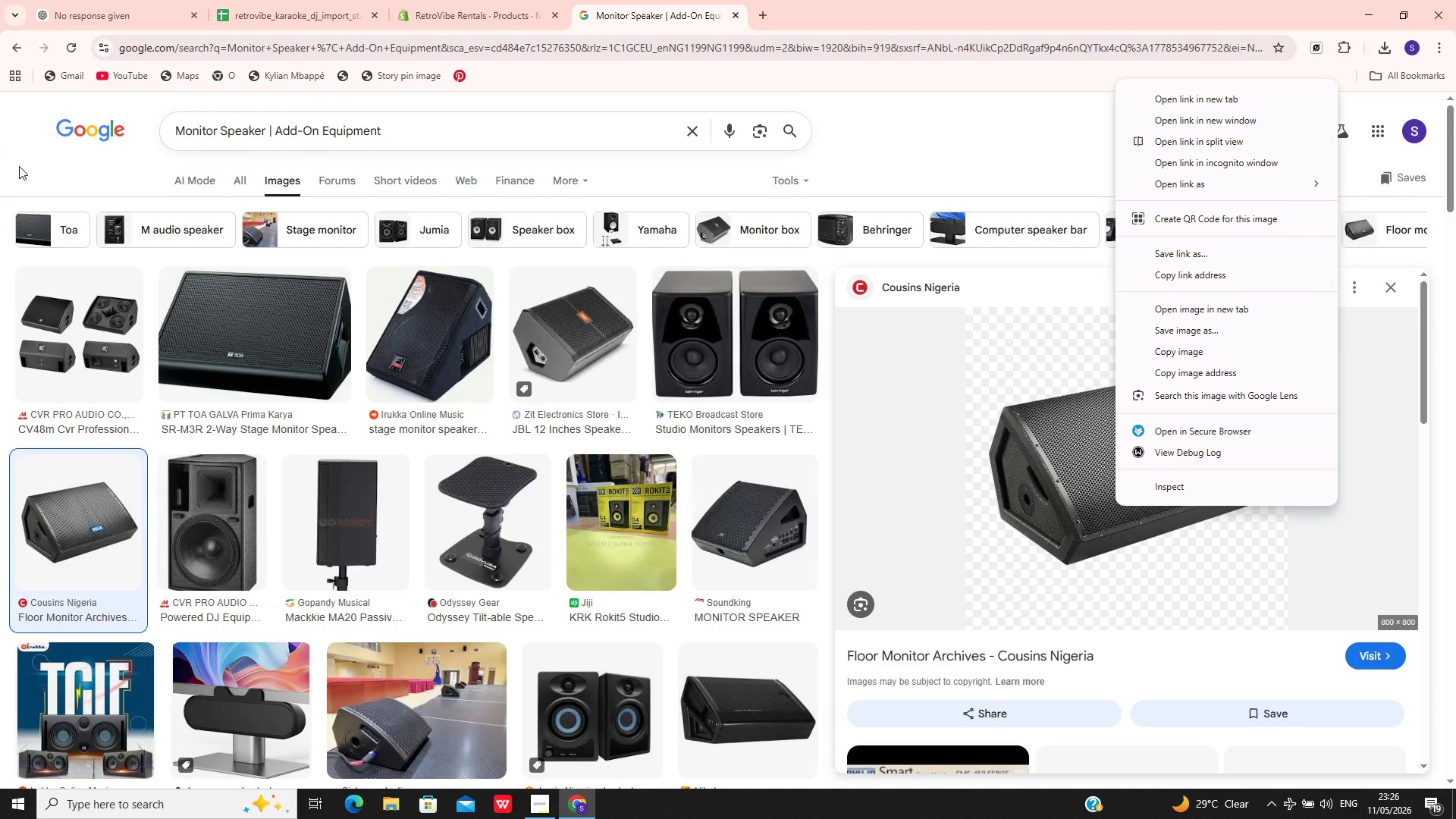 
wait(7.53)
 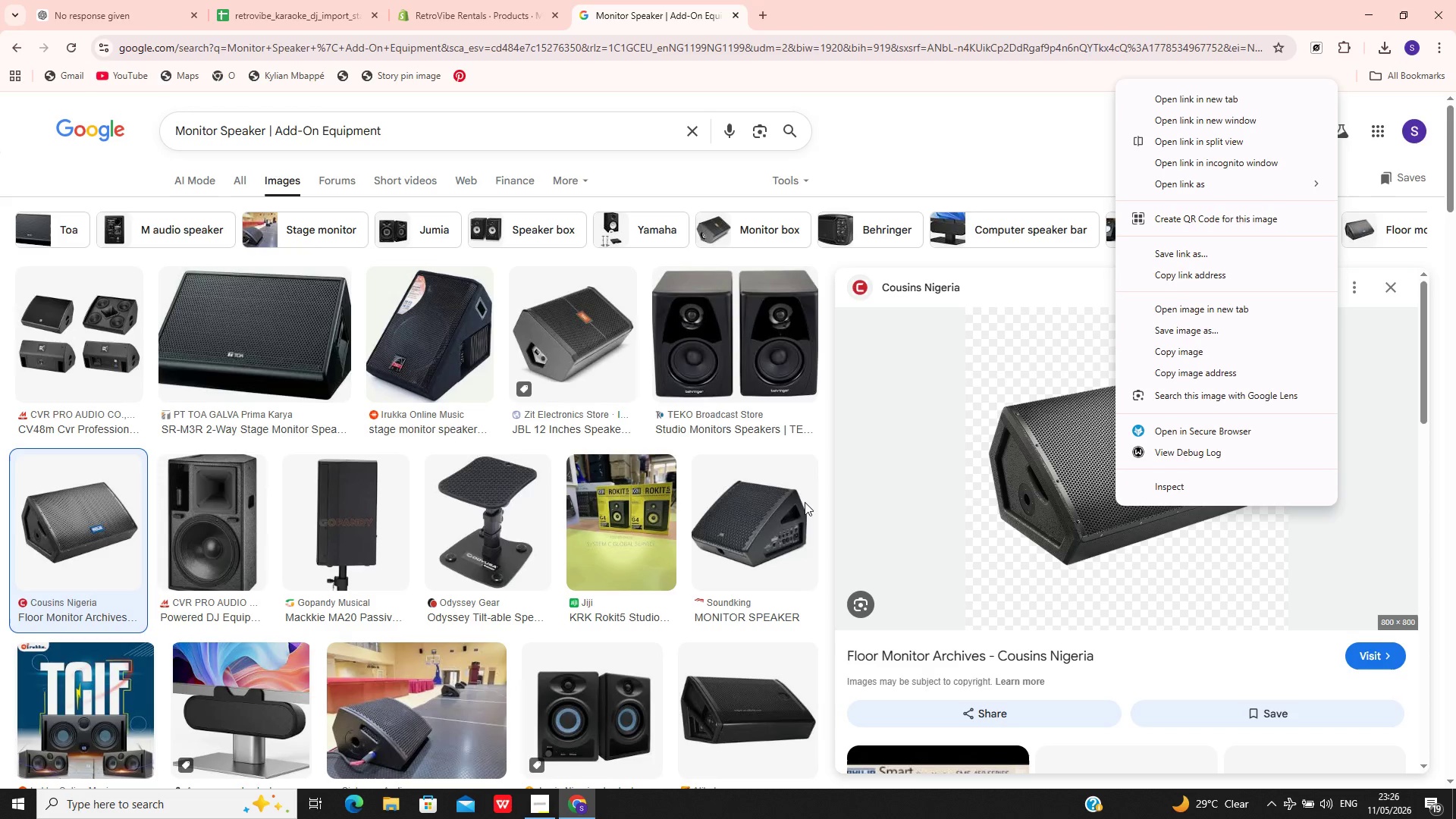 
mouse_move([684, 698])
 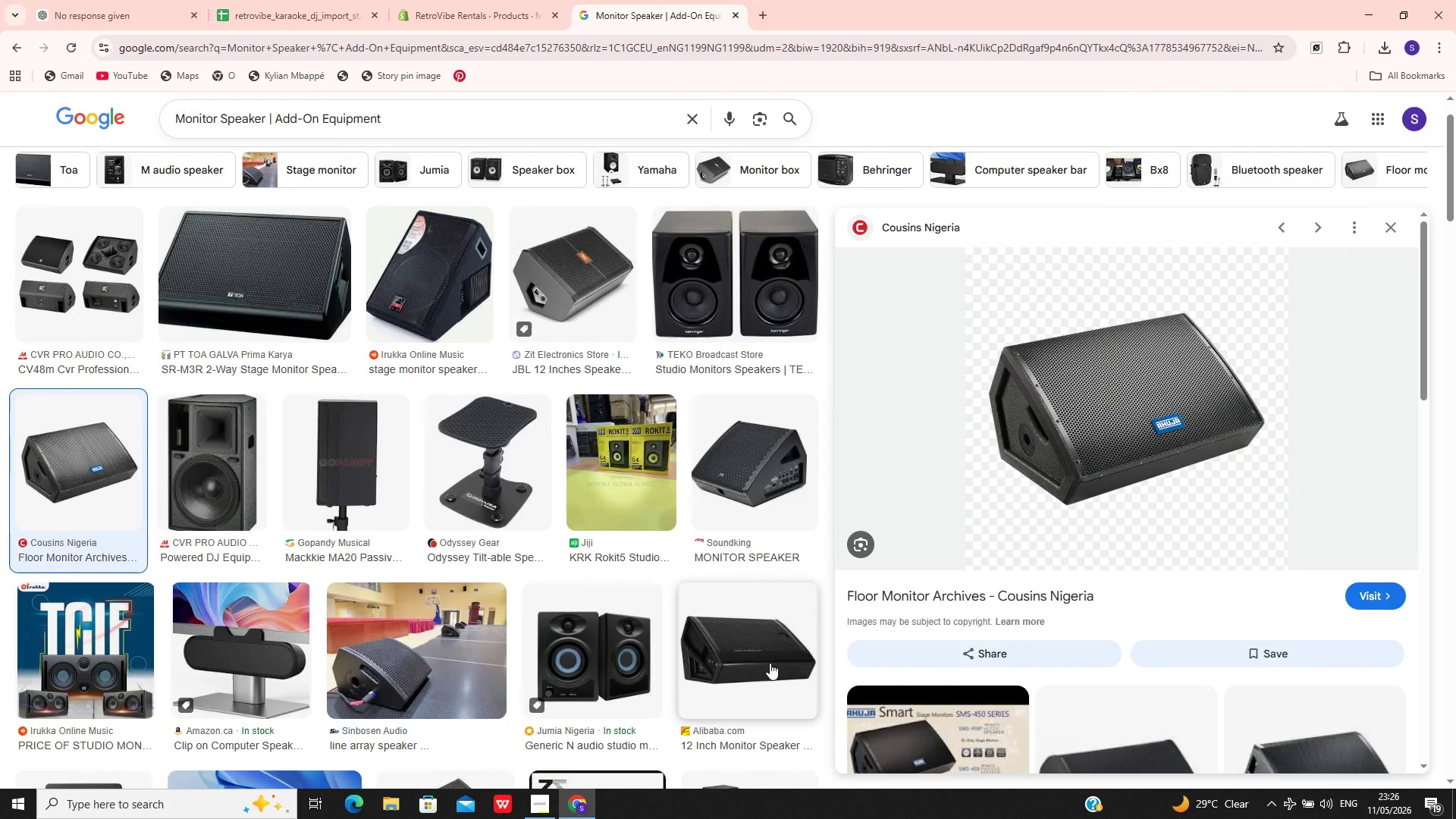 
left_click([770, 663])
 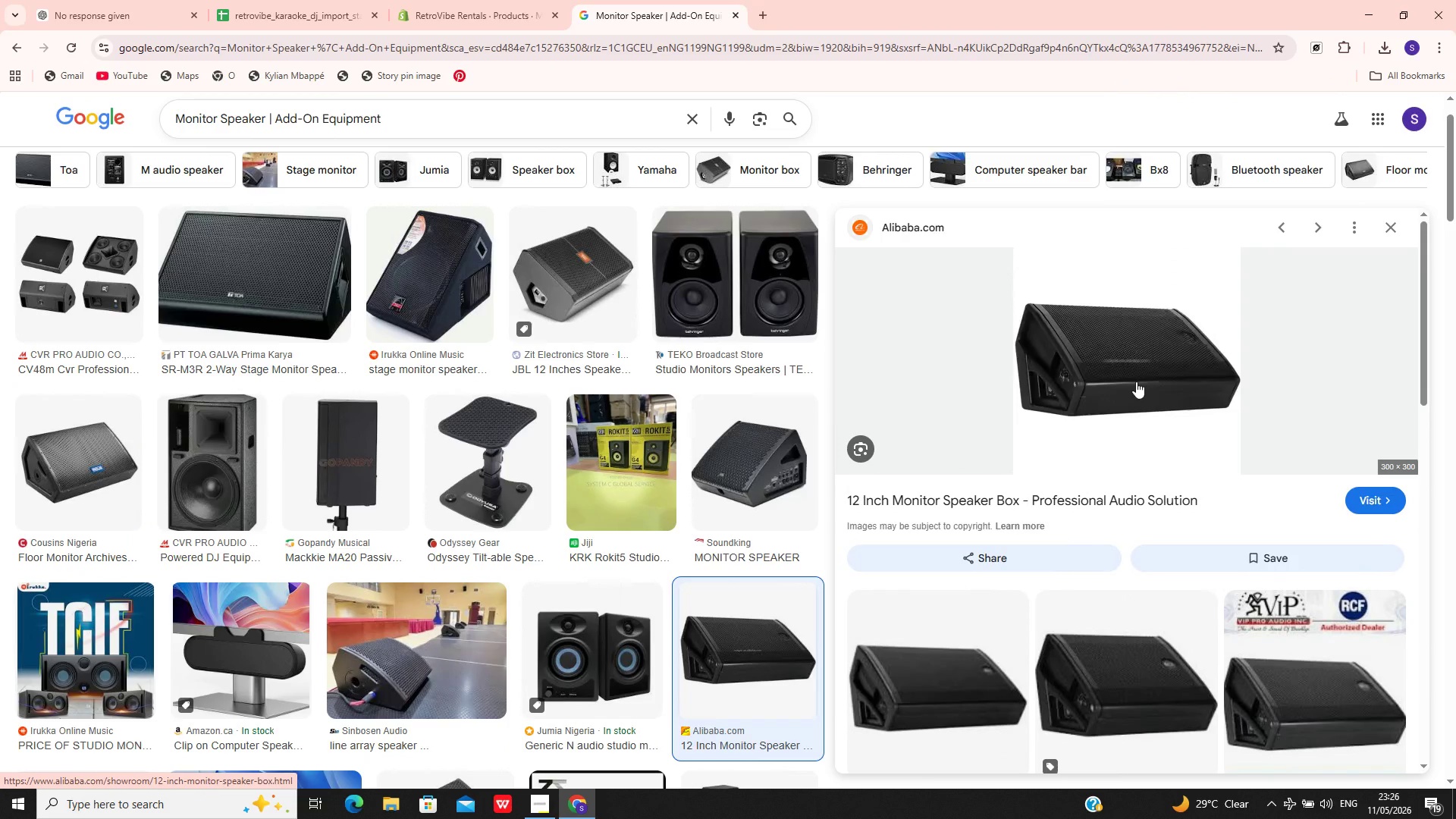 
right_click([1136, 381])
 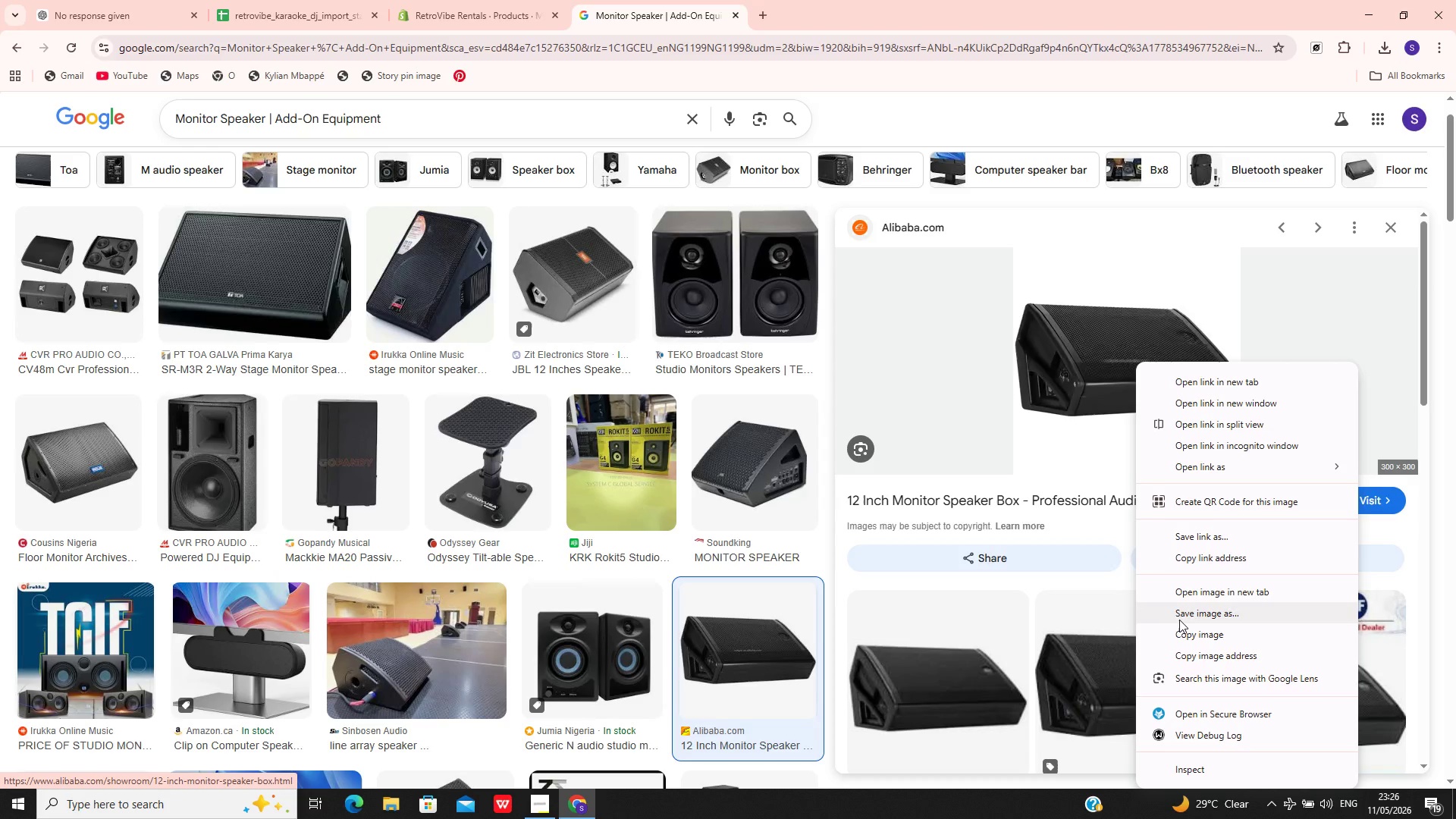 
left_click([1179, 621])
 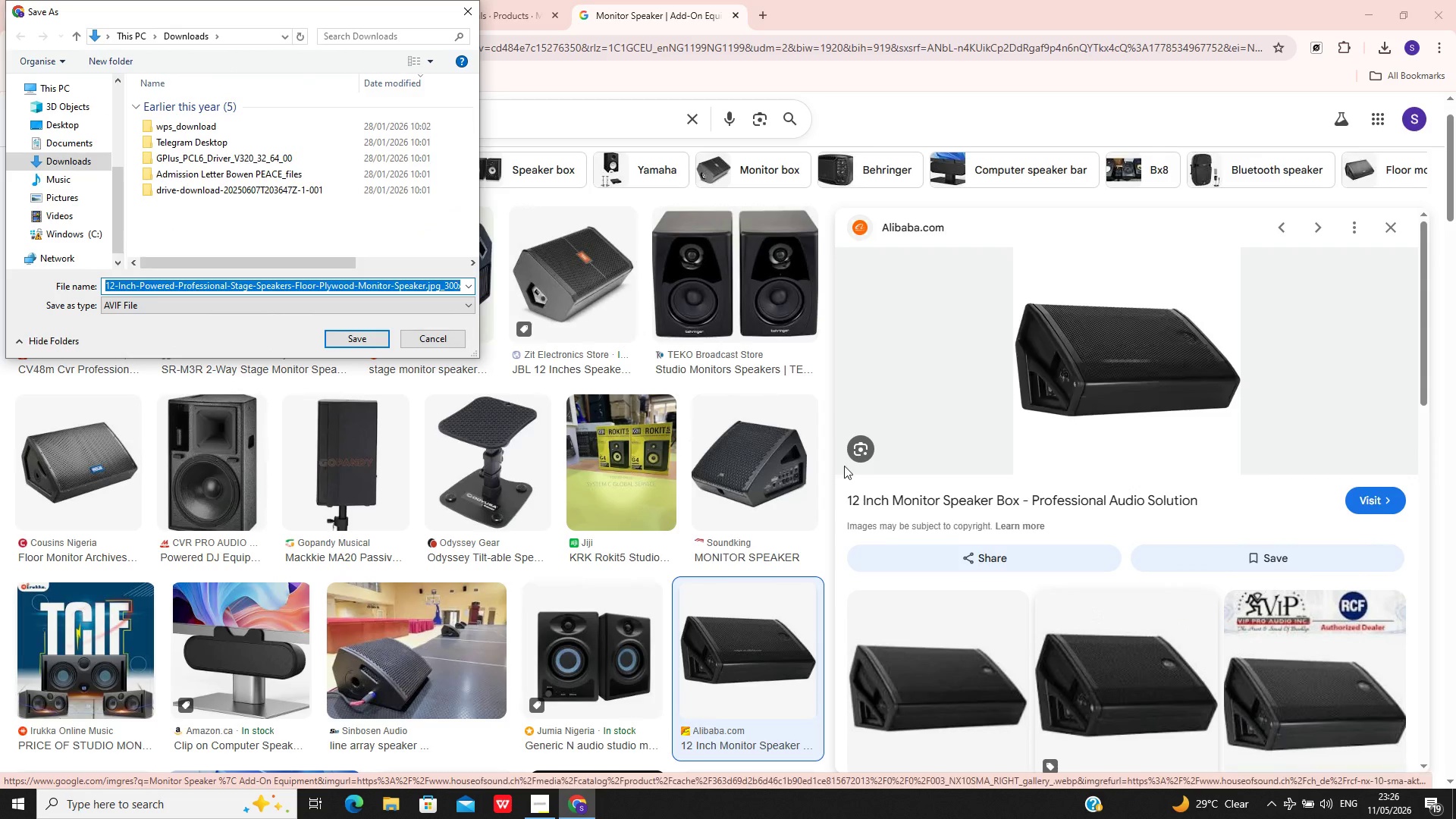 
wait(5.39)
 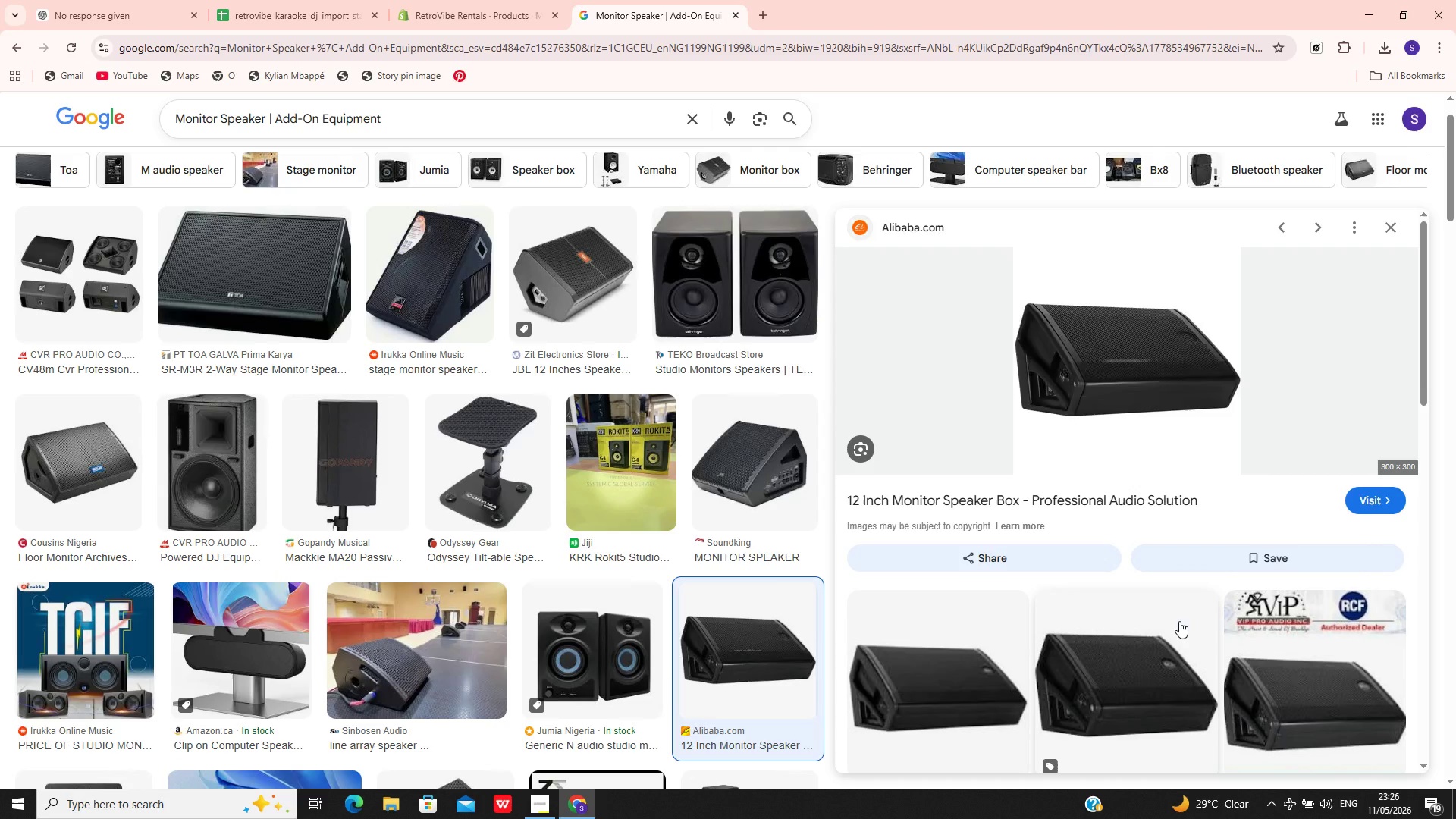 
left_click([368, 334])
 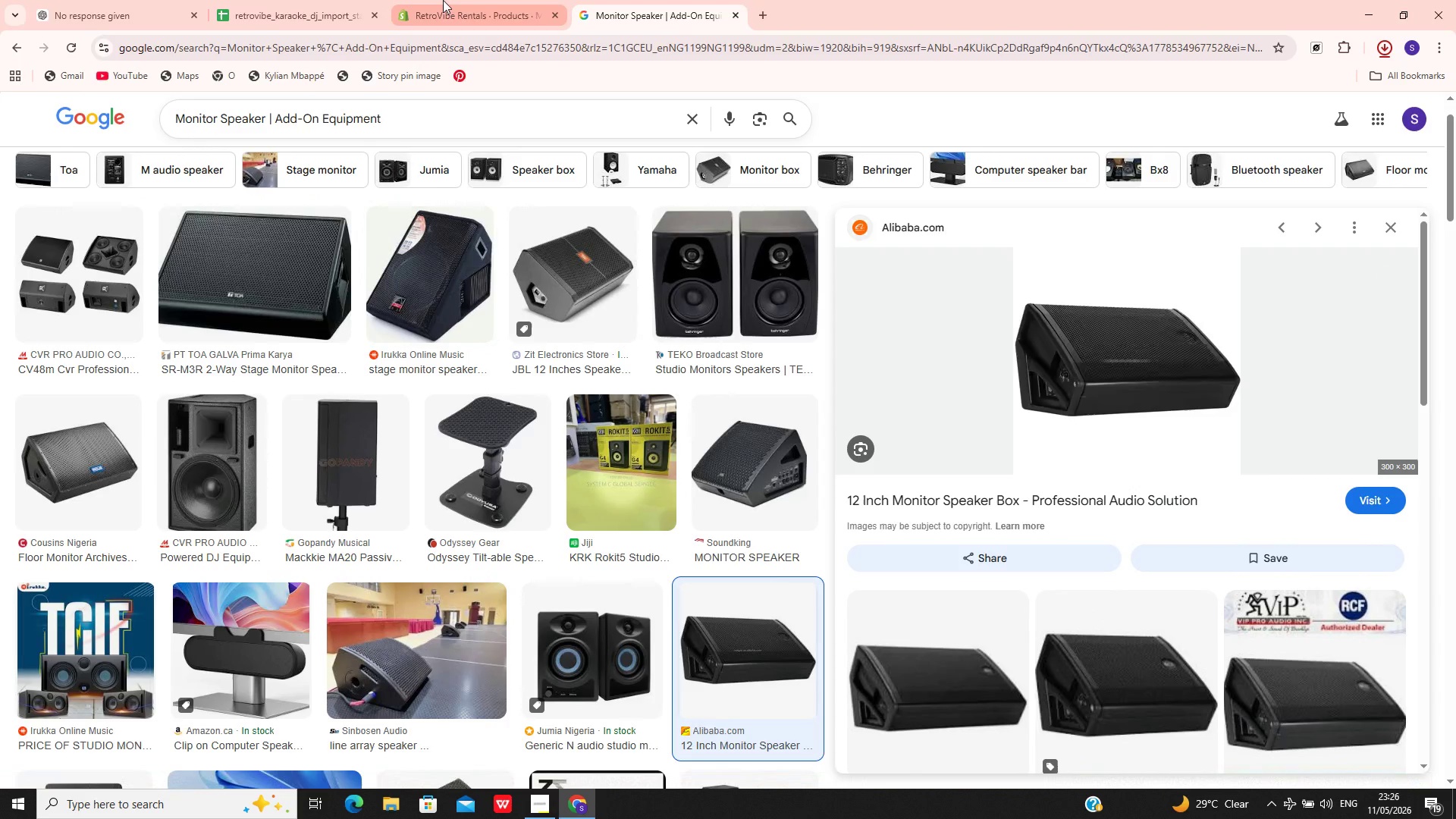 
left_click([443, 0])
 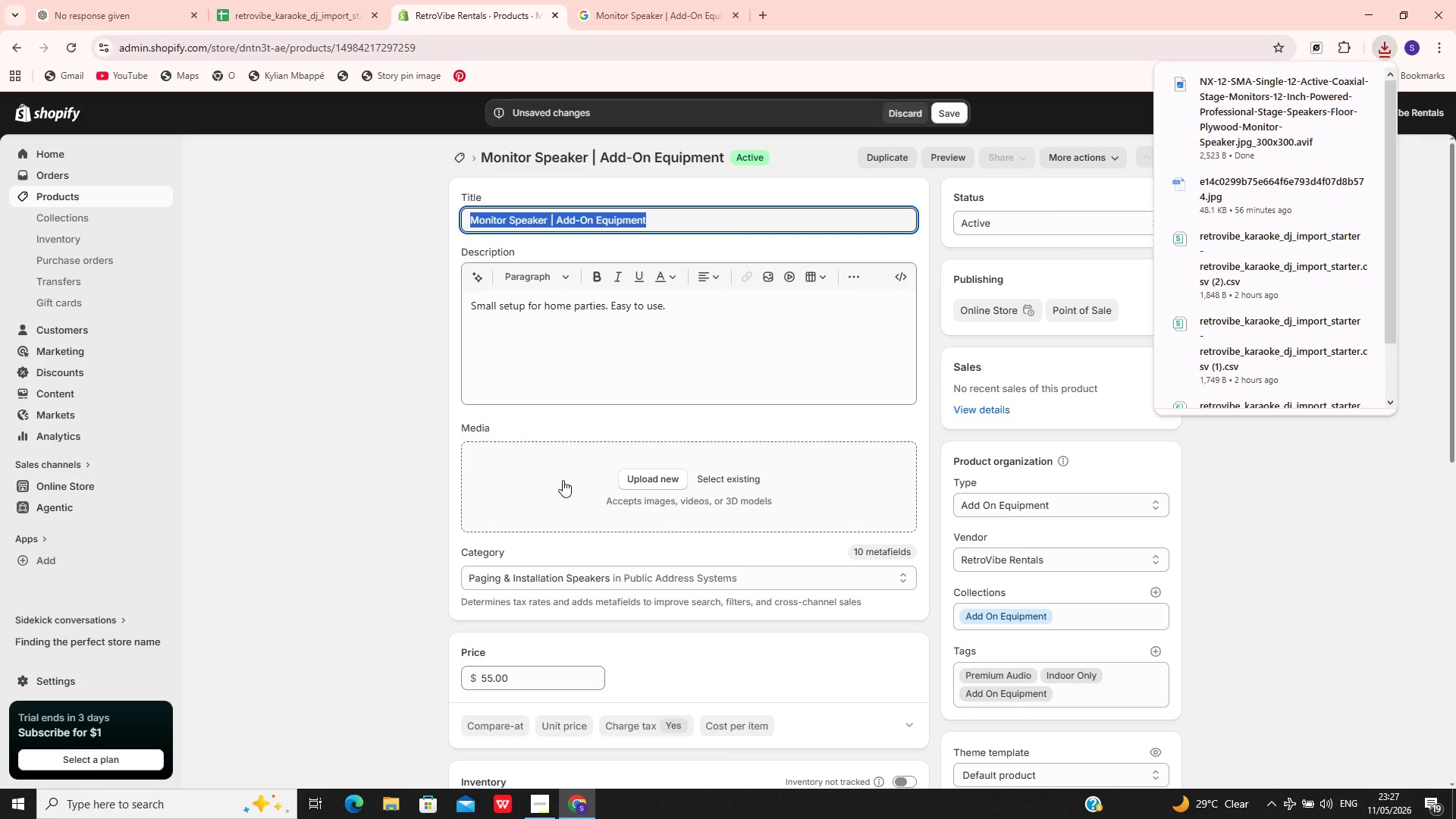 
left_click([559, 478])
 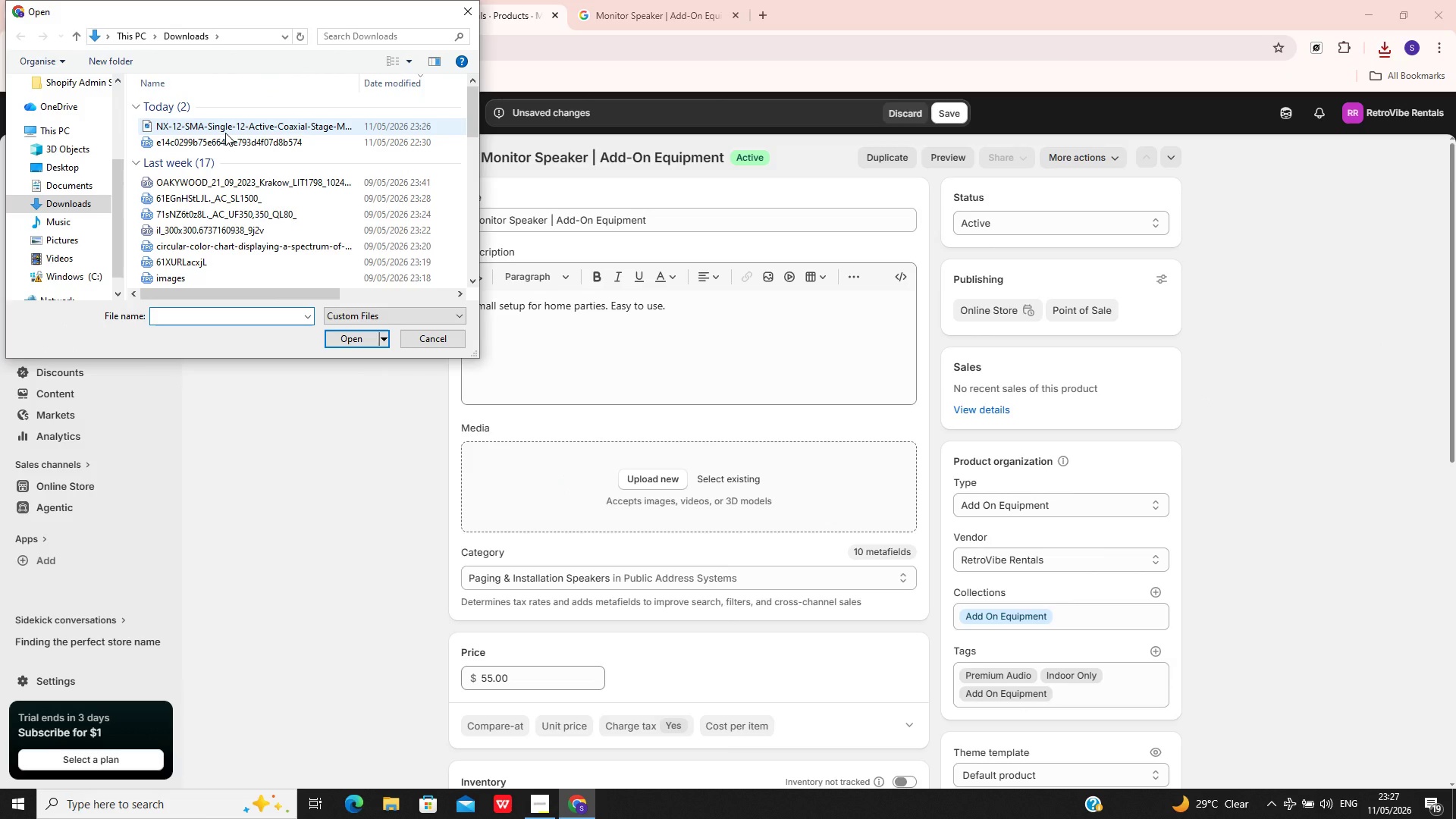 
wait(6.14)
 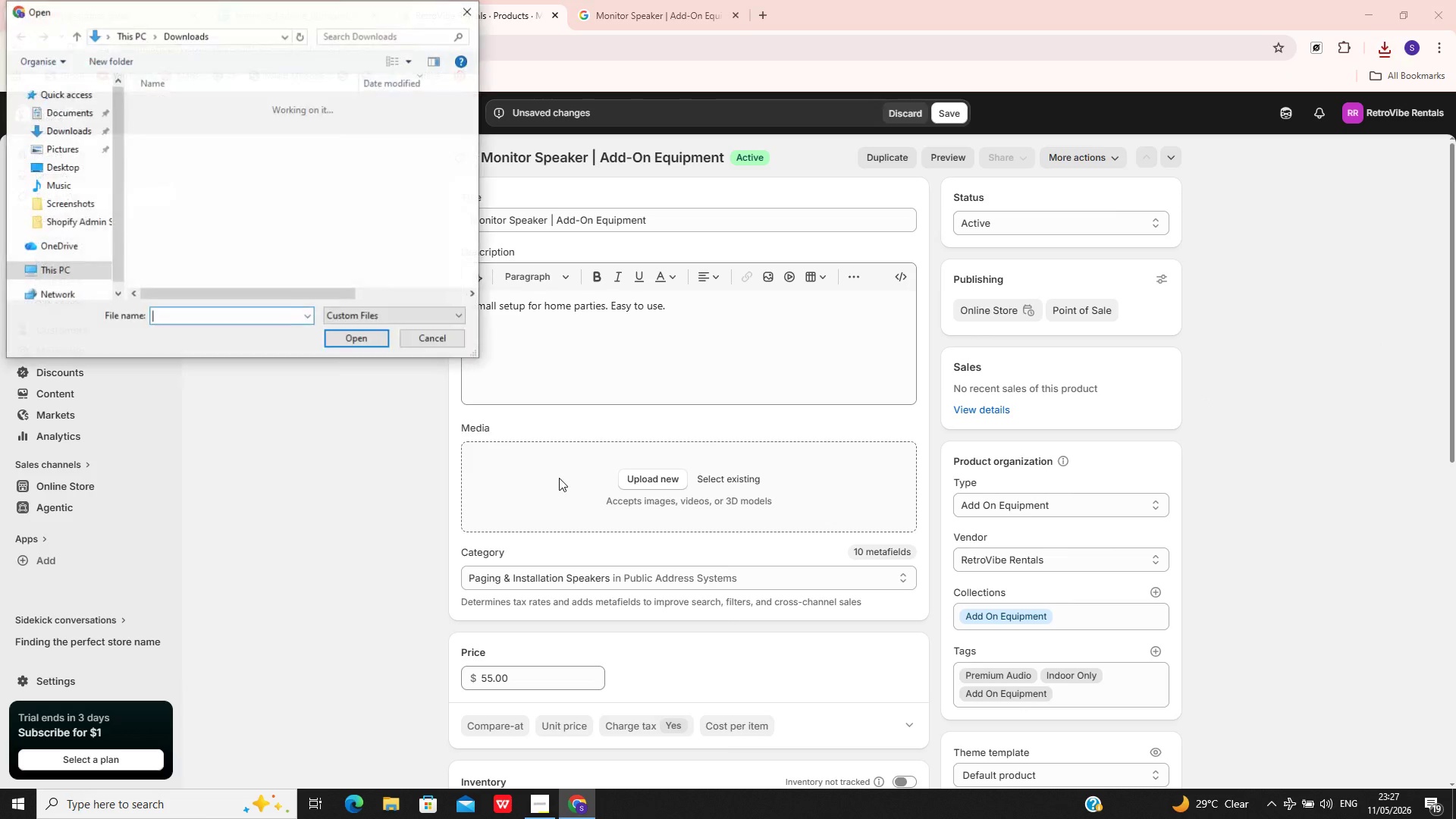 
left_click([225, 133])
 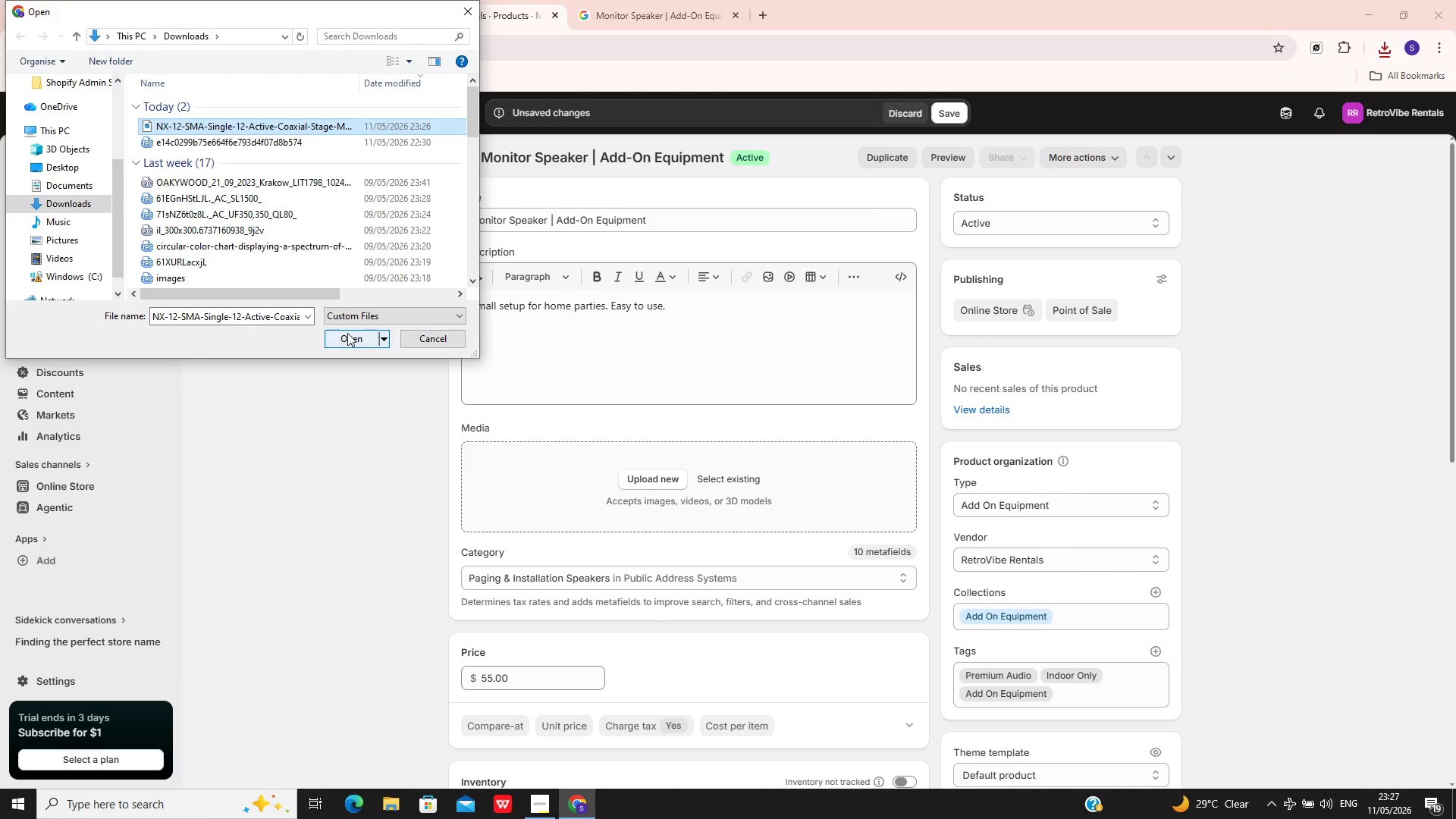 
left_click([347, 333])
 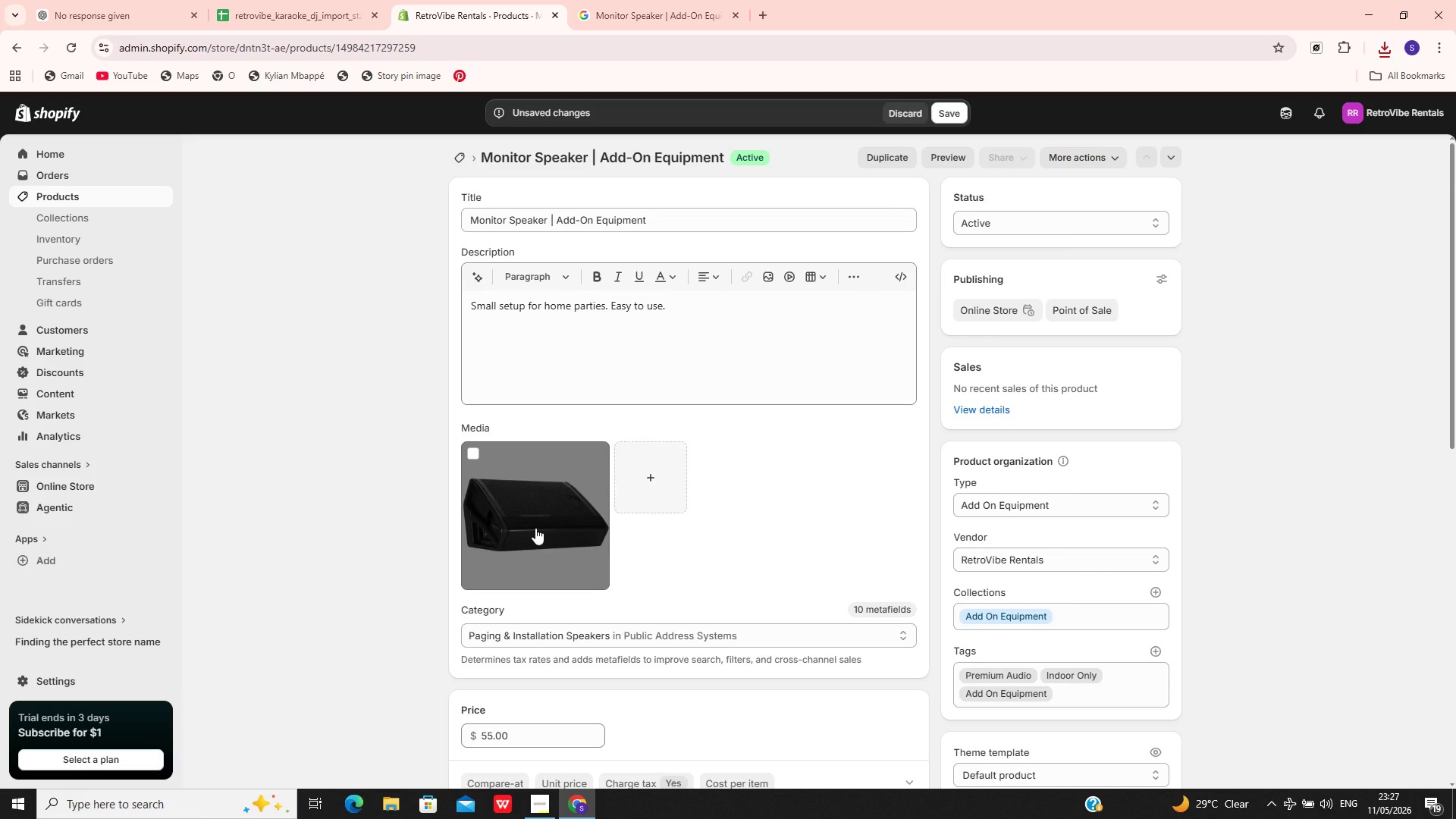 
wait(15.91)
 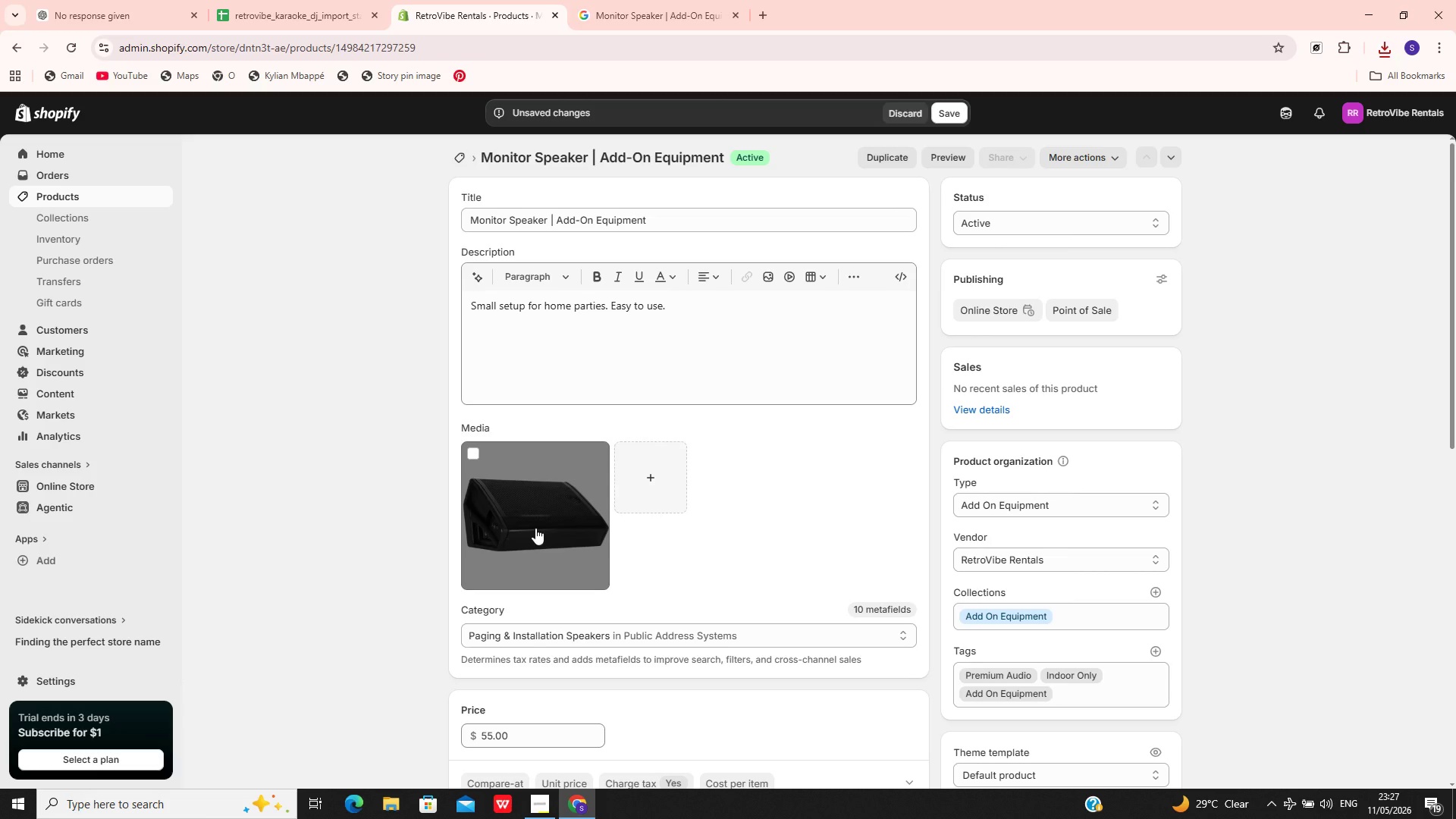 
left_click([535, 528])
 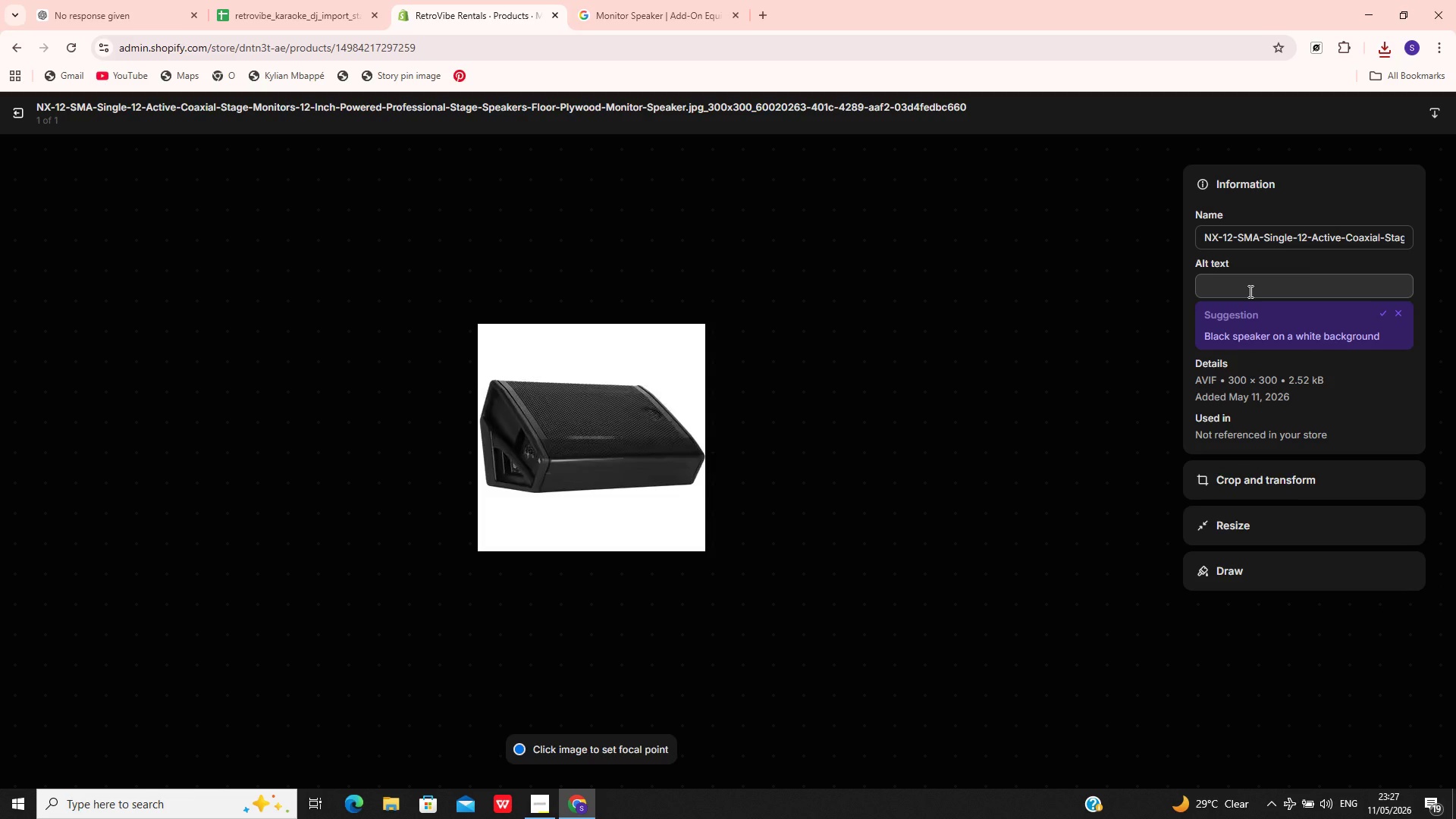 
wait(11.67)
 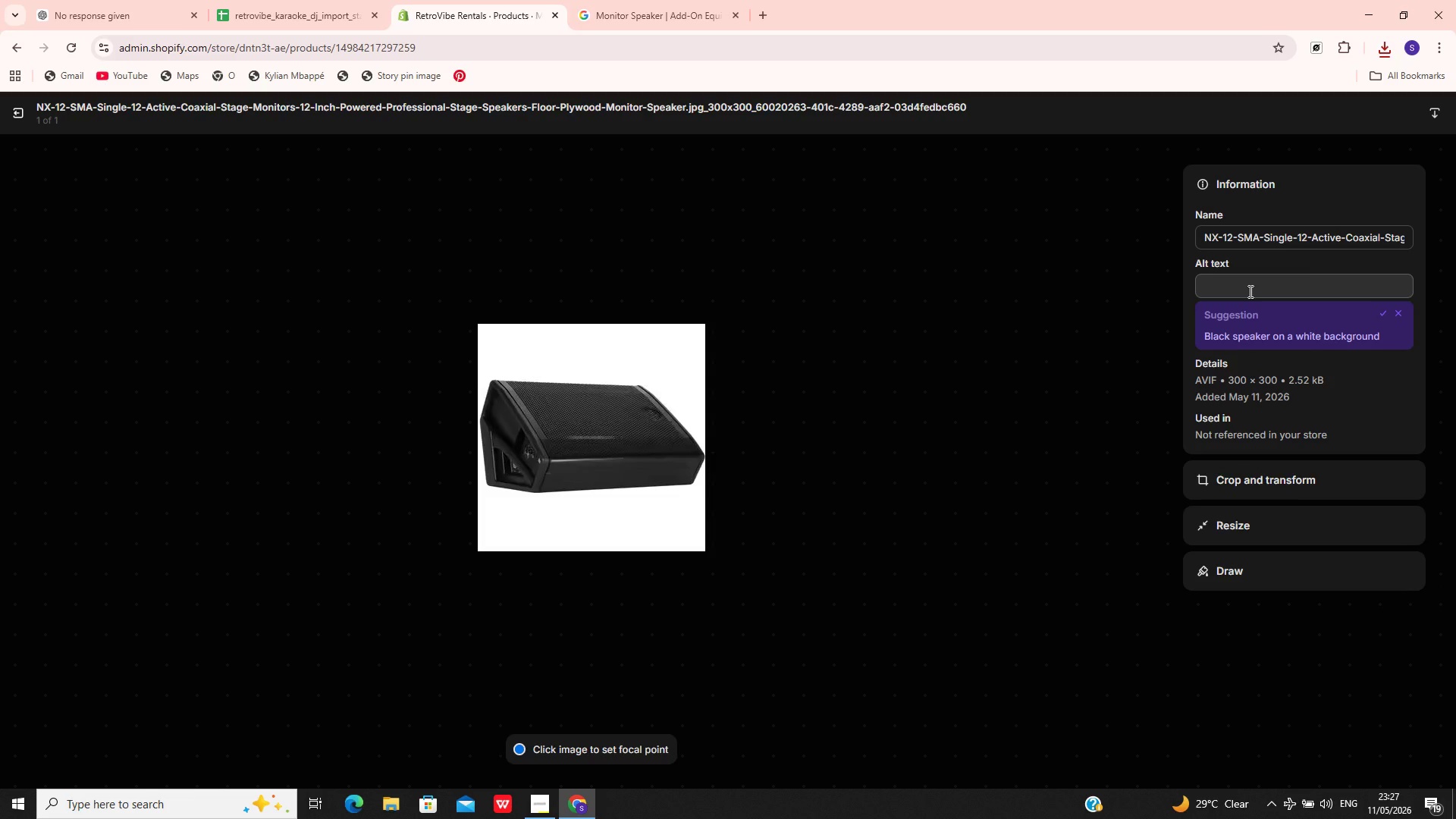 
left_click([1249, 292])
 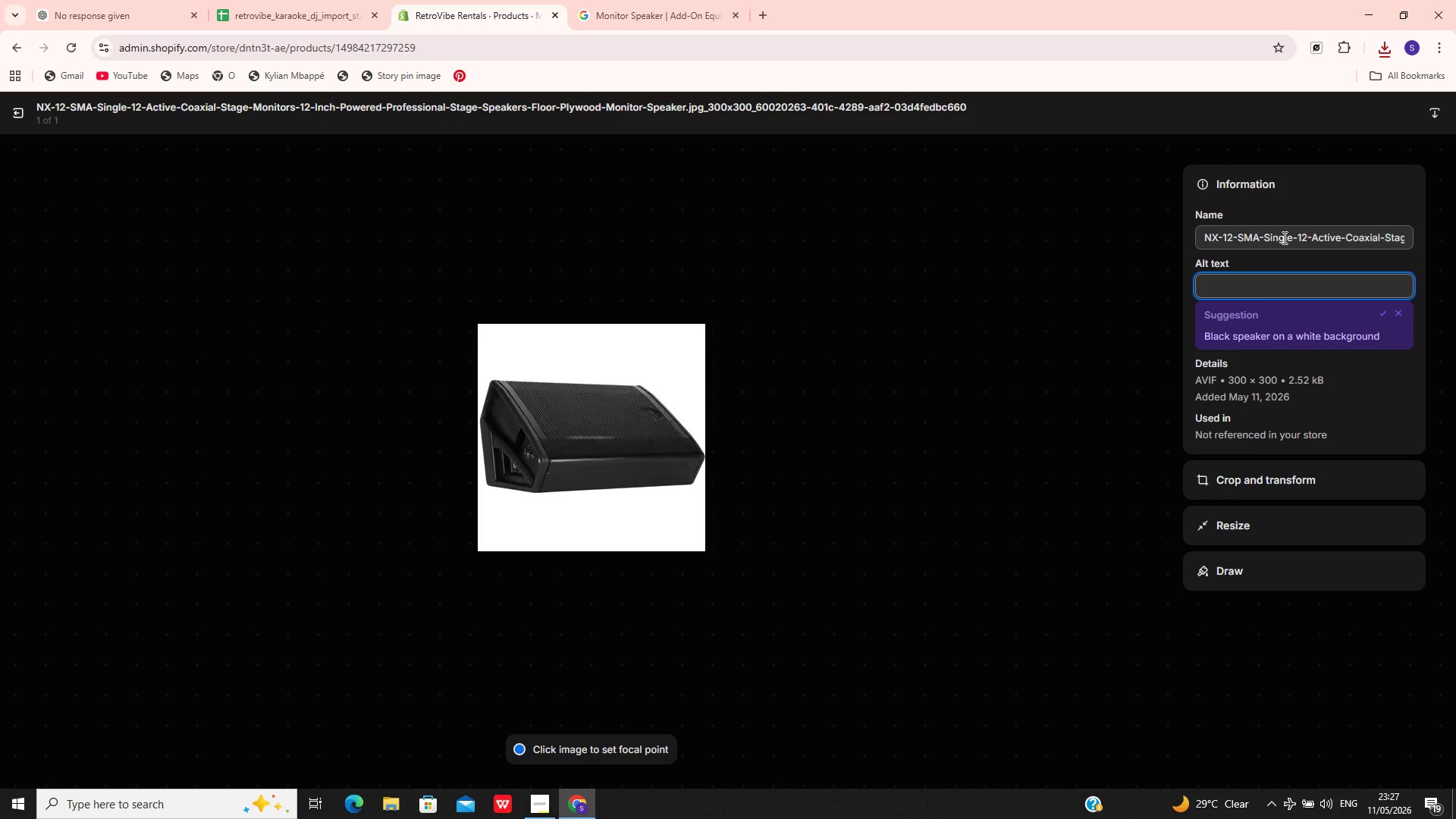 
wait(7.66)
 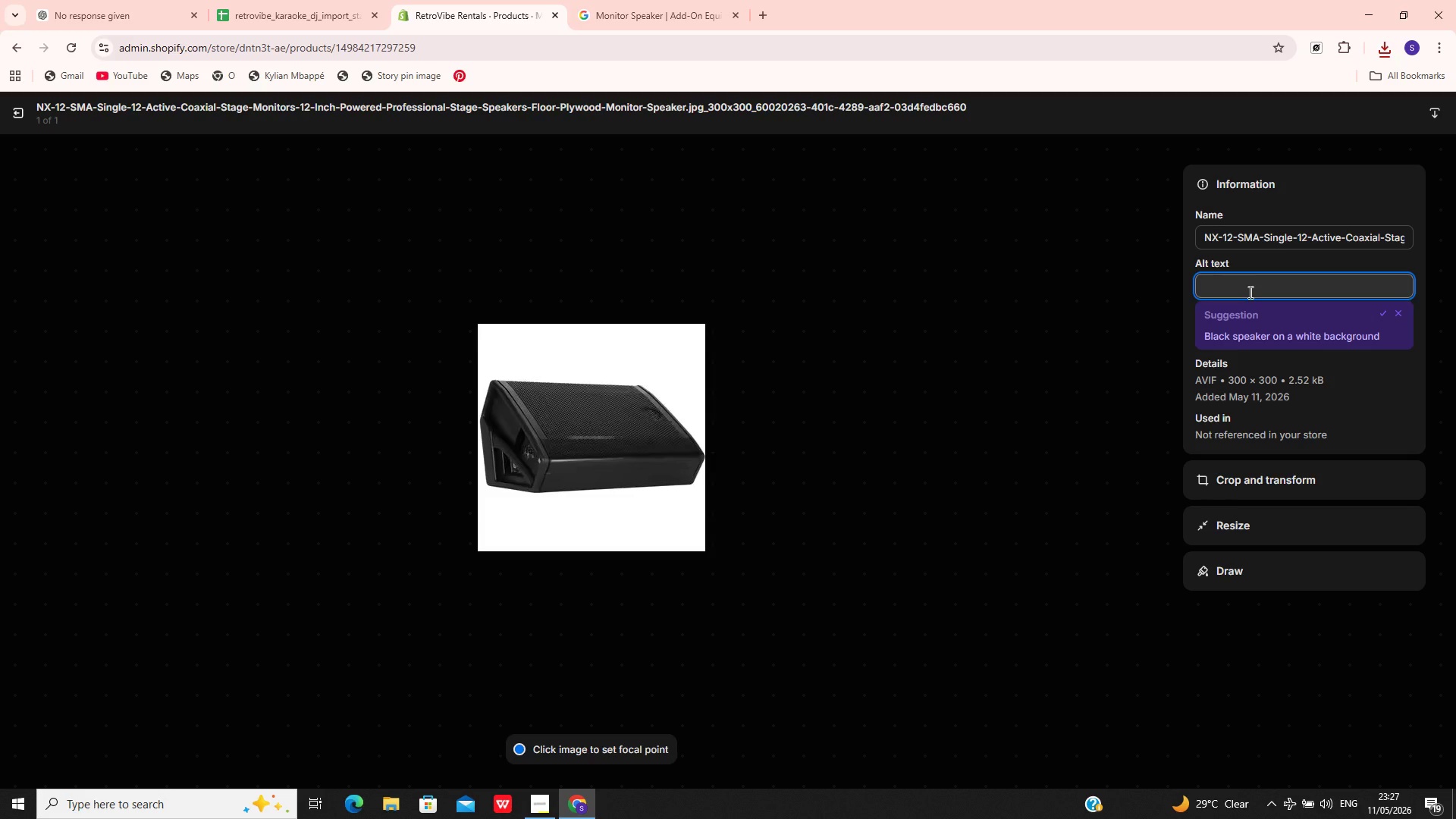 
type(stage monitor speaker rental)
 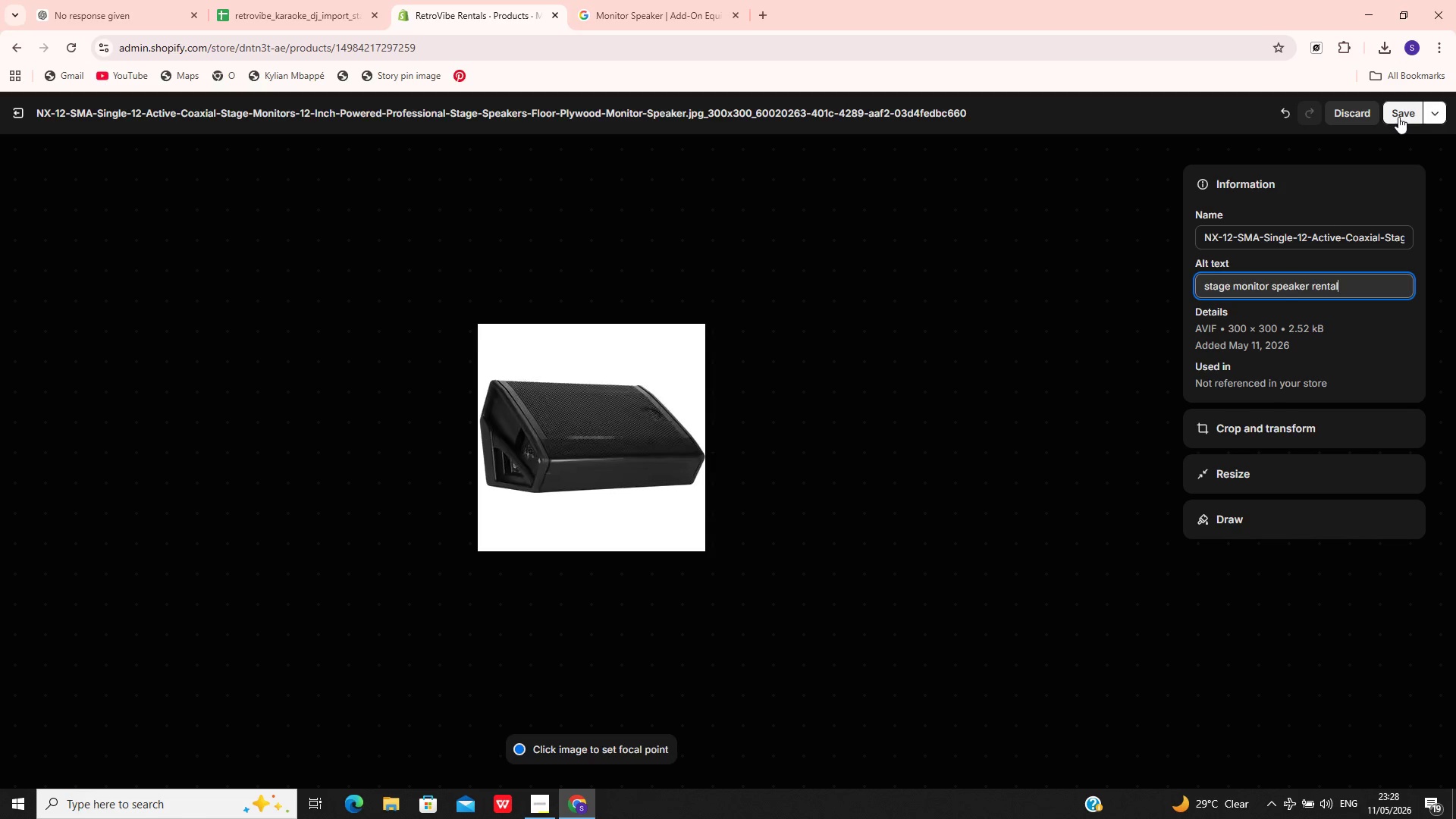 
wait(8.19)
 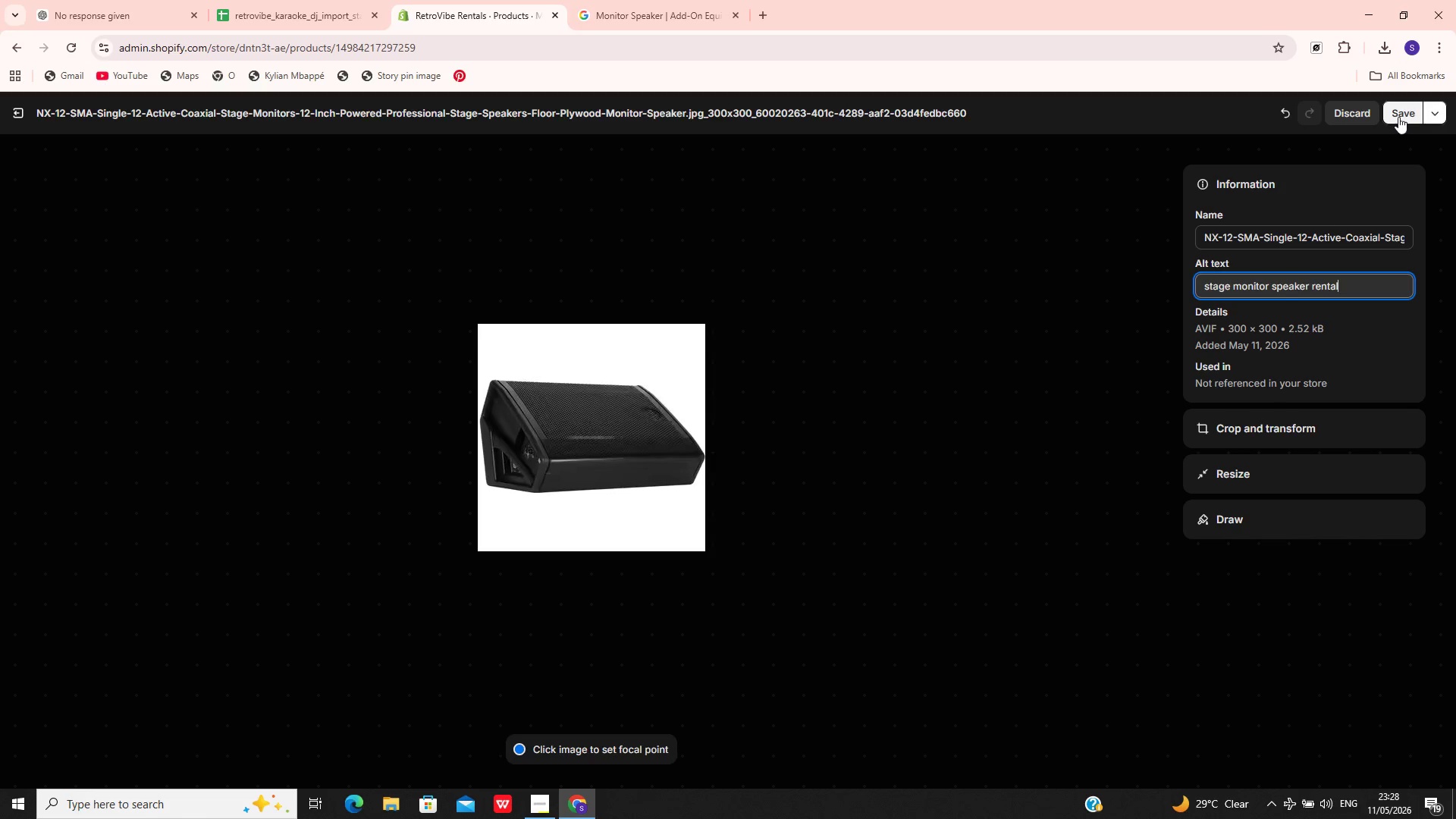 
left_click([1398, 117])
 